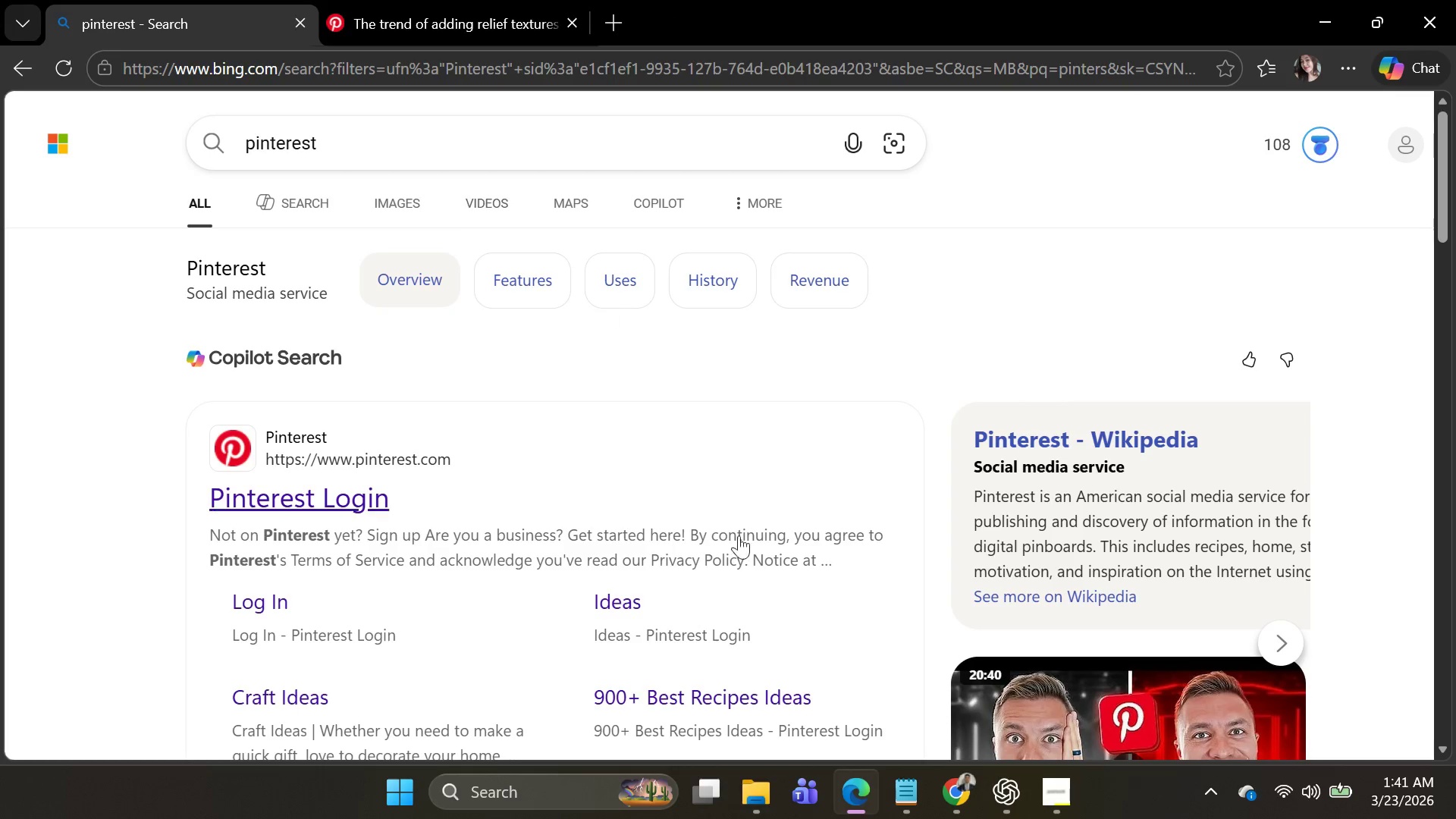 
key(Alt+Tab)
 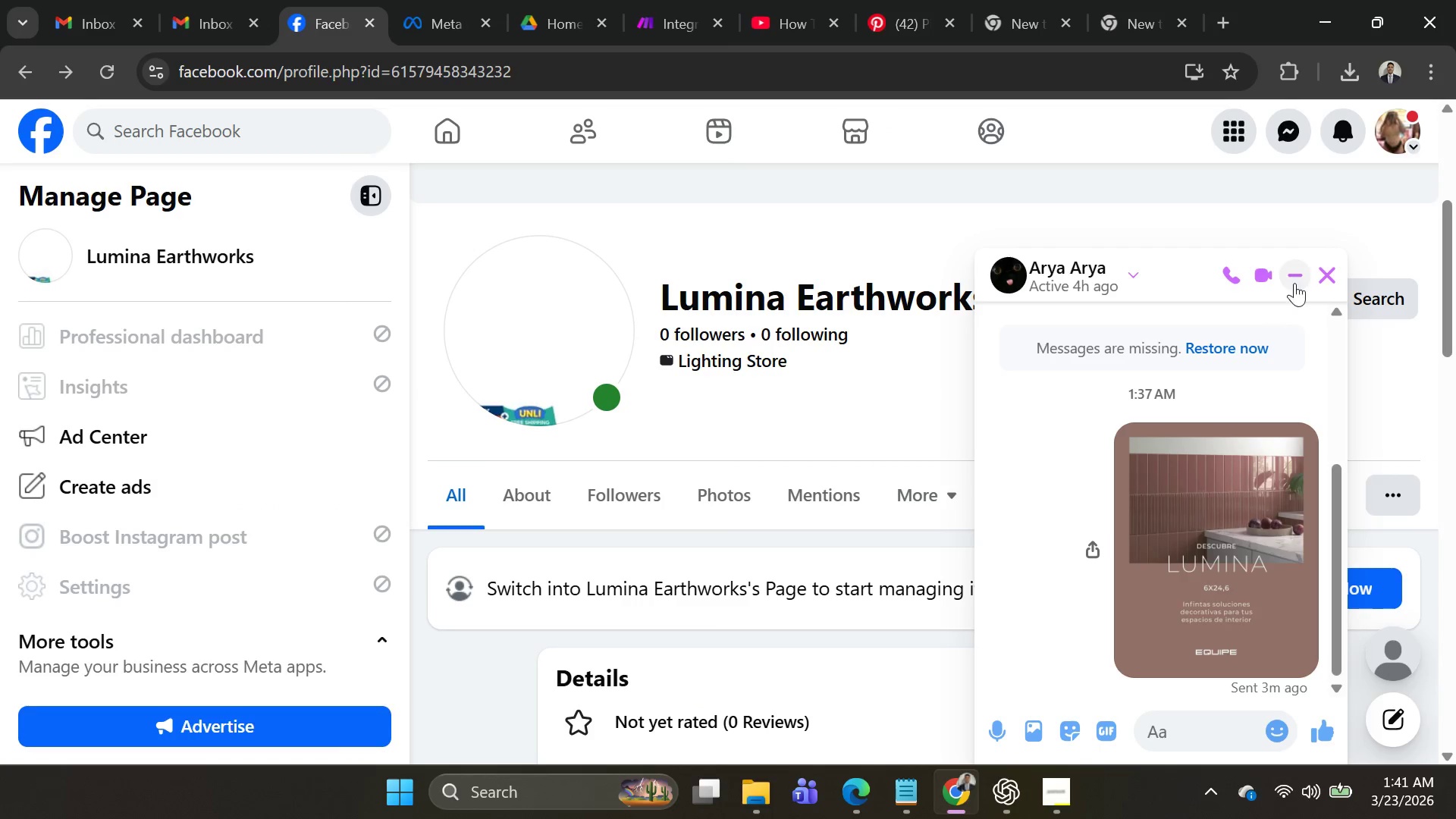 
left_click([1320, 273])
 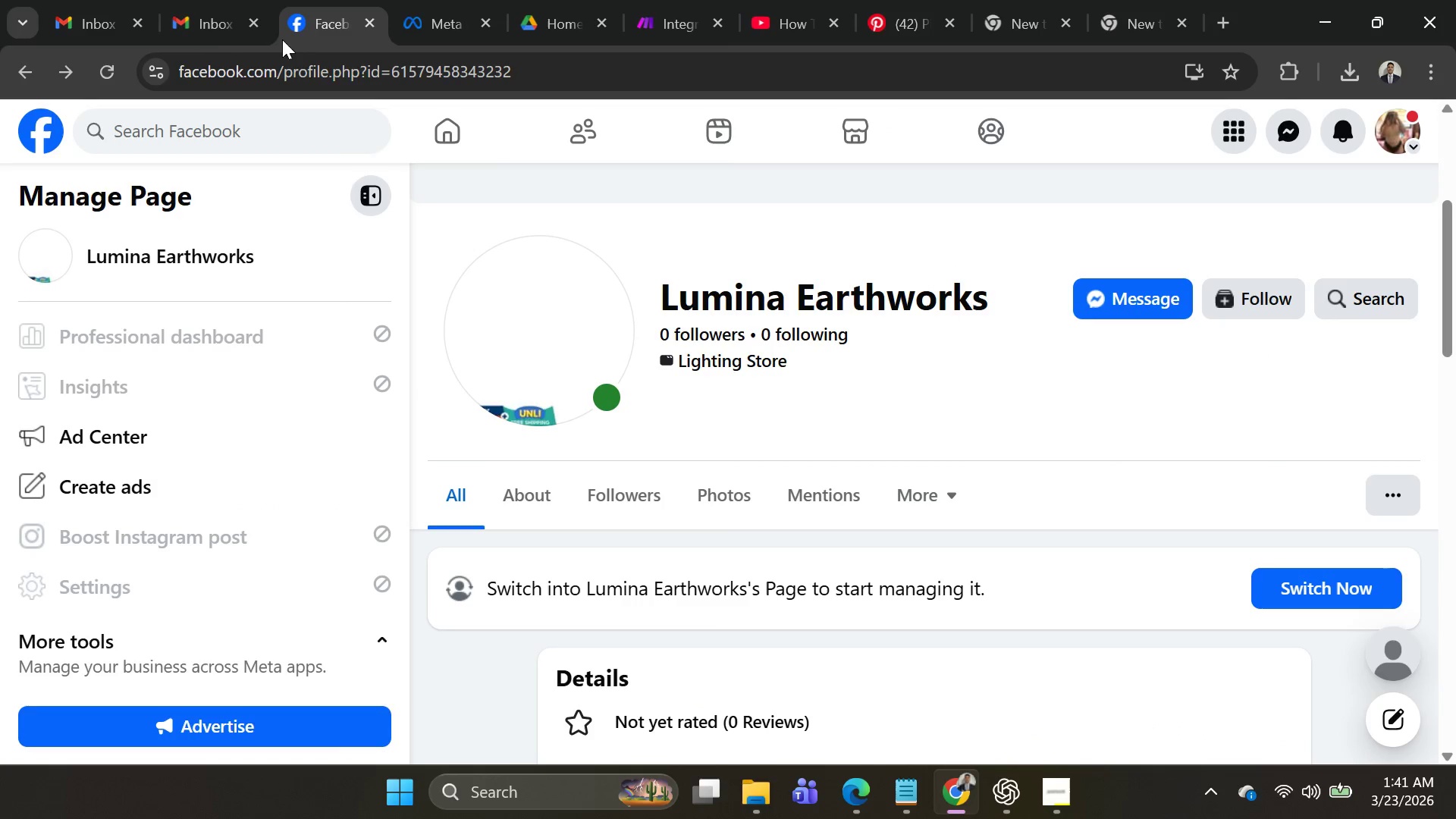 
left_click([190, 39])
 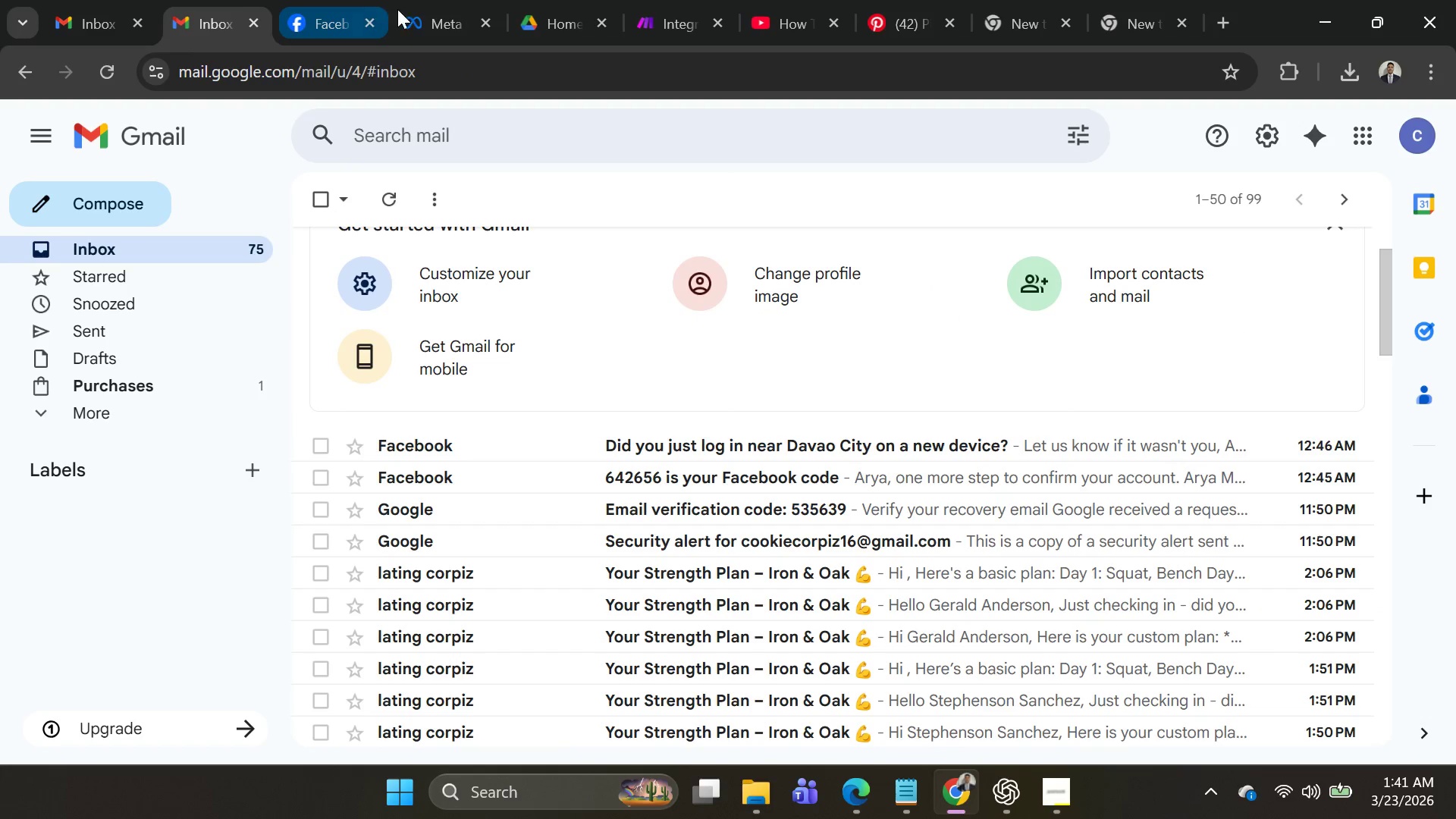 
left_click([461, 24])
 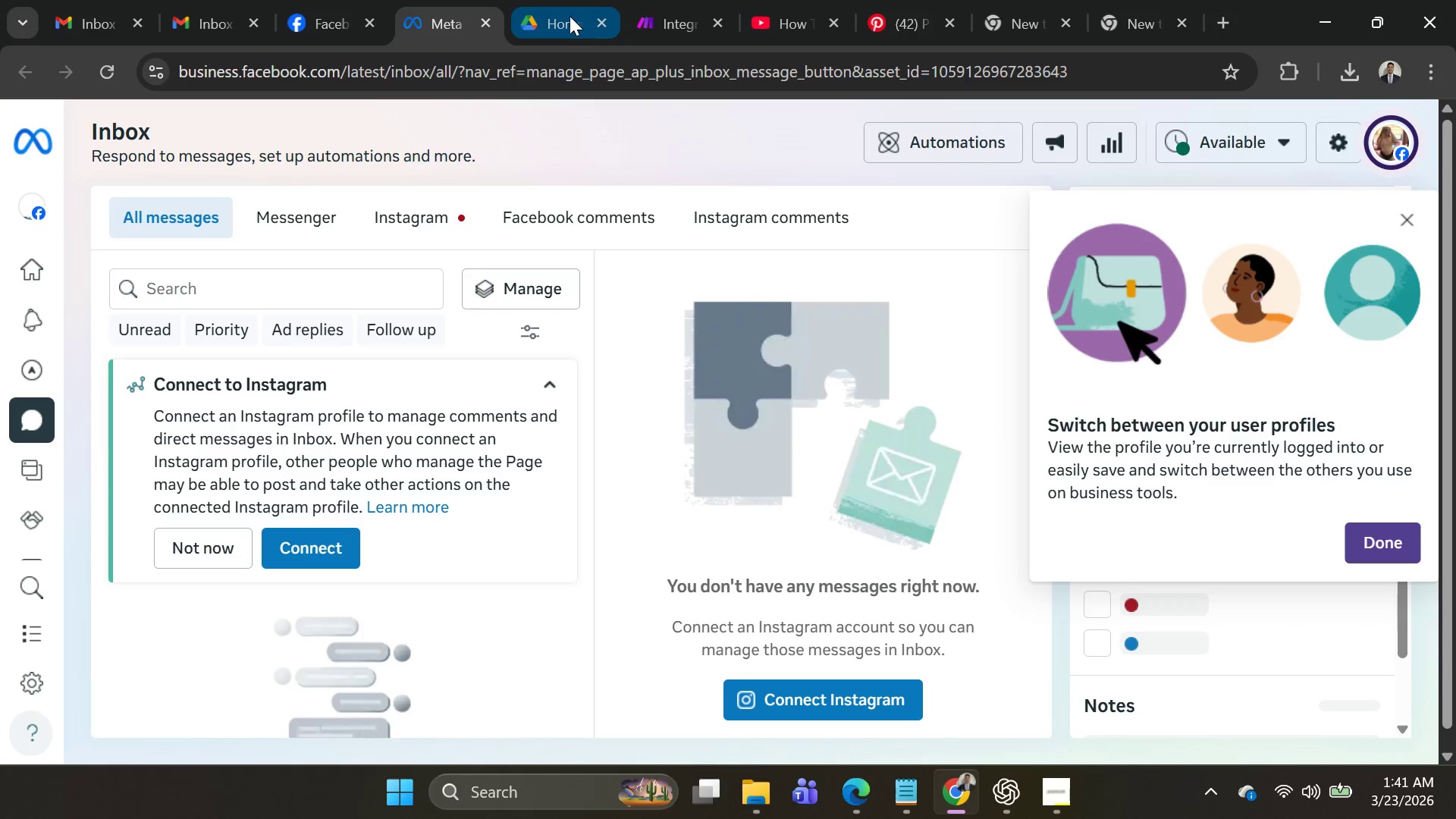 
left_click([567, 14])
 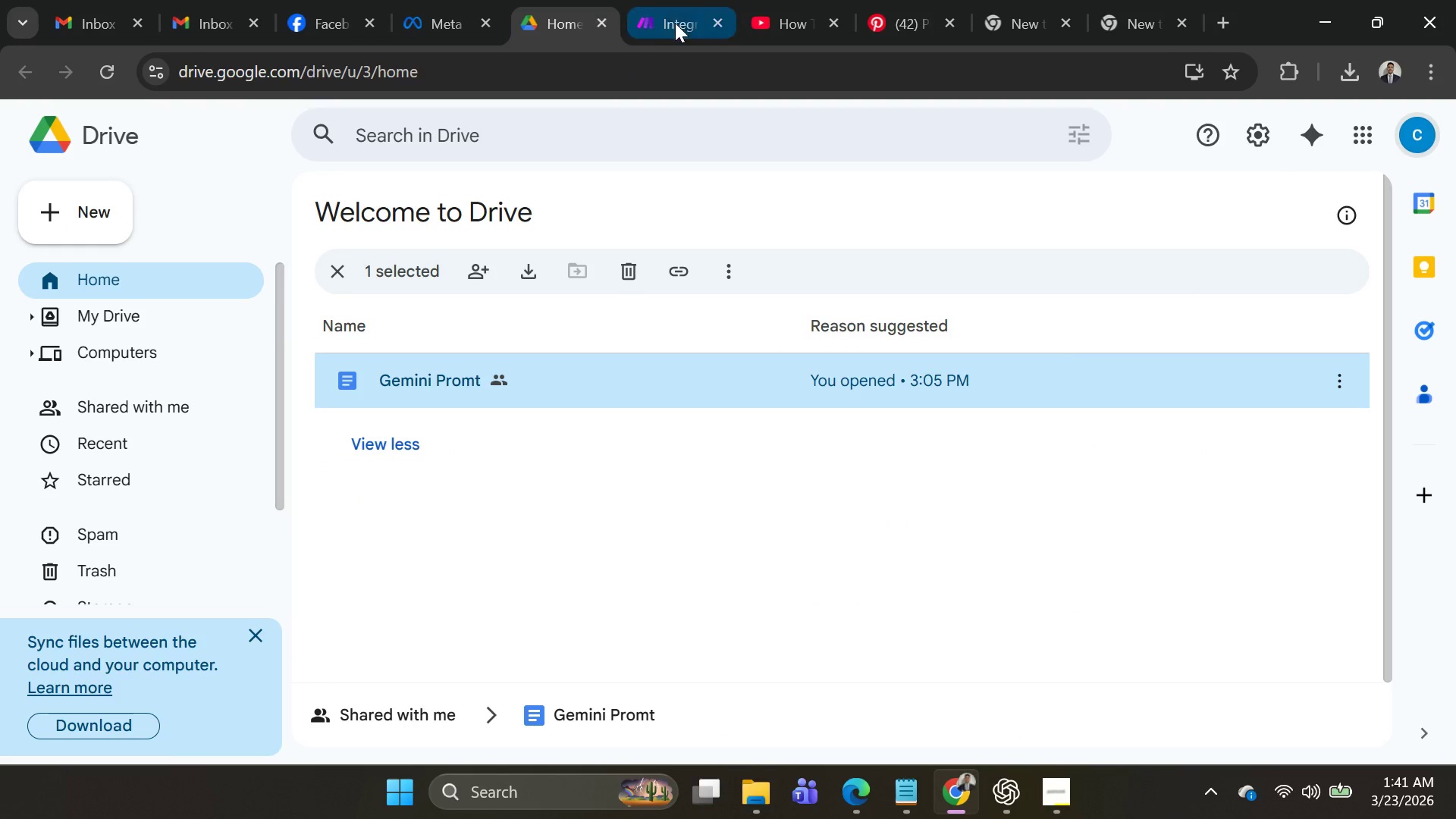 
left_click([677, 21])
 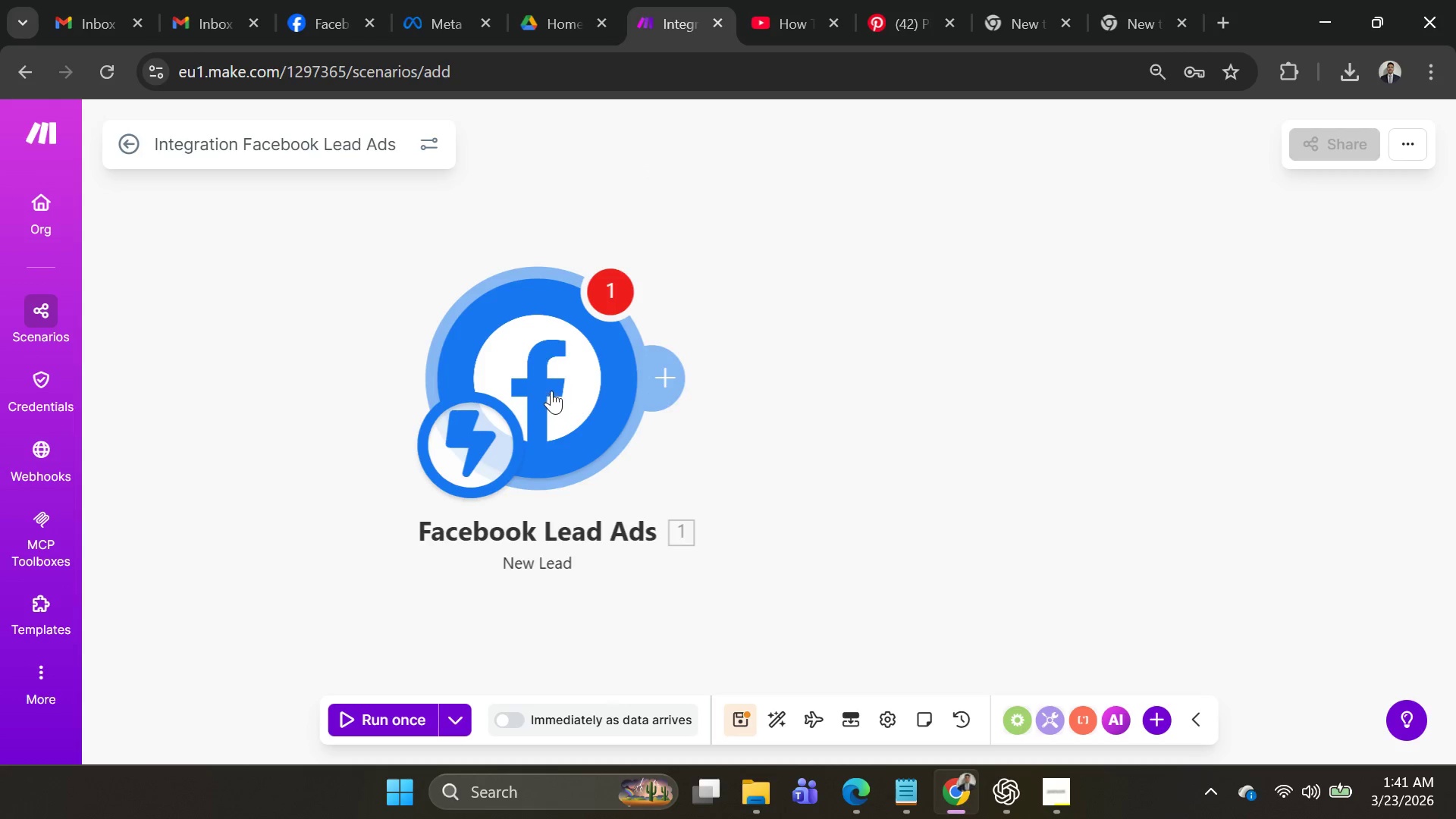 
right_click([589, 374])
 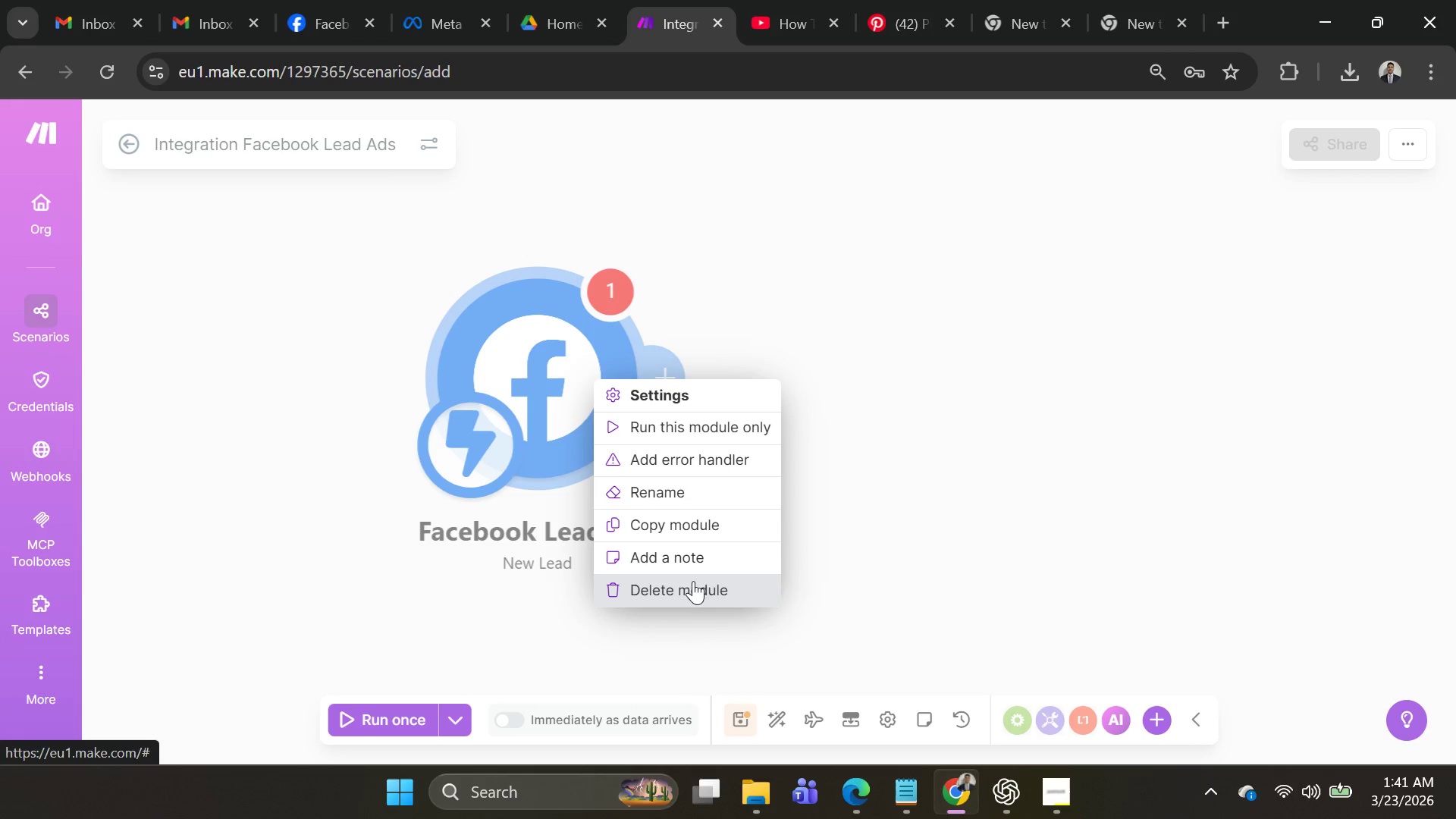 
left_click([695, 574])
 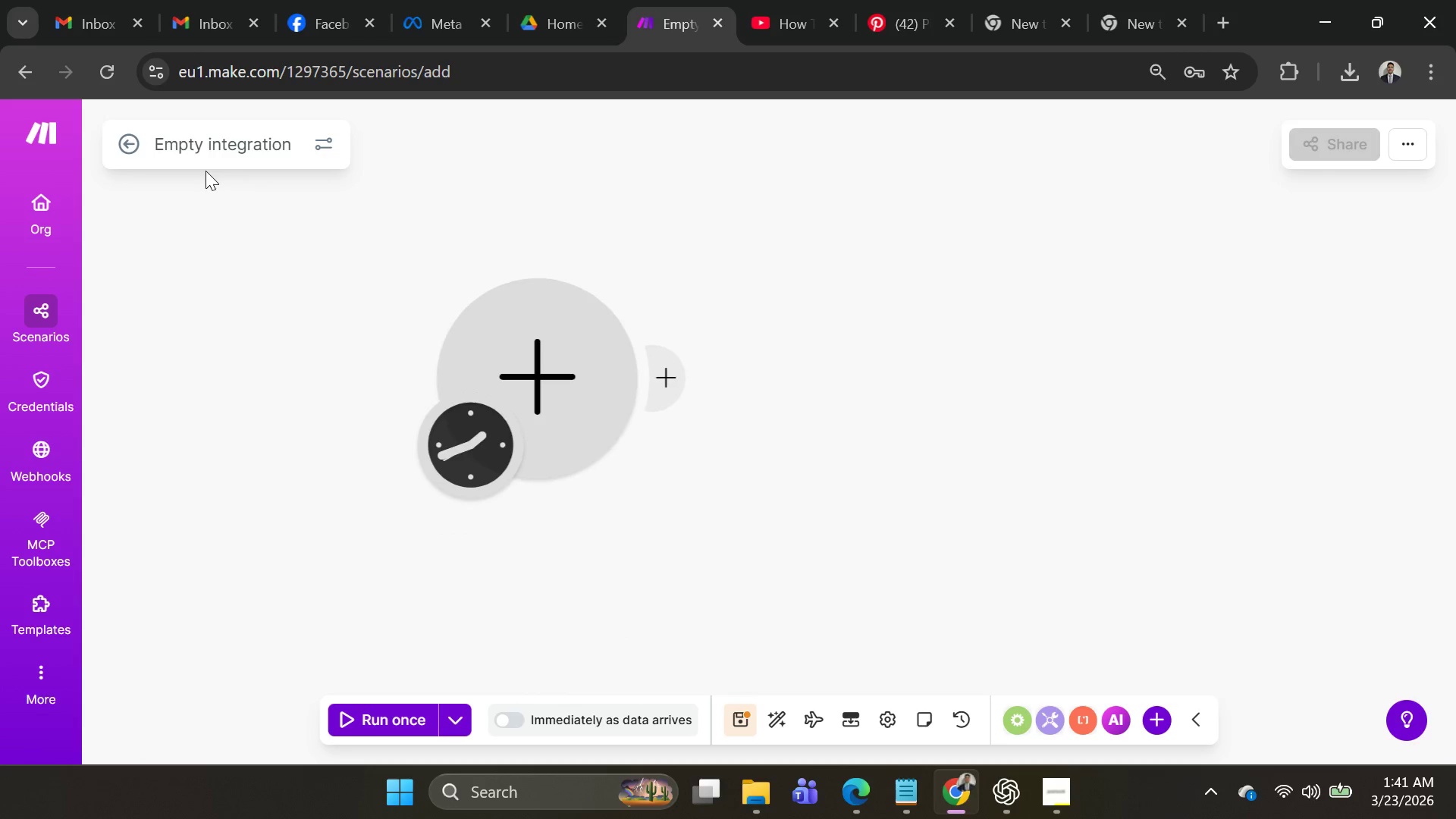 
left_click_drag(start_coordinate=[212, 156], to_coordinate=[212, 152])
 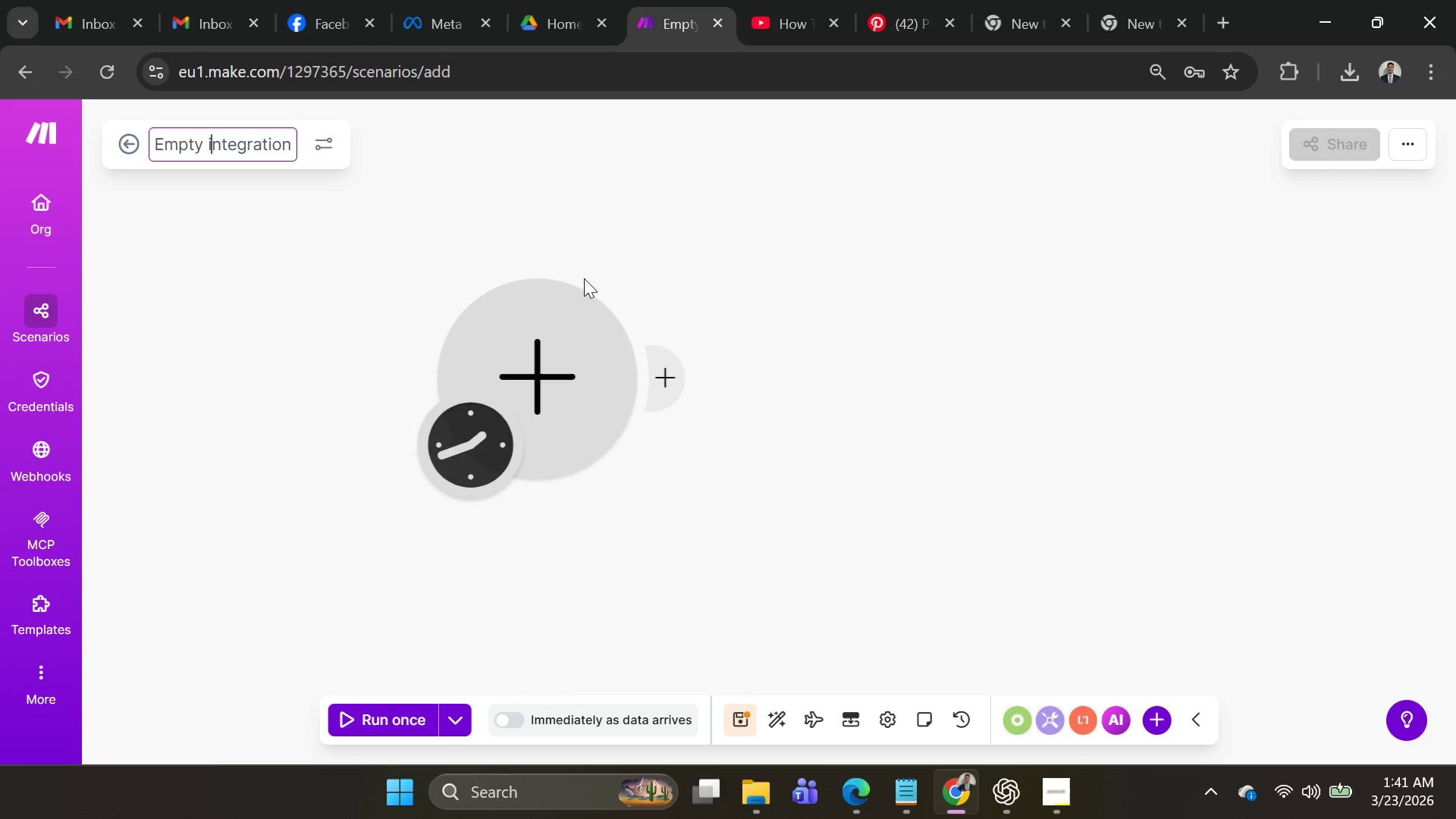 
left_click([549, 366])
 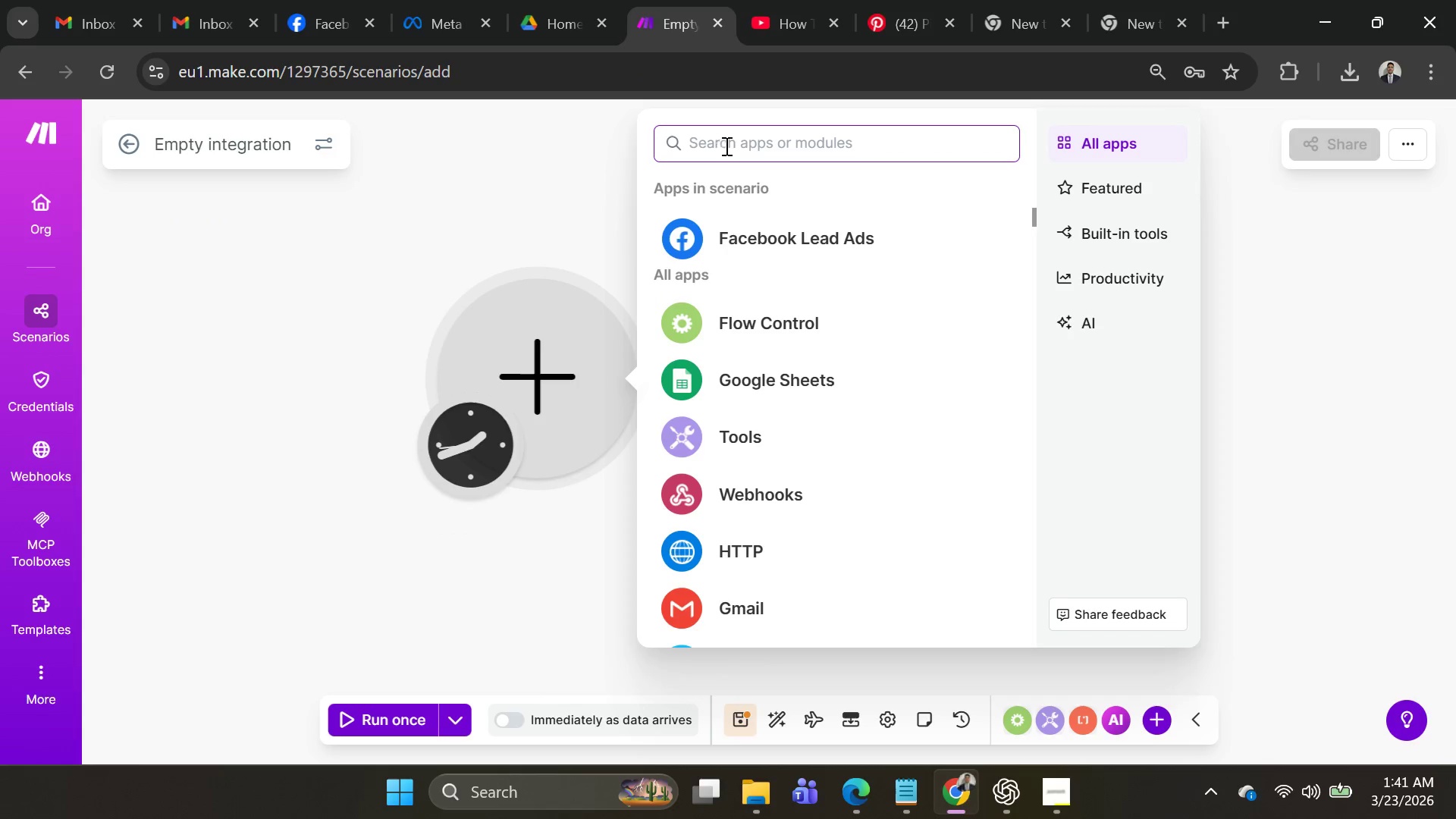 
type(web)
 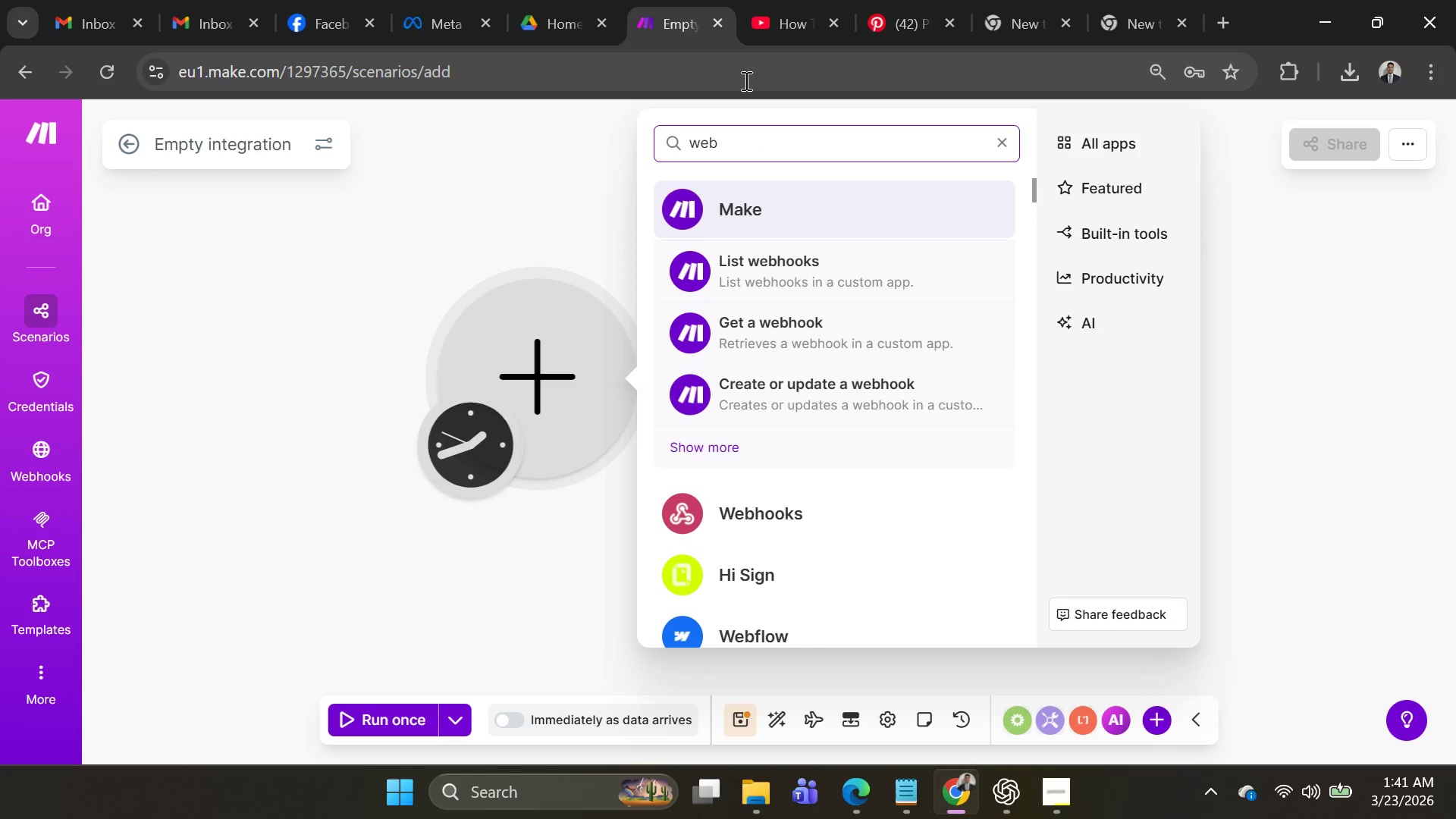 
wait(8.64)
 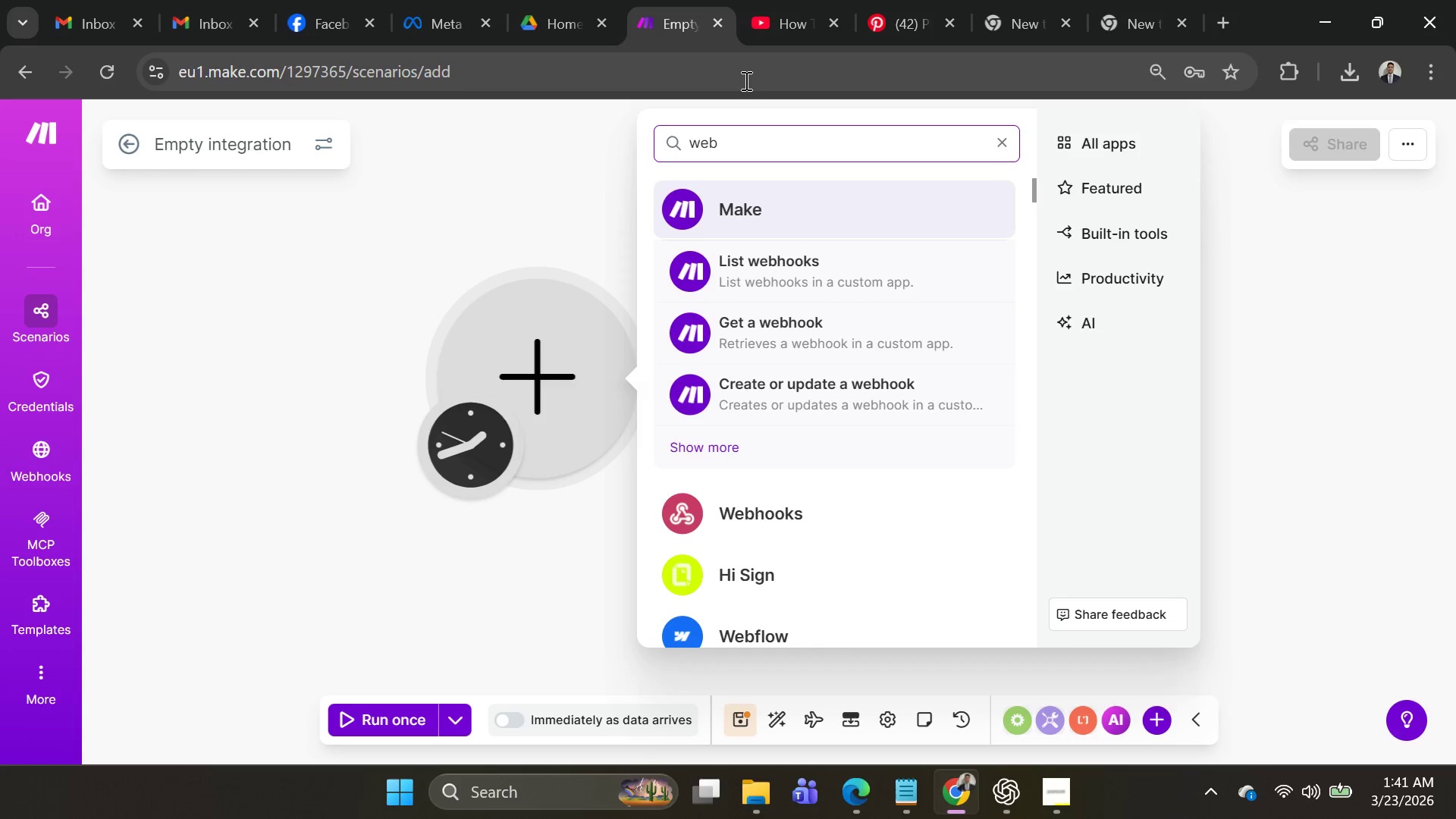 
left_click([1178, 20])
 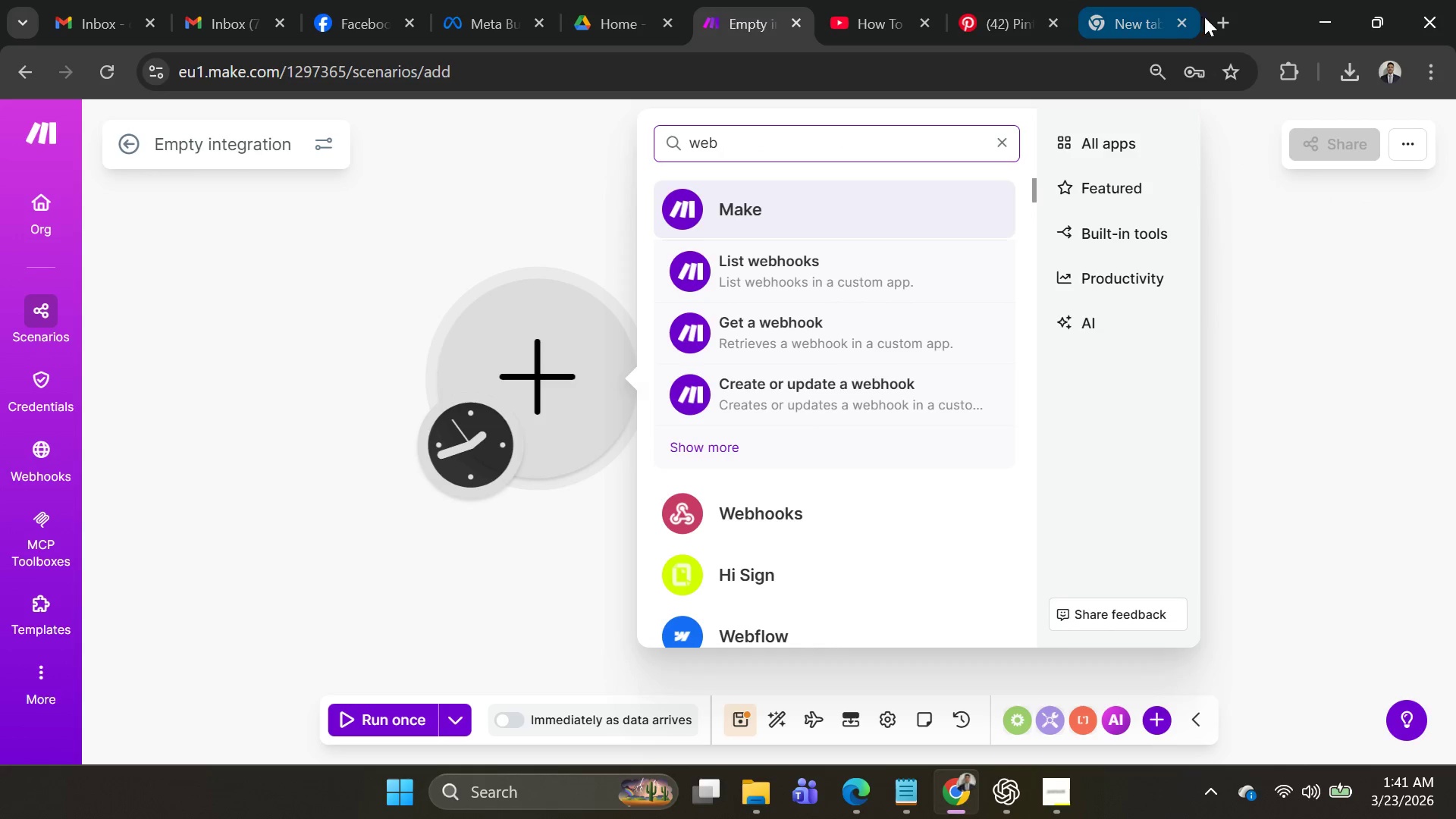 
left_click([1216, 21])
 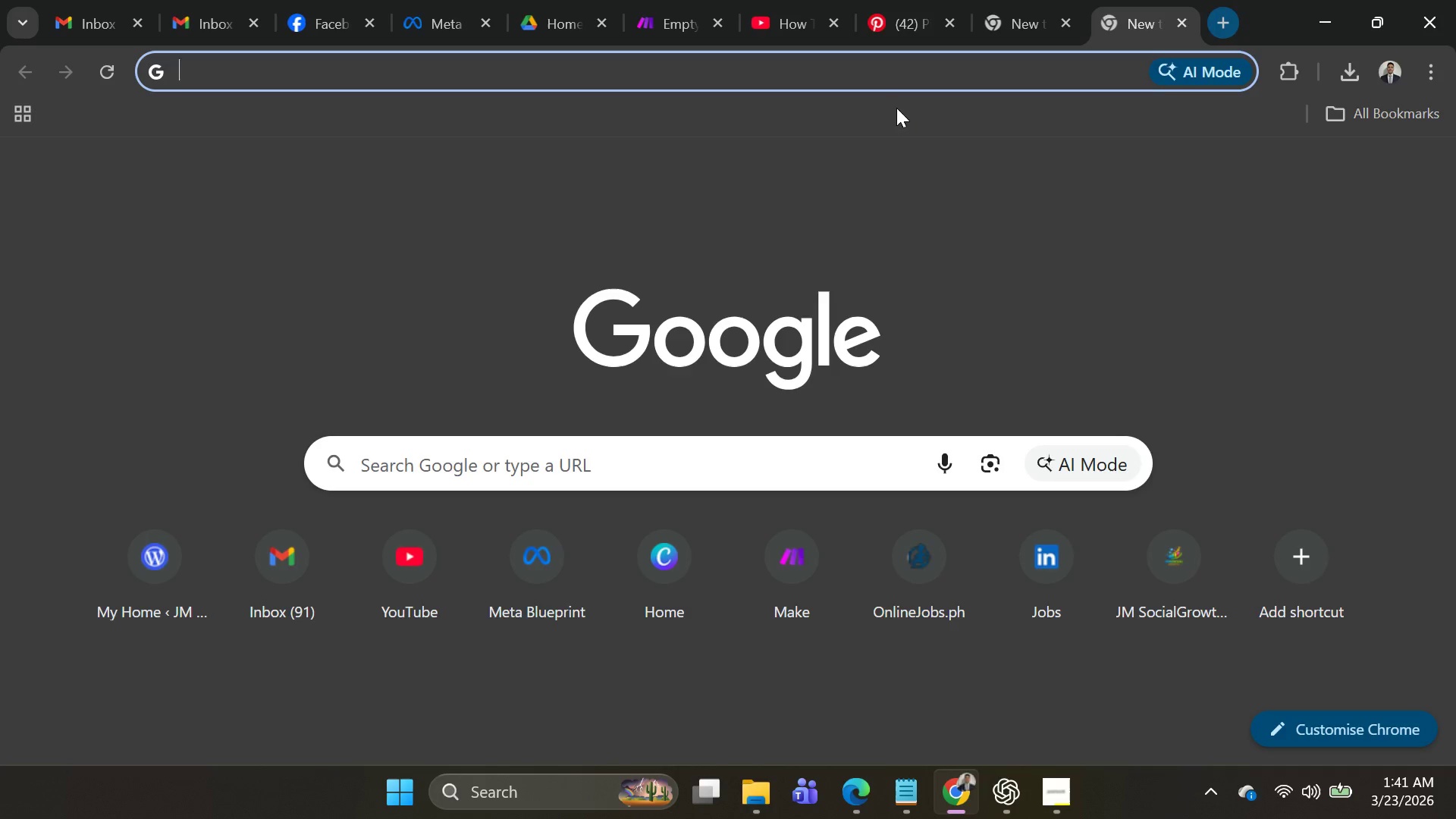 
type(we)
 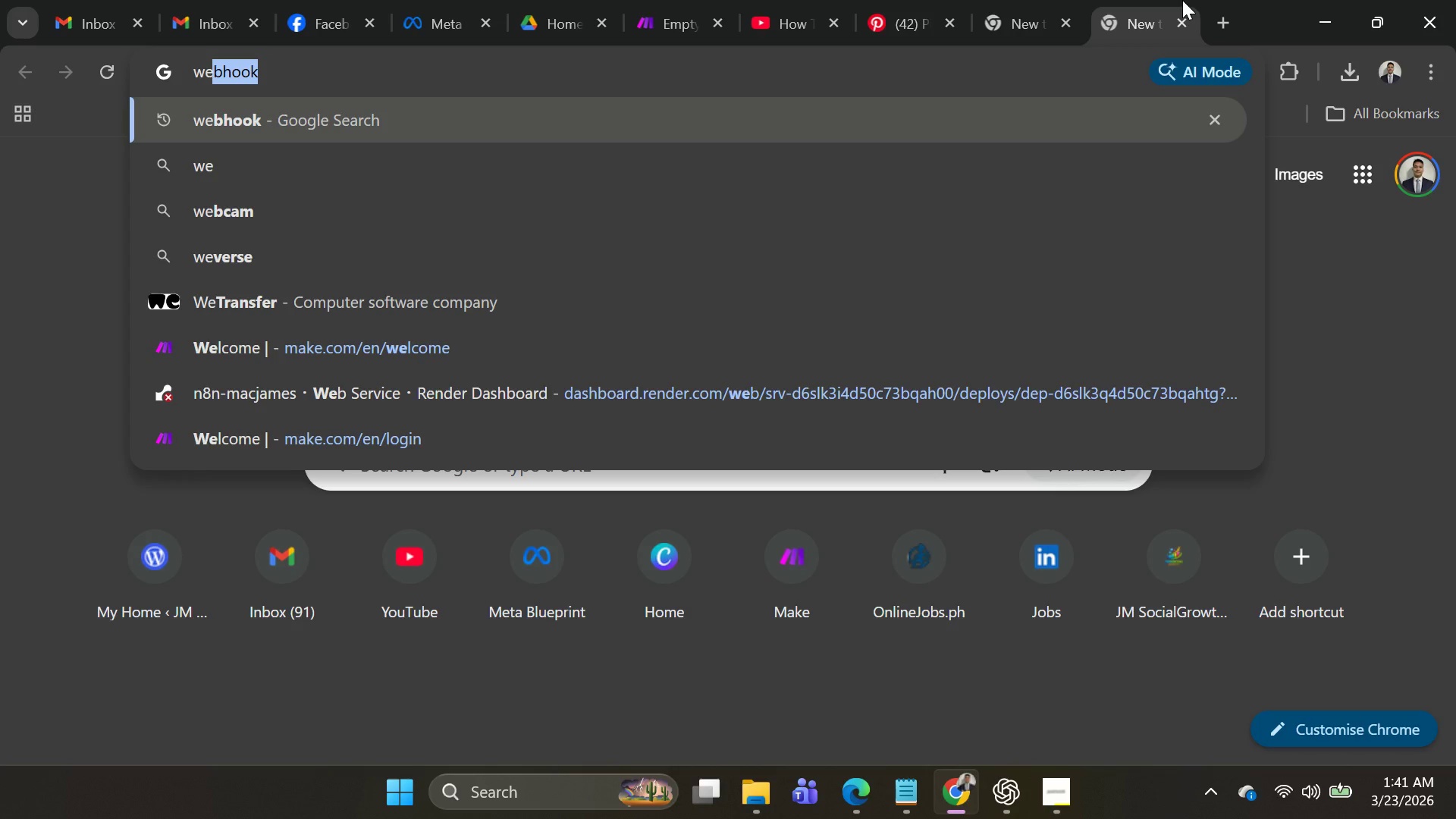 
mouse_move([1129, 36])
 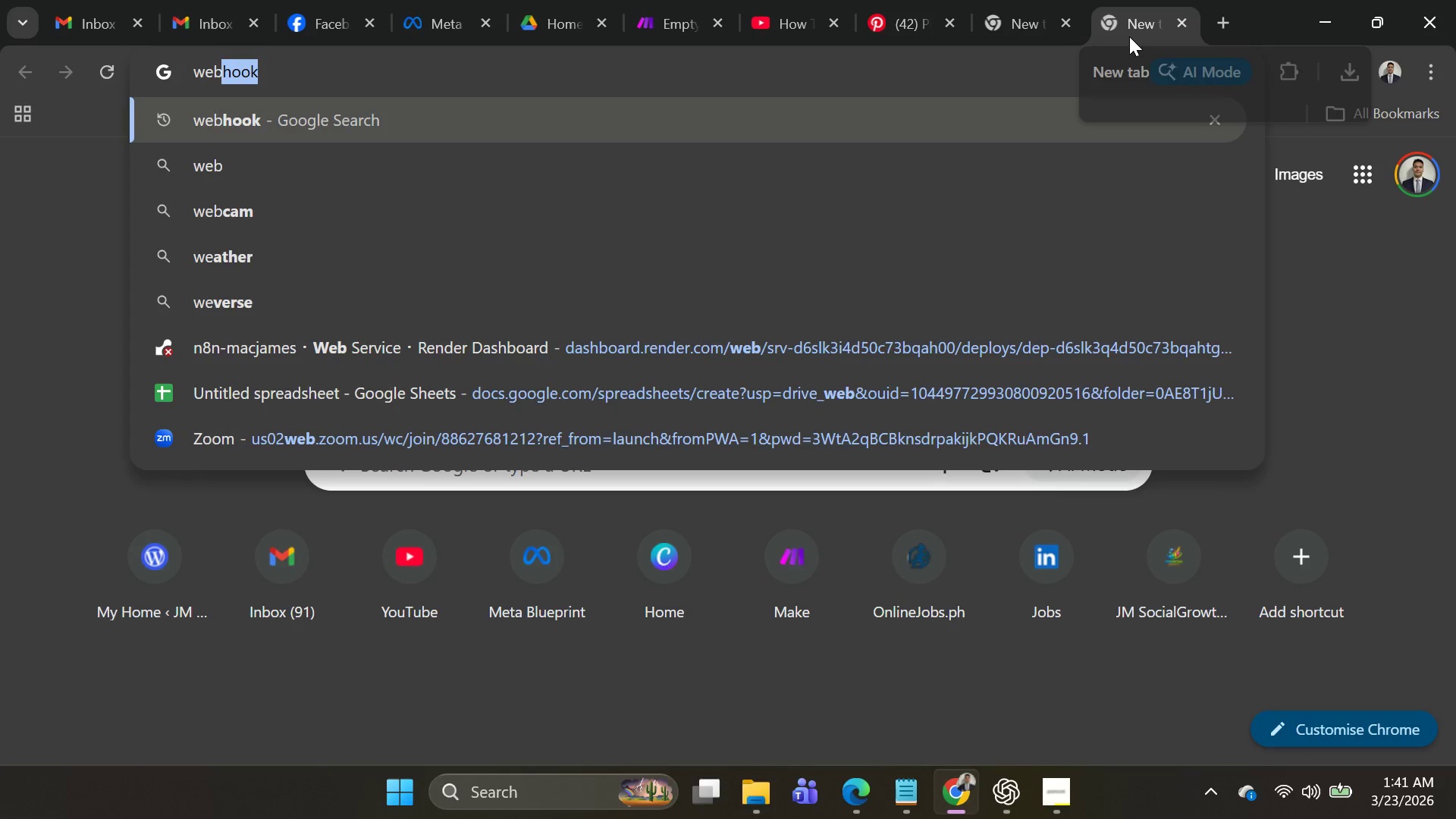 
type(bhooks)
 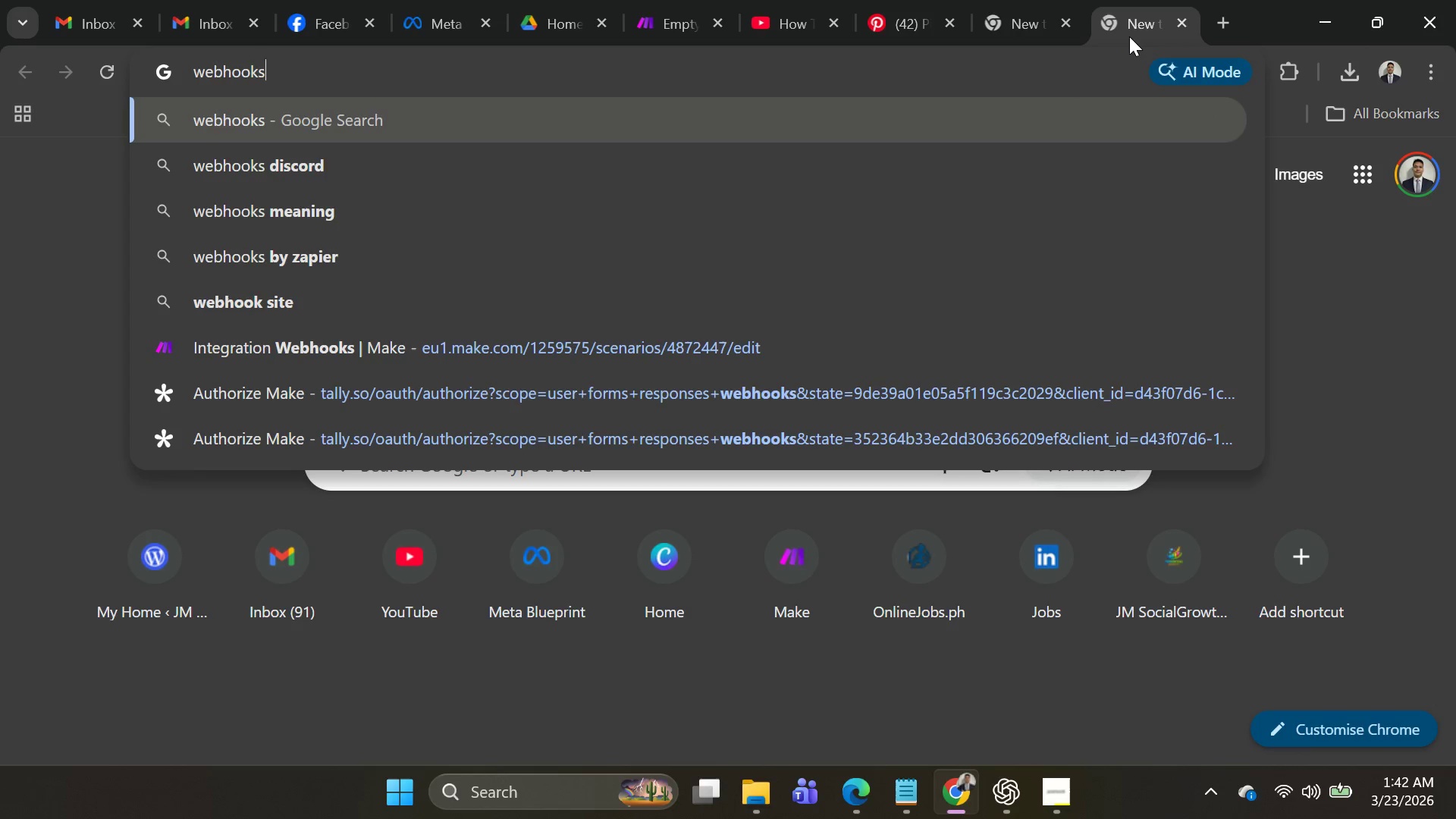 
key(Enter)
 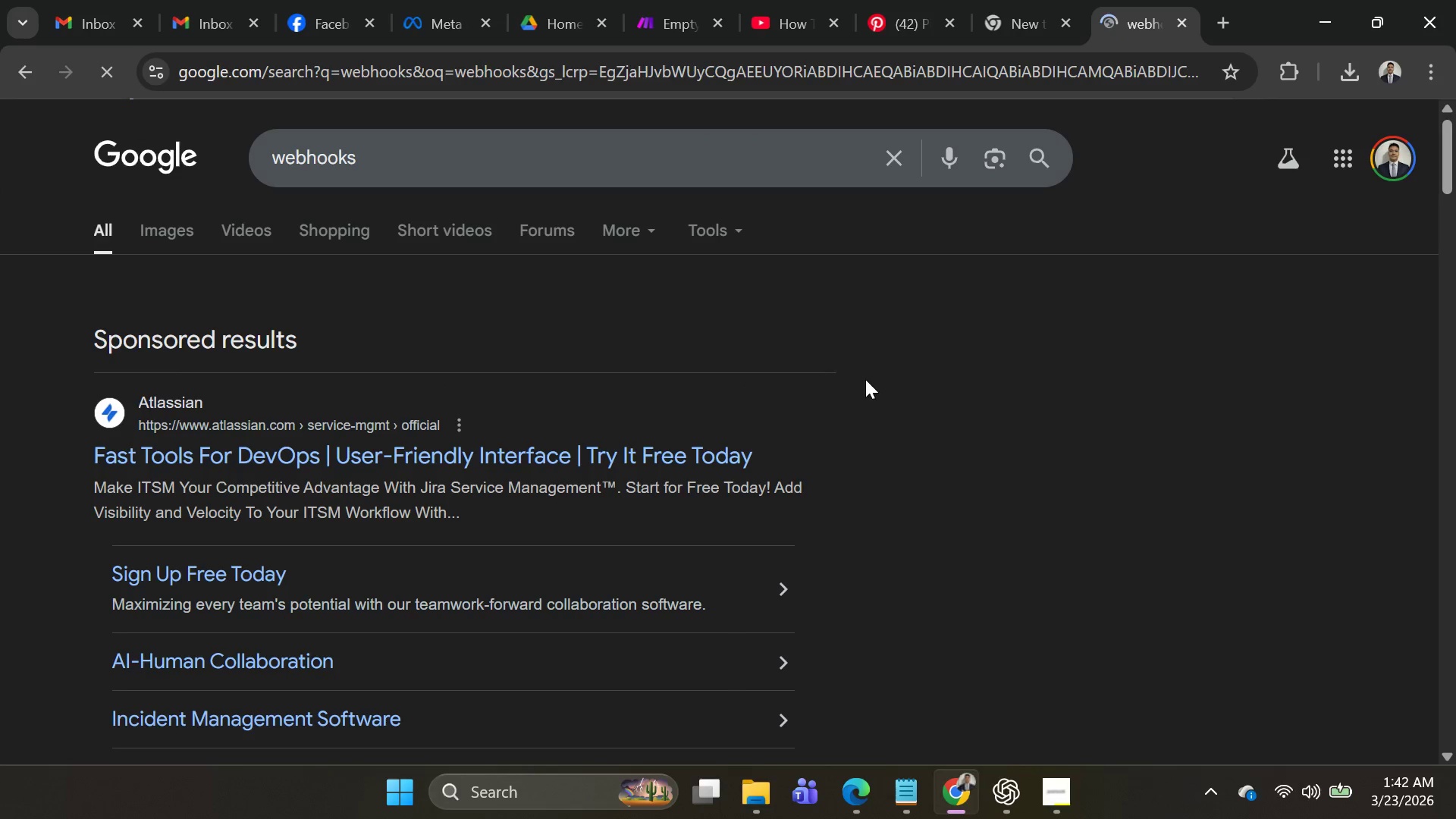 
scroll: coordinate [348, 500], scroll_direction: down, amount: 7.0
 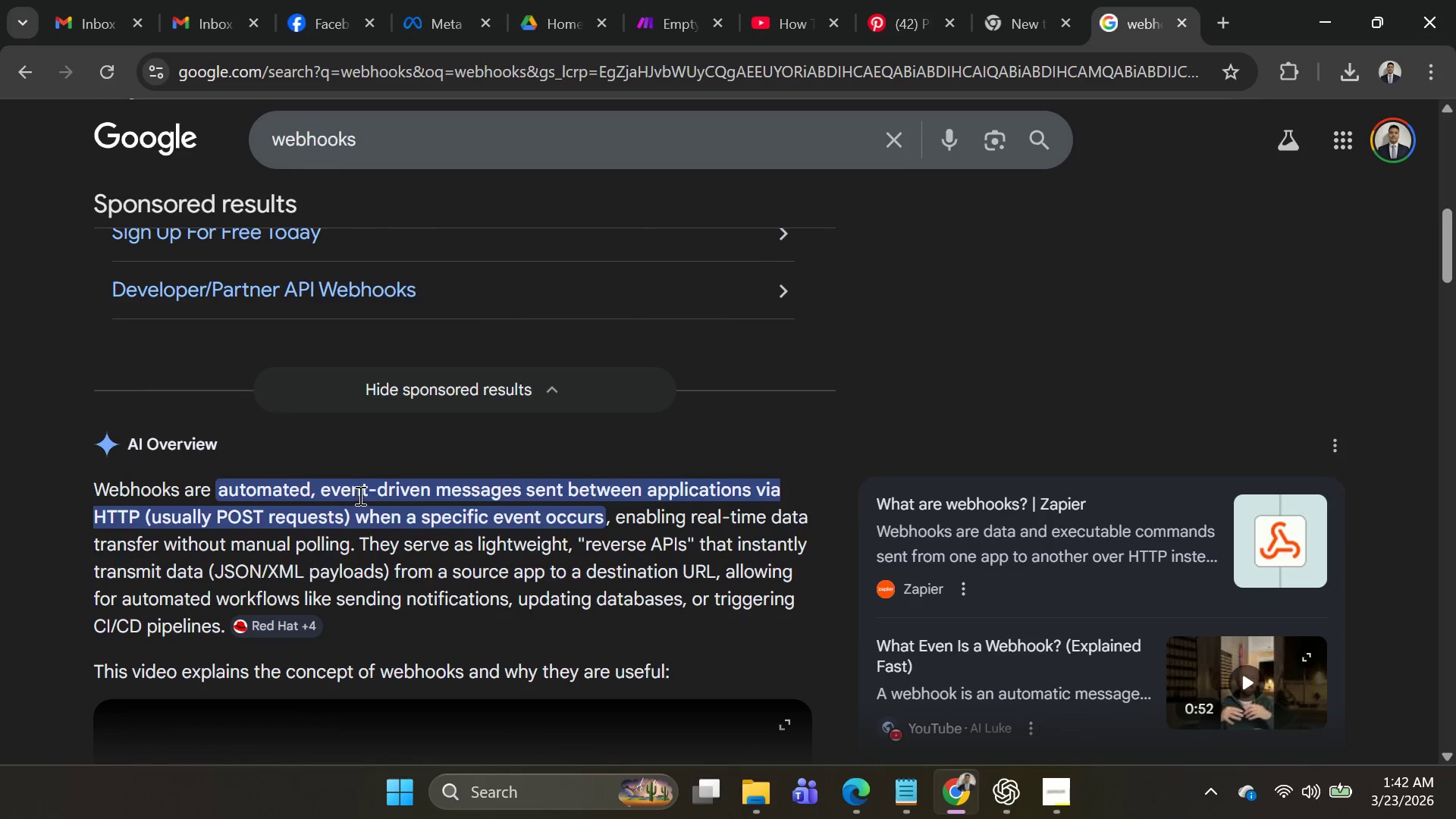 
scroll: coordinate [359, 491], scroll_direction: up, amount: 3.0
 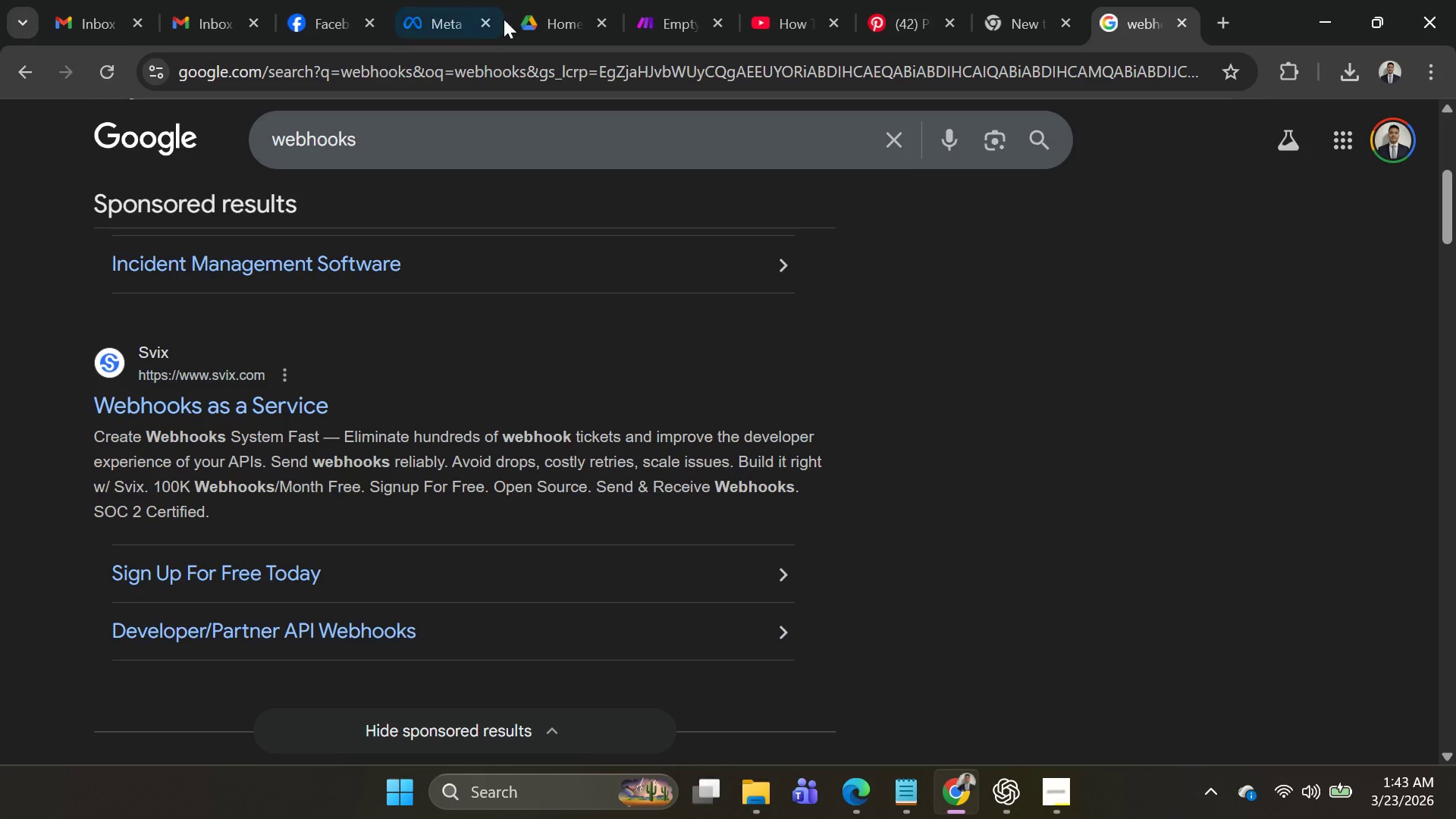 
wait(55.42)
 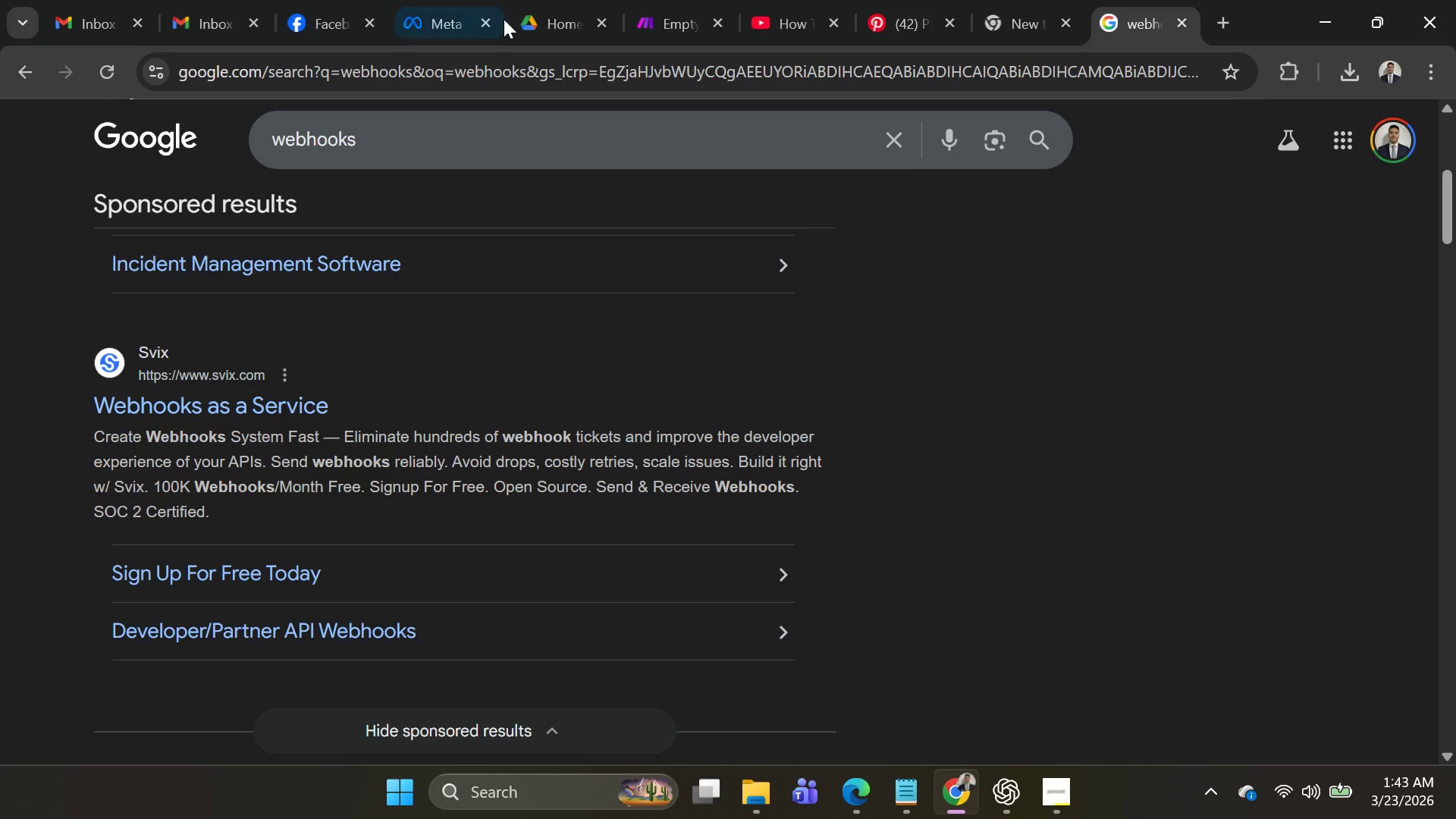 
key(Alt+AltLeft)
 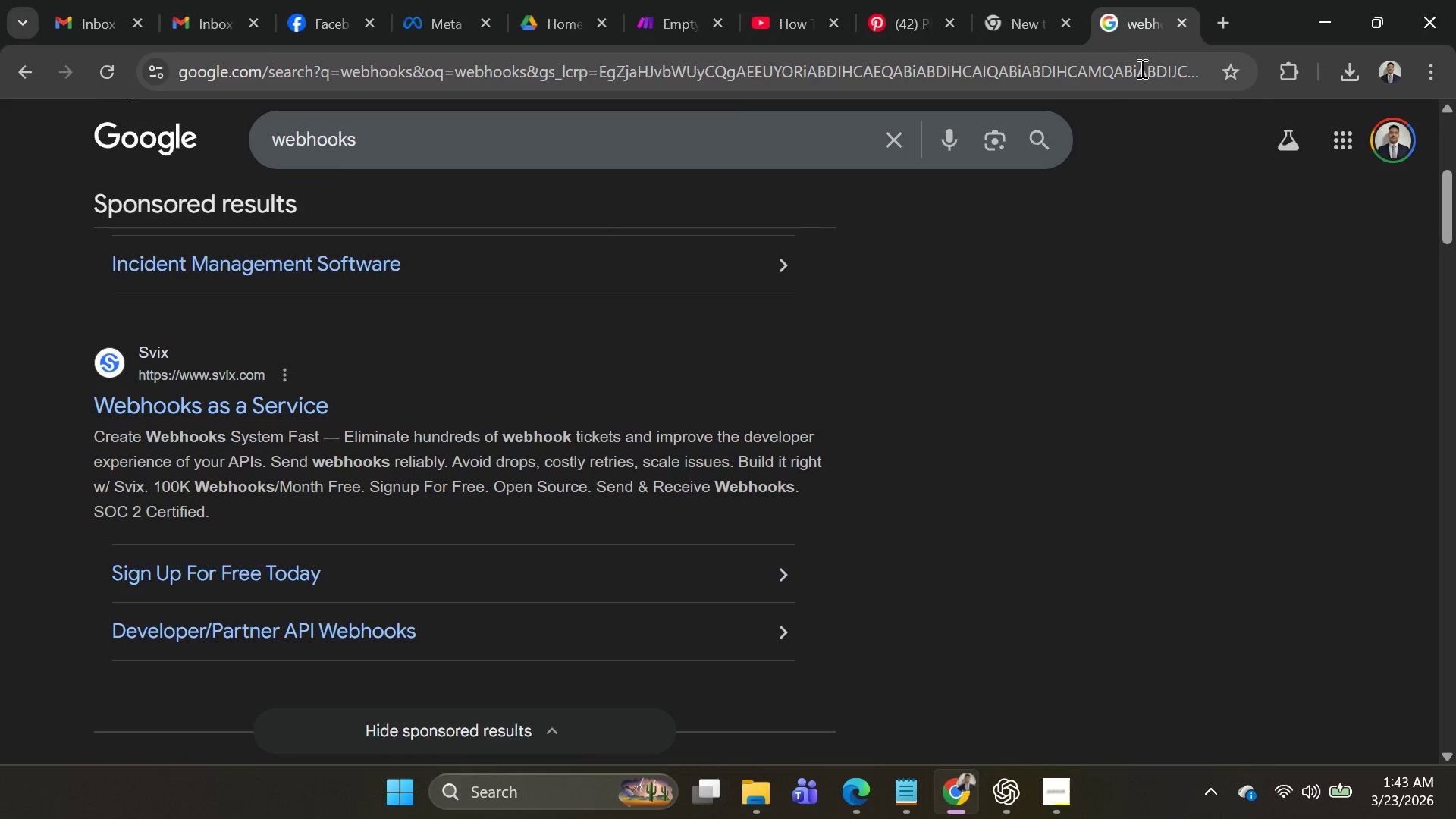 
key(Alt+Tab)
 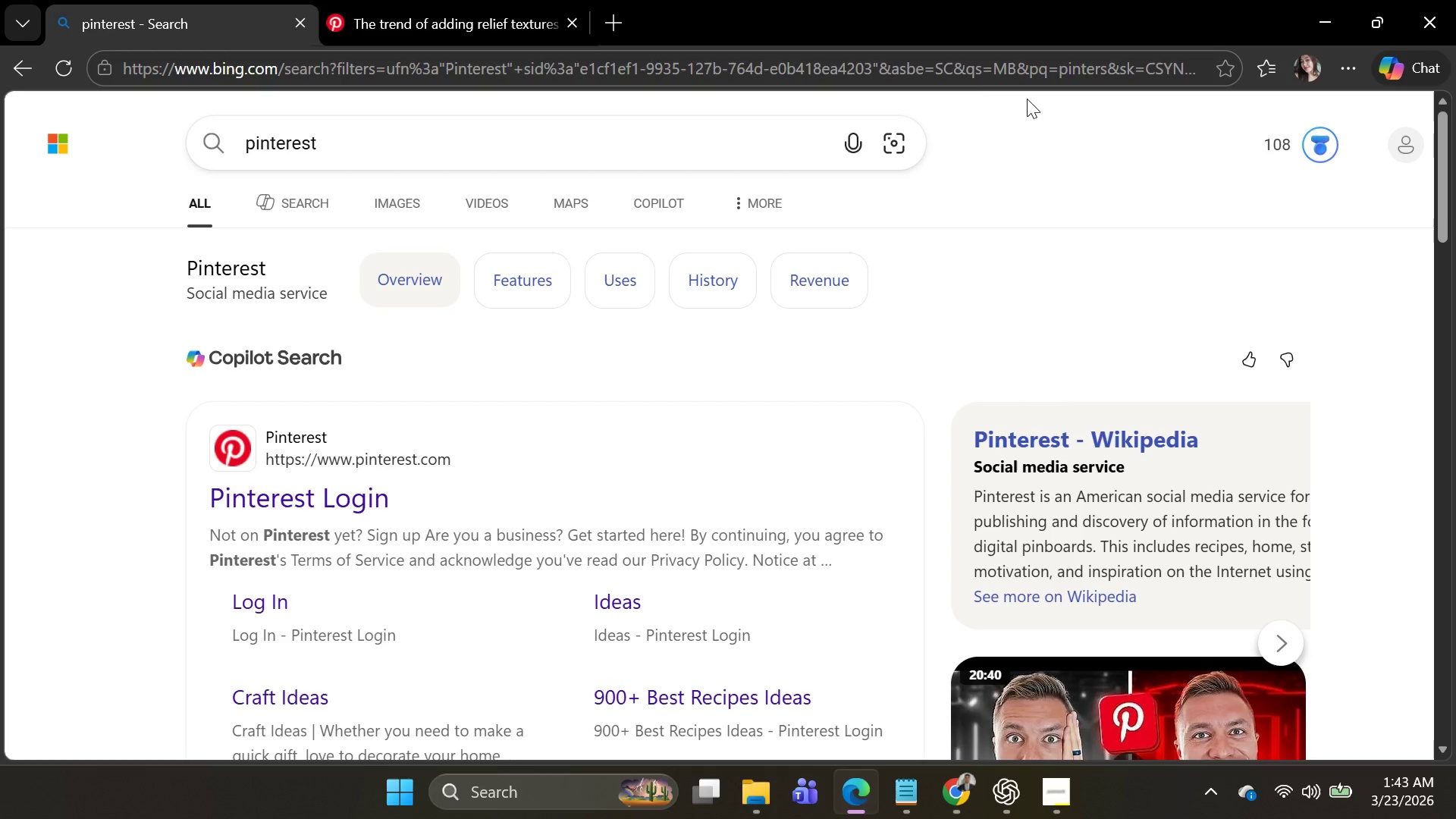 
key(Alt+AltLeft)
 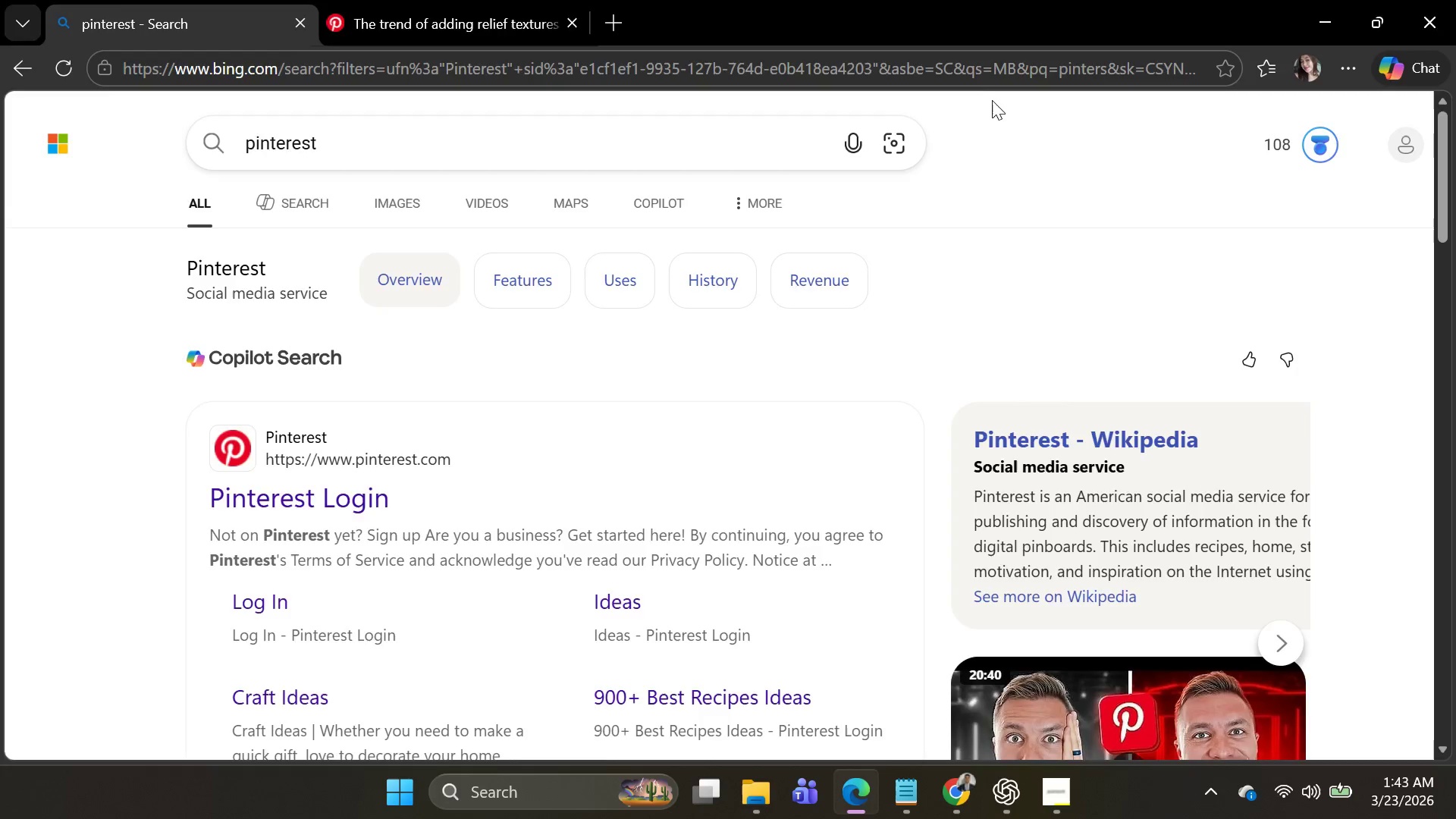 
key(Alt+Tab)
 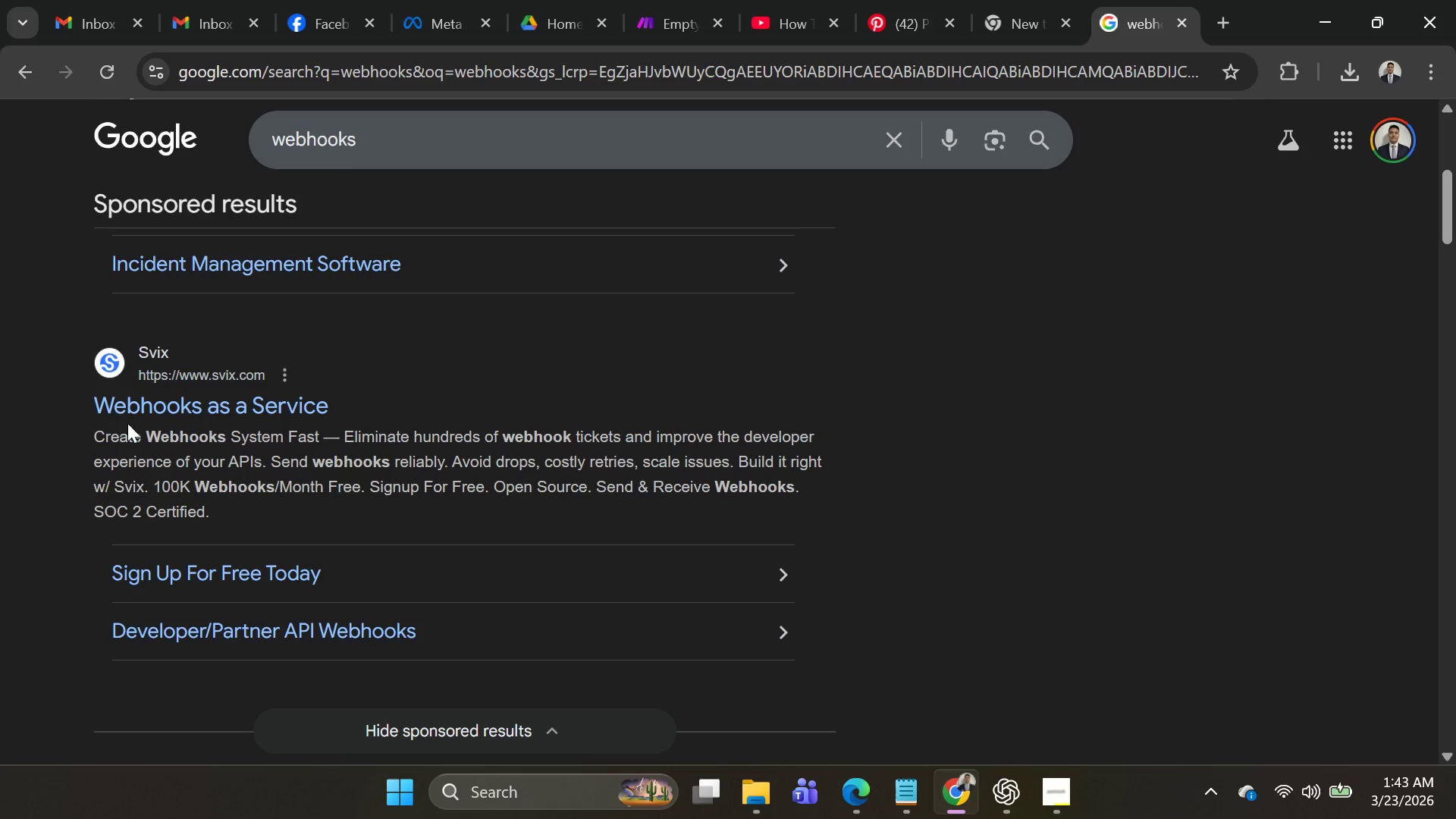 
left_click([134, 416])
 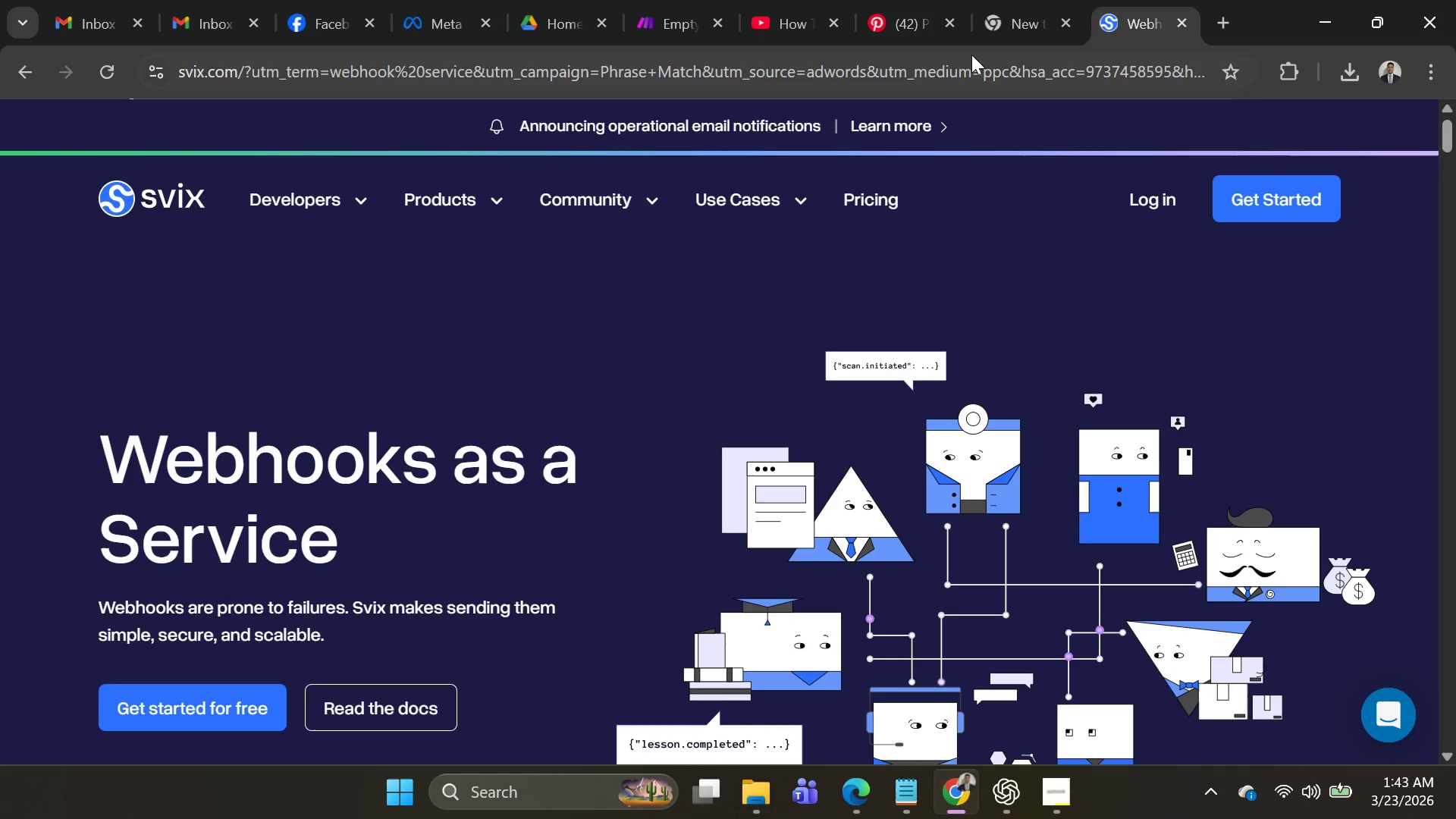 
wait(5.64)
 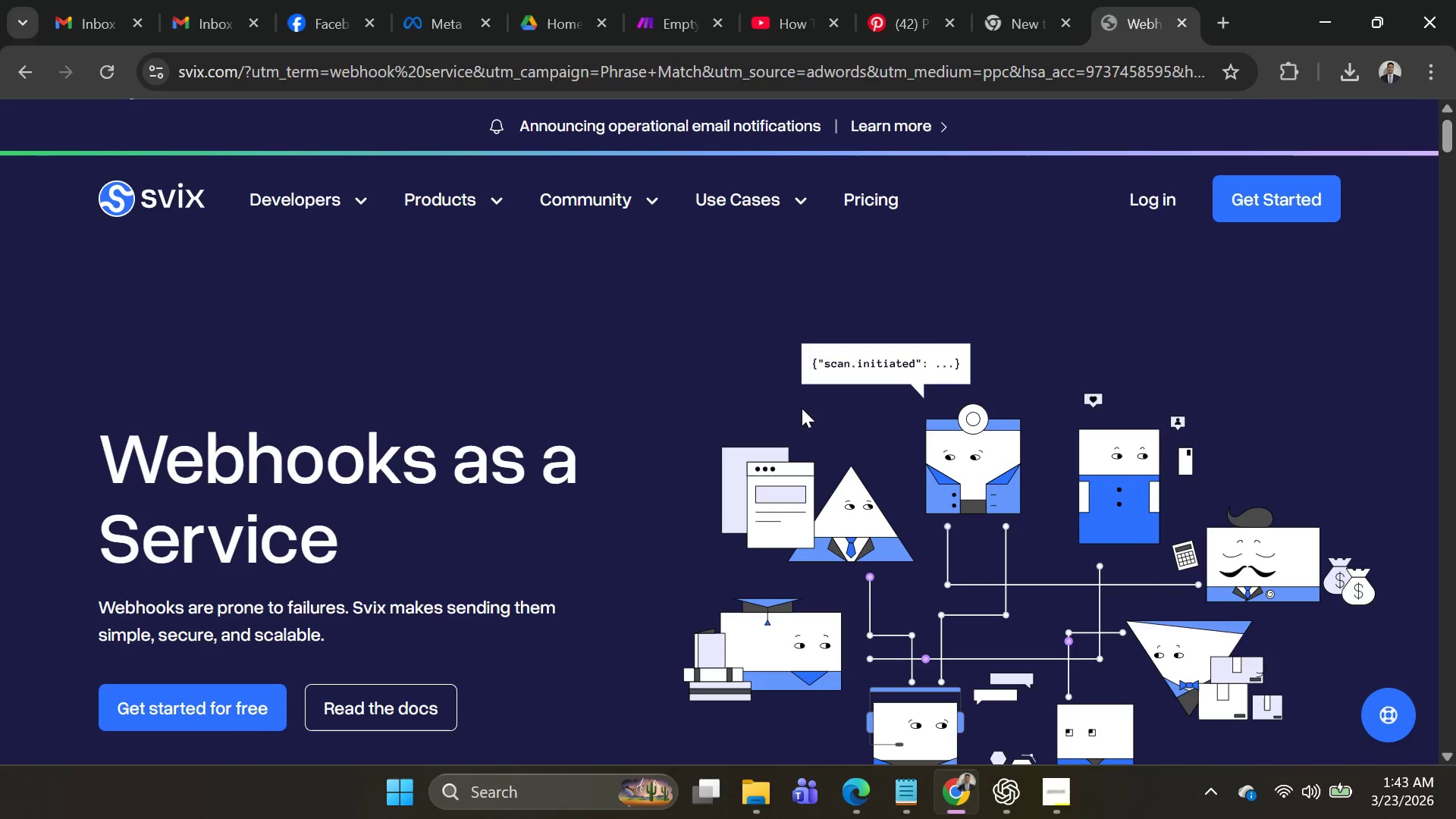 
left_click([672, 32])
 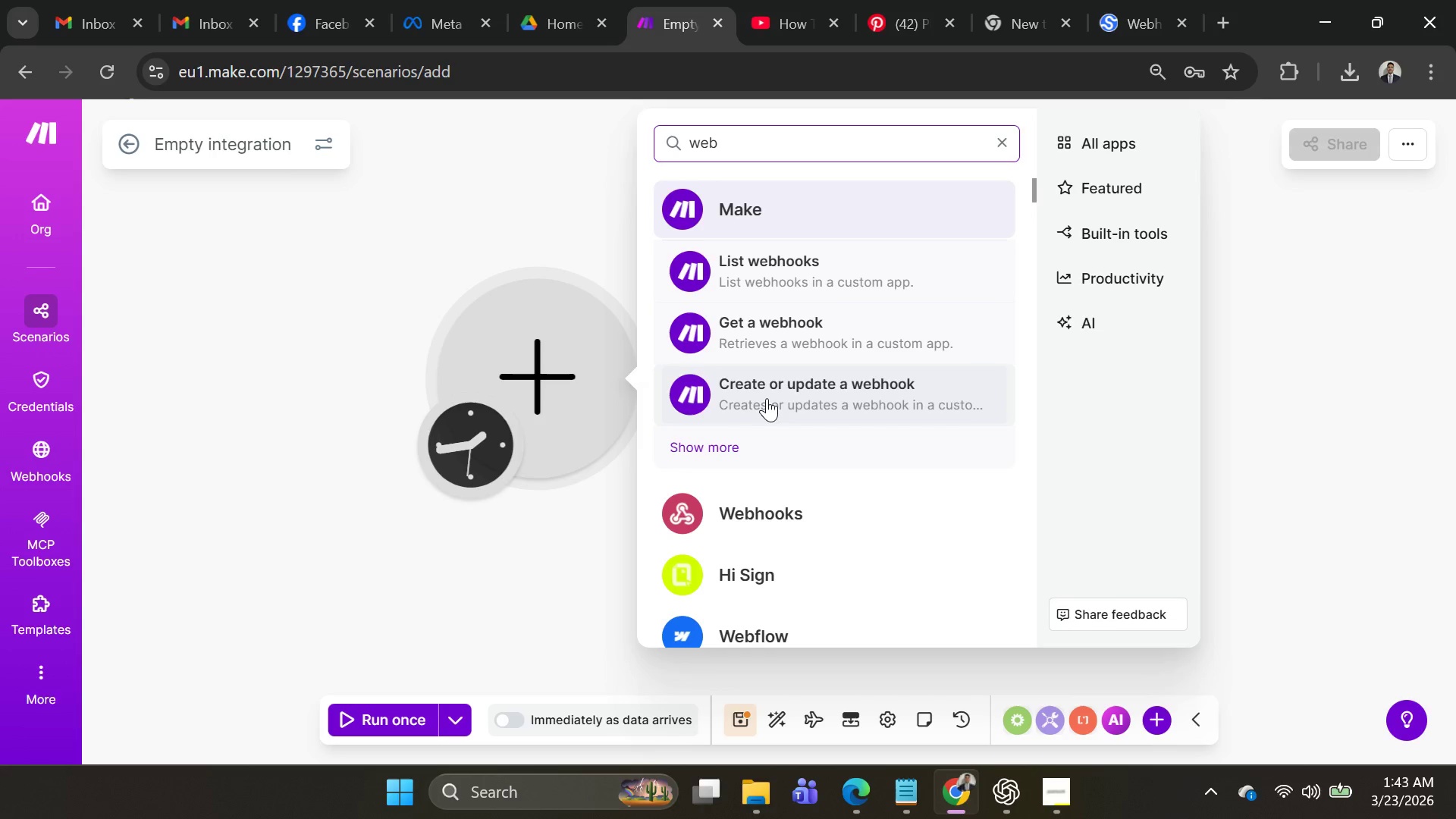 
wait(21.89)
 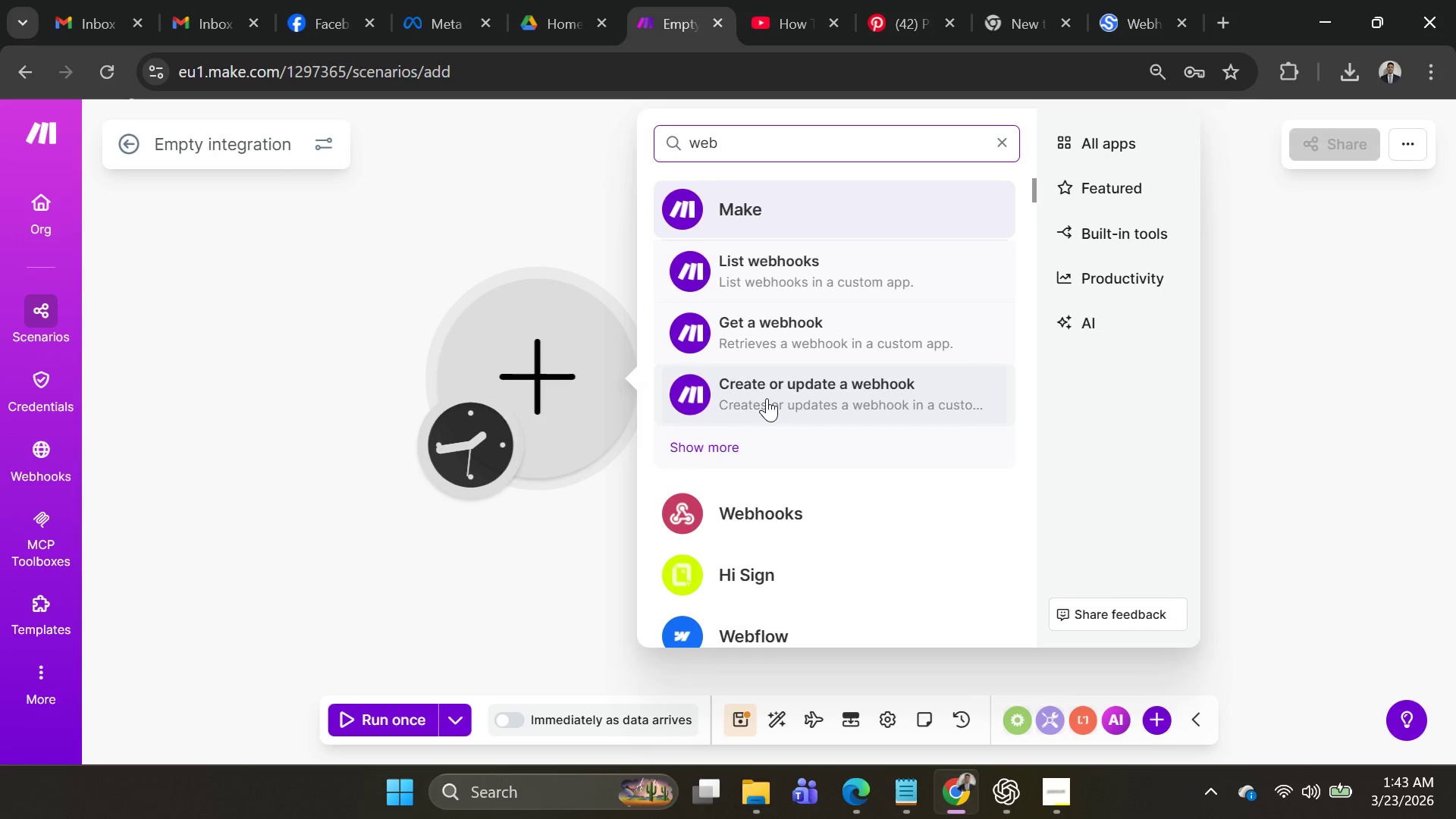 
left_click([815, 223])
 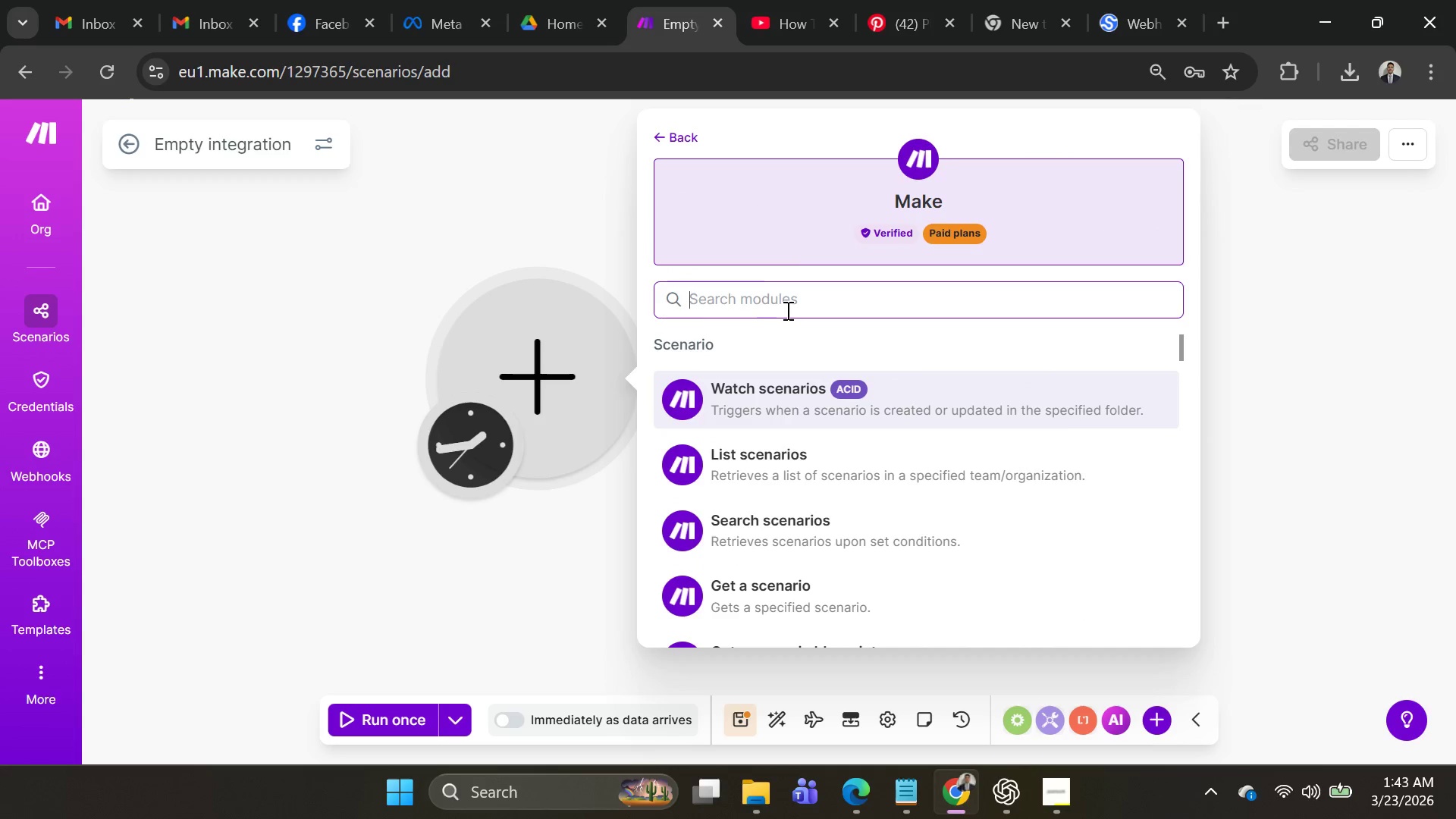 
left_click_drag(start_coordinate=[781, 303], to_coordinate=[777, 300])
 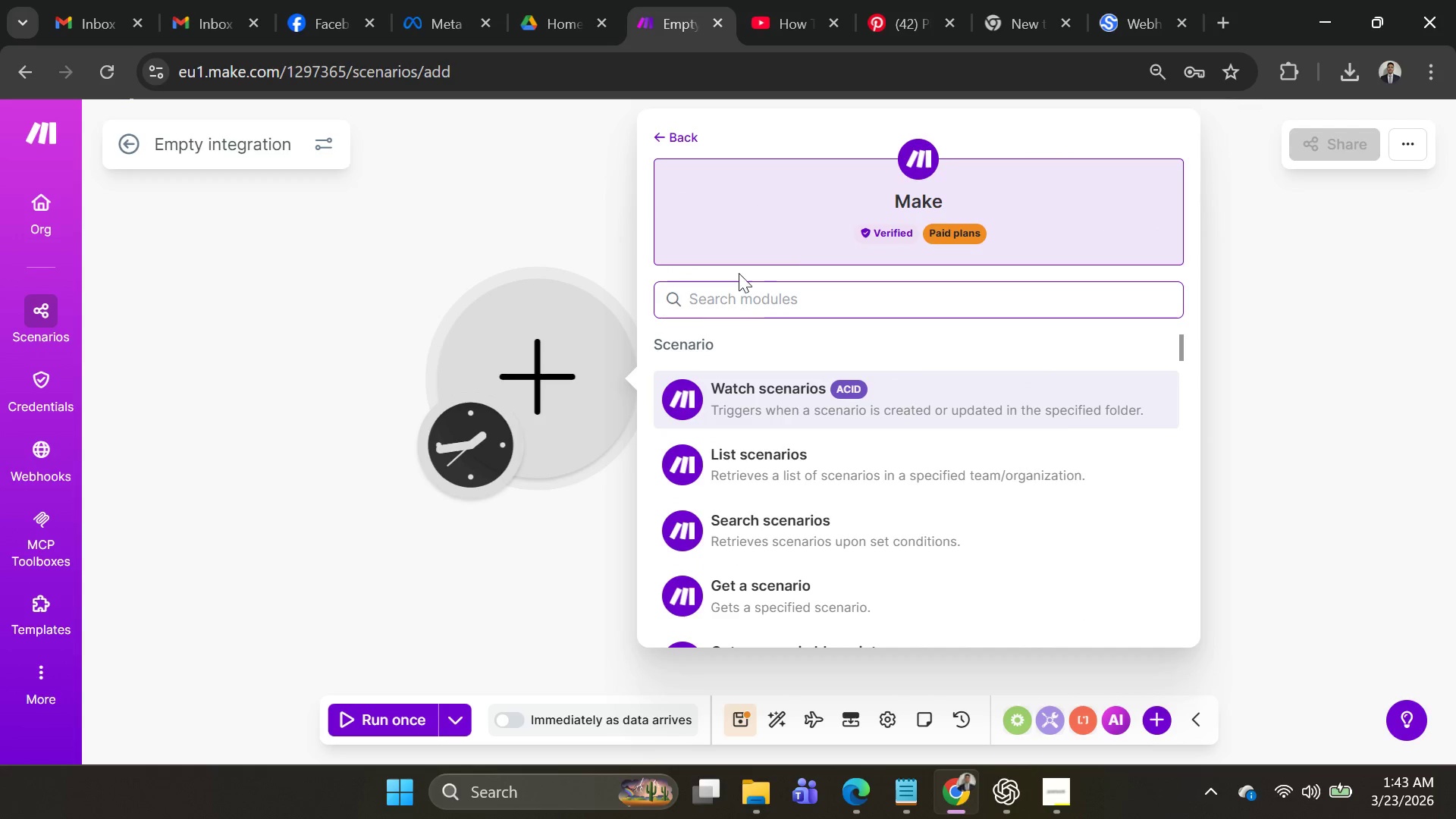 
type(custom w)
key(Backspace)
 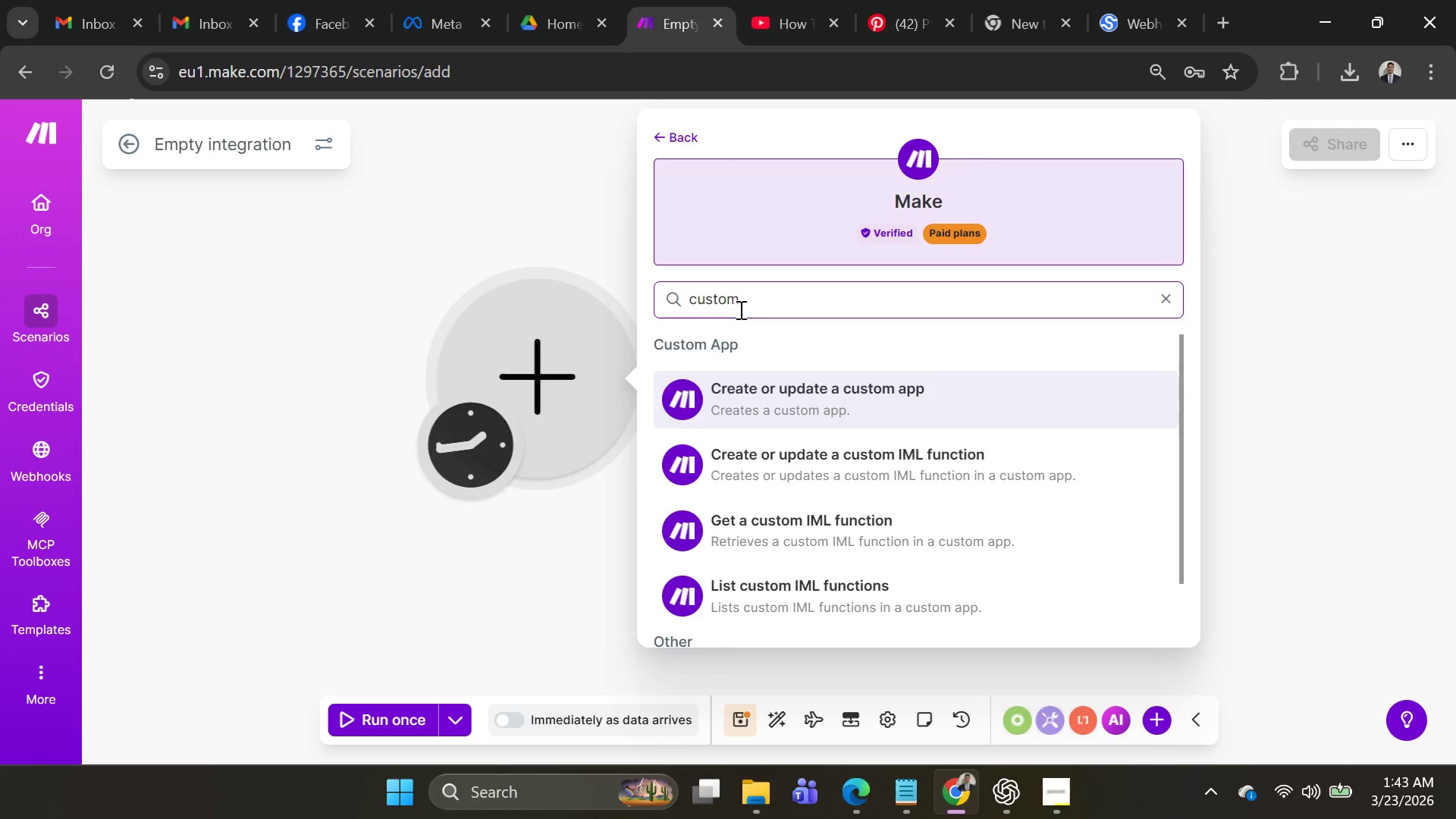 
type(we)
key(Backspace)
key(Backspace)
key(Backspace)
key(Backspace)
key(Backspace)
key(Backspace)
key(Backspace)
key(Backspace)
key(Backspace)
key(Backspace)
 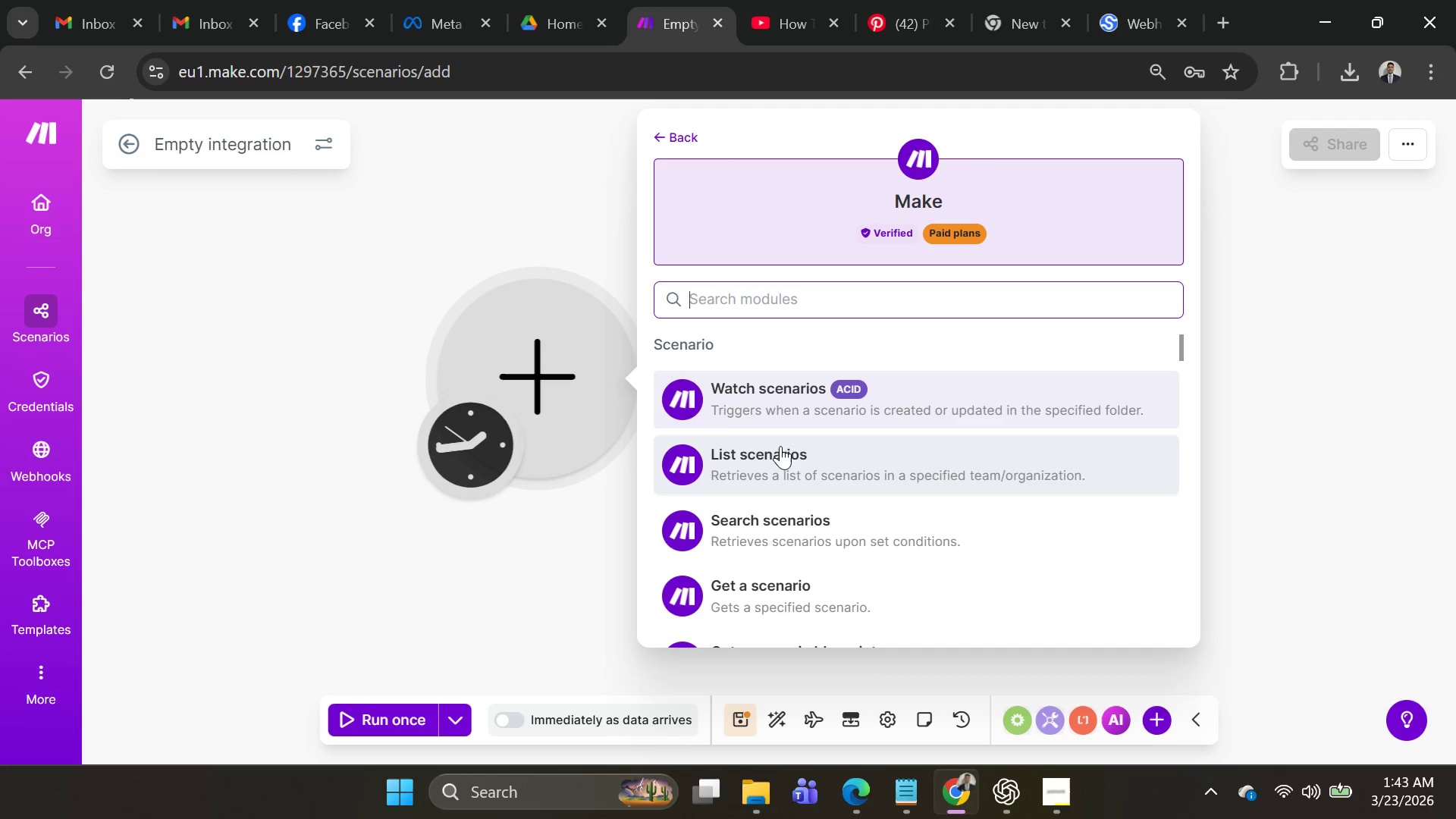 
scroll: coordinate [870, 442], scroll_direction: down, amount: 6.0
 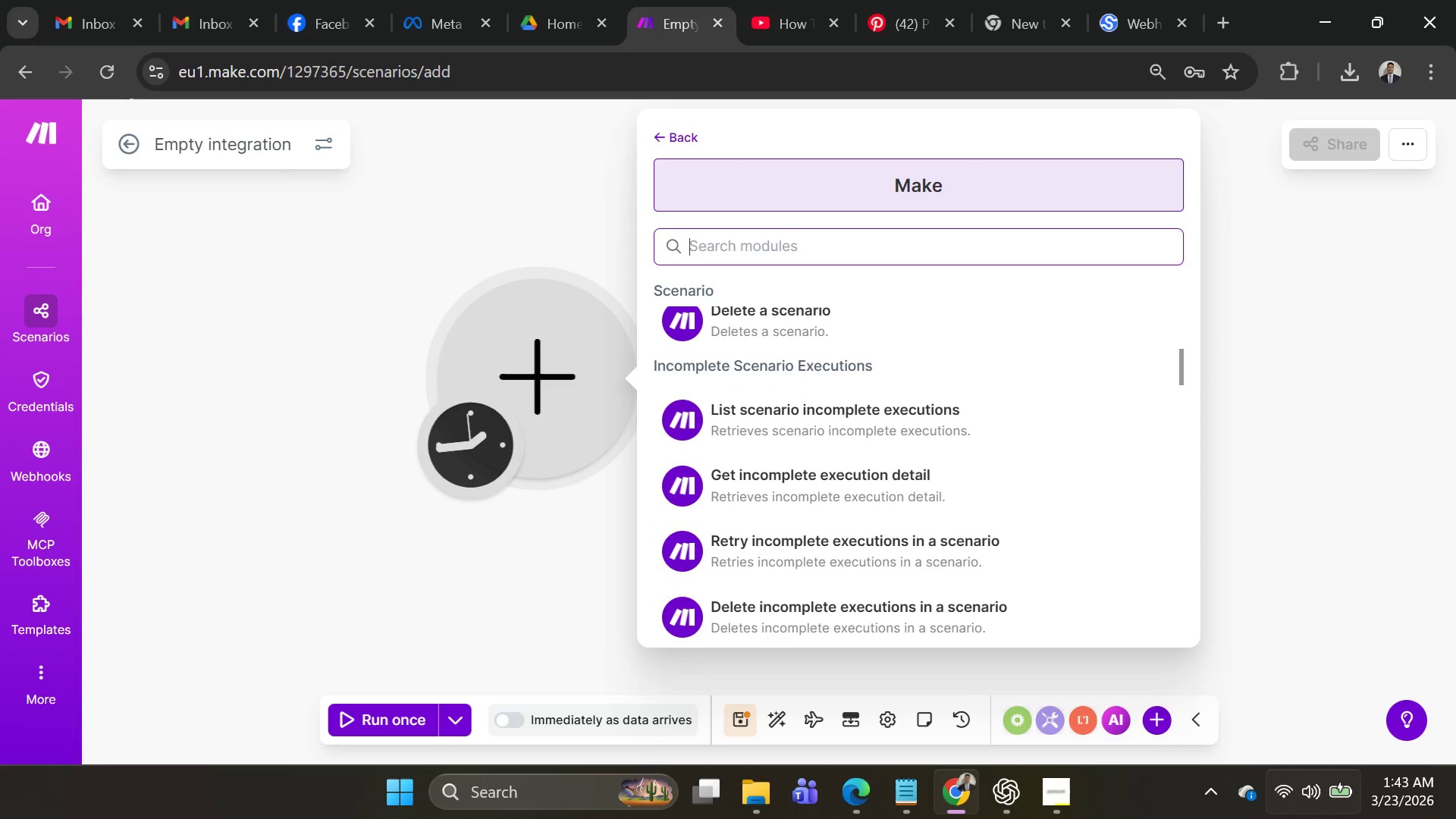 
wait(8.62)
 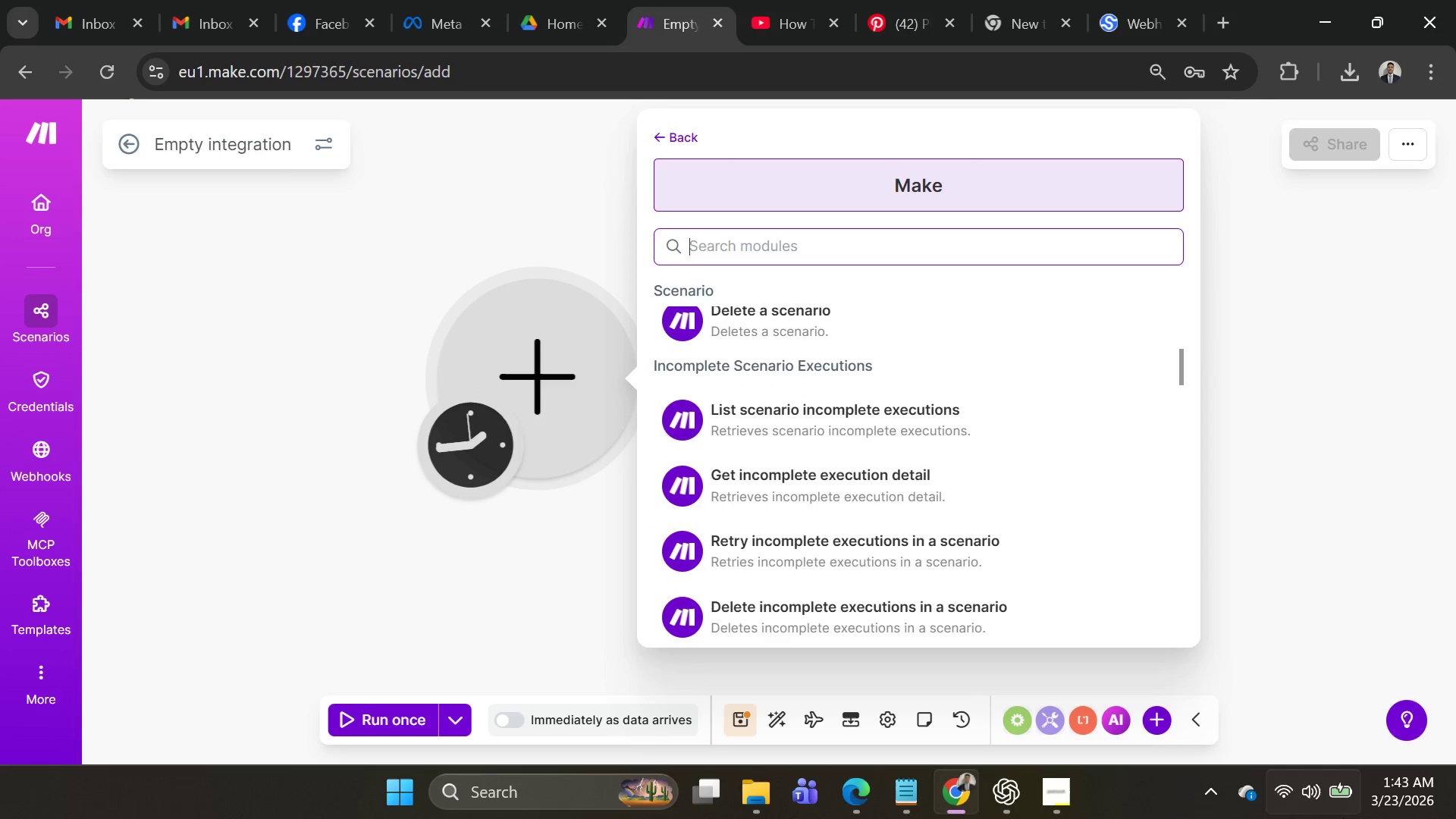 
scroll: coordinate [1056, 439], scroll_direction: down, amount: 5.0
 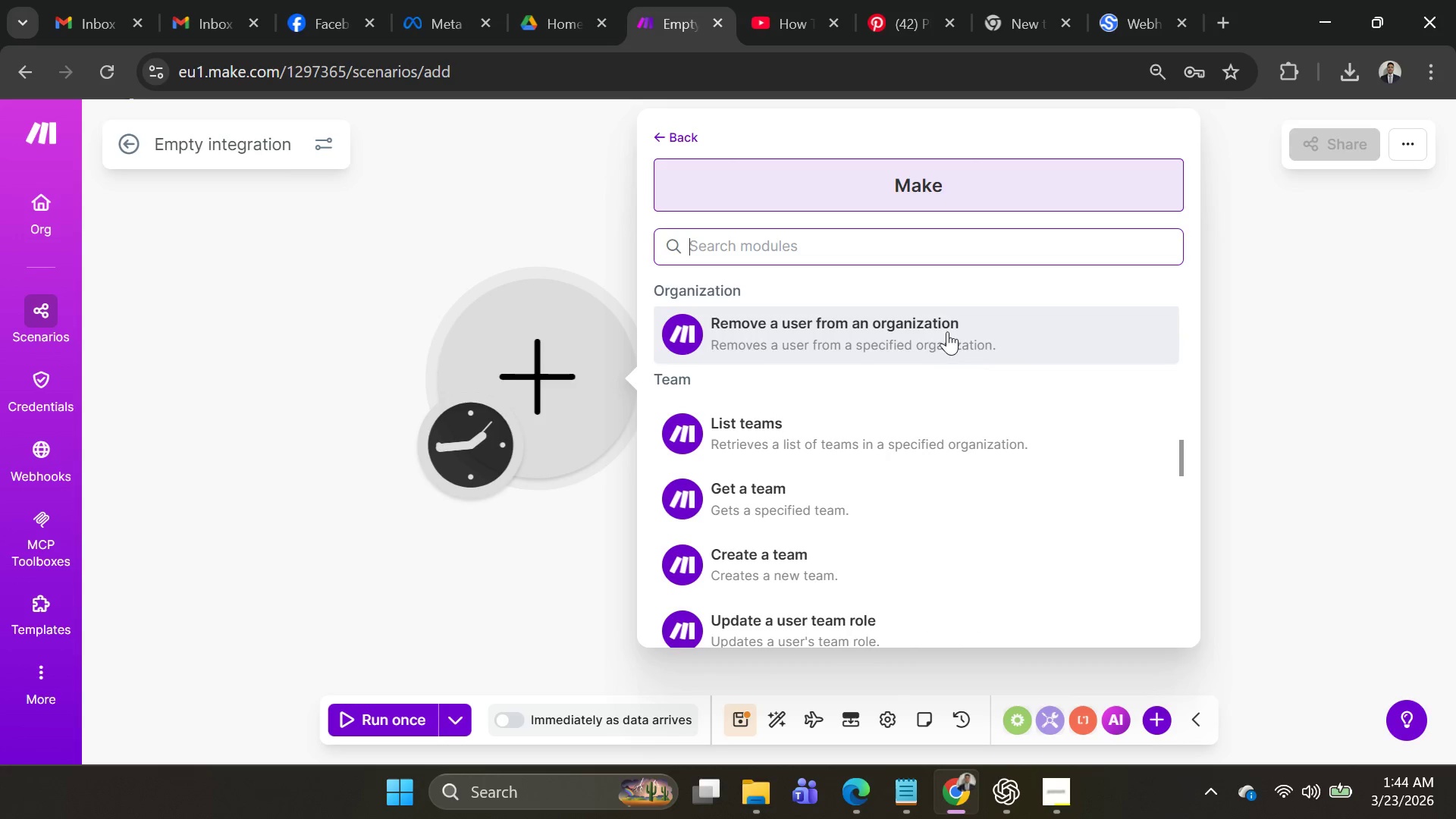 
left_click([889, 237])
 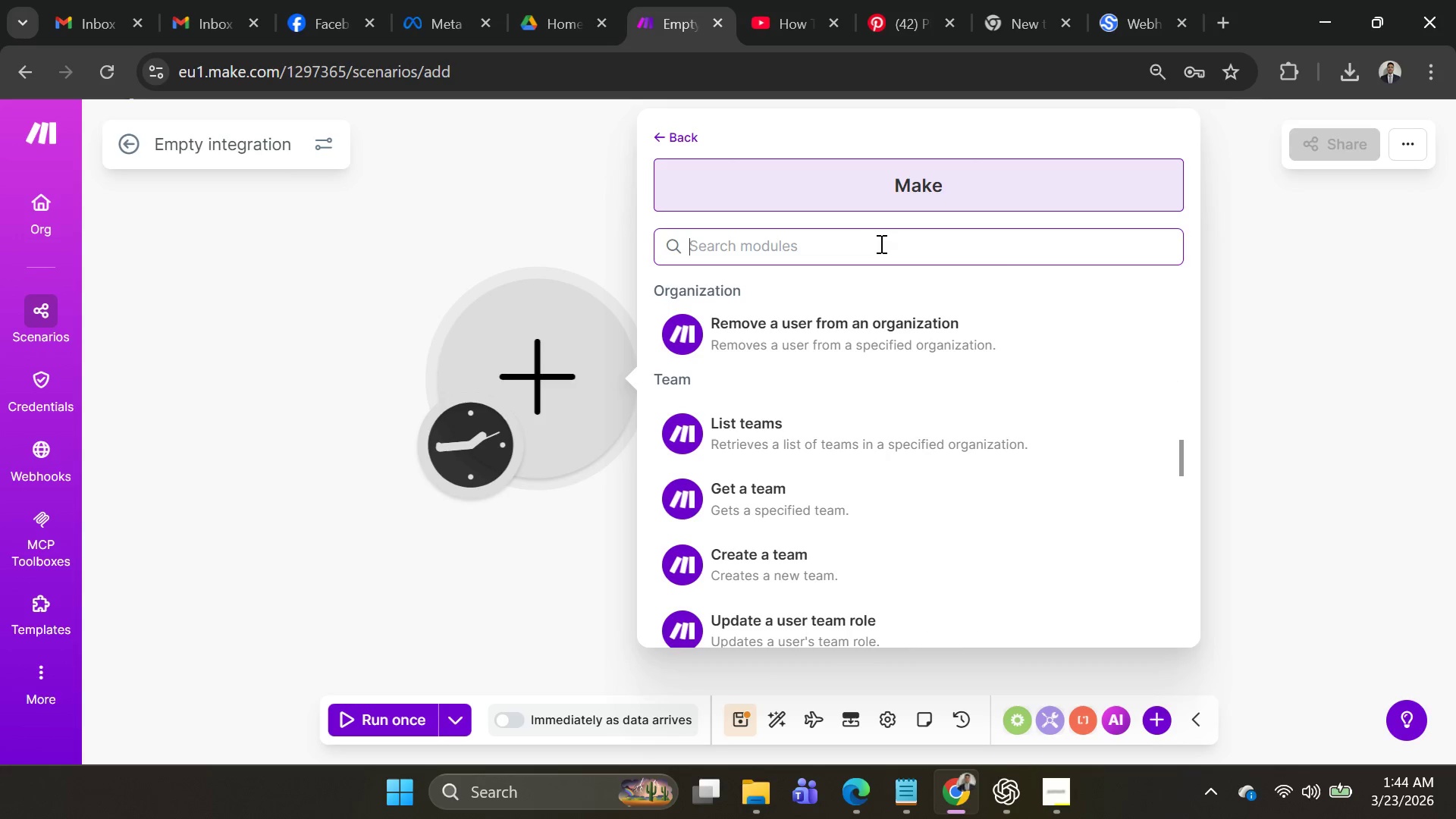 
type(cus)
 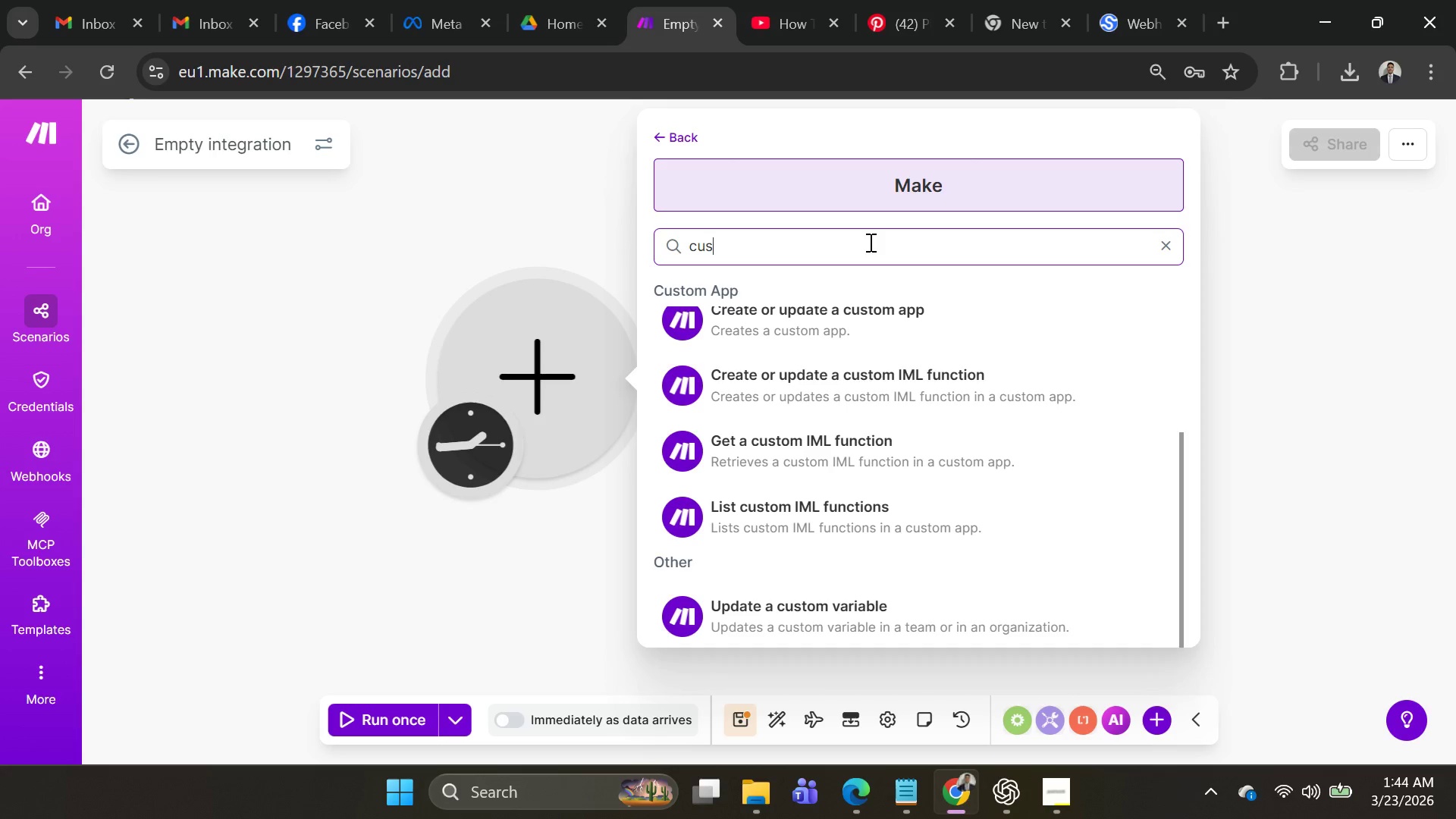 
scroll: coordinate [874, 355], scroll_direction: up, amount: 1.0
 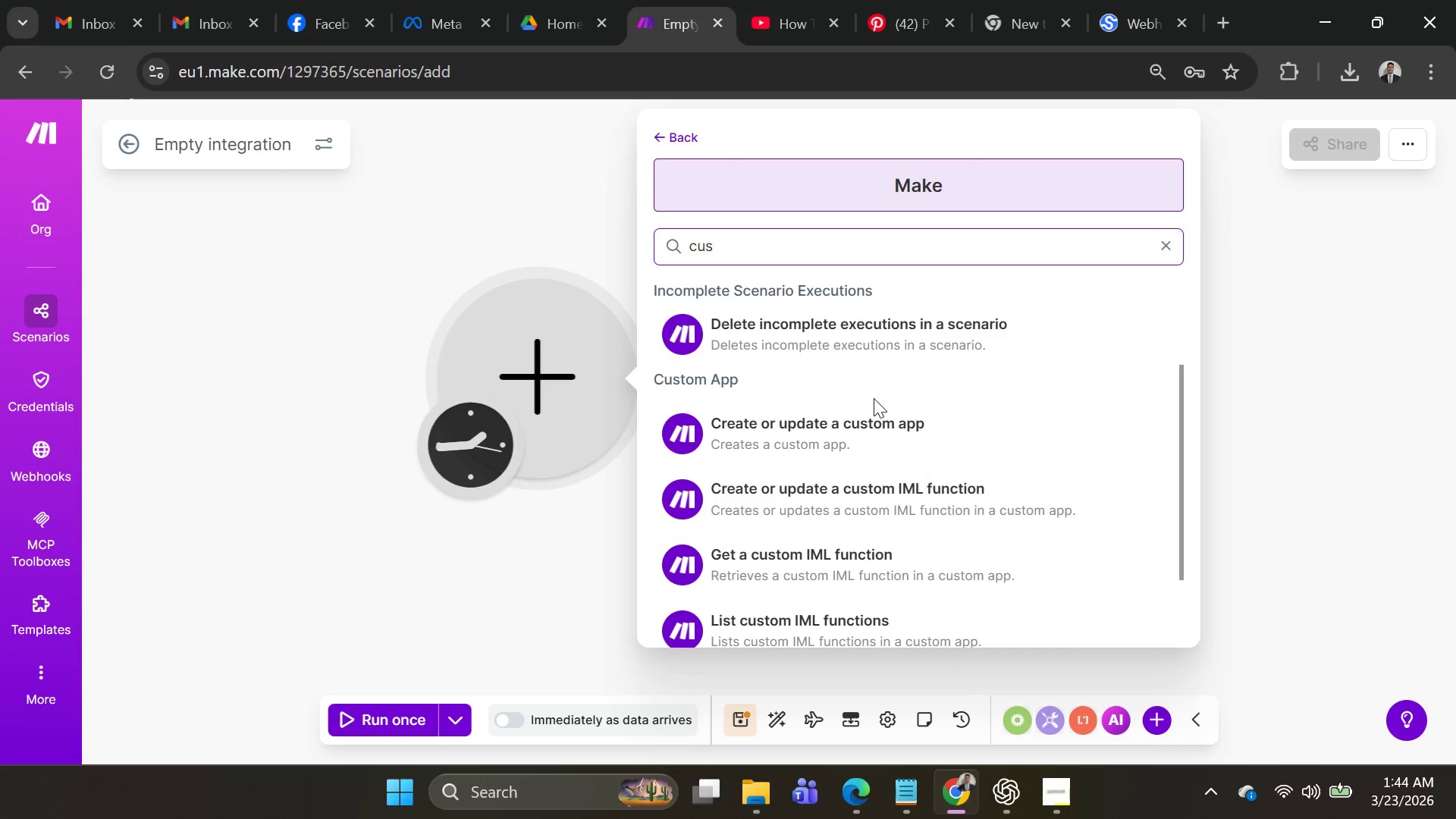 
type(tom)
 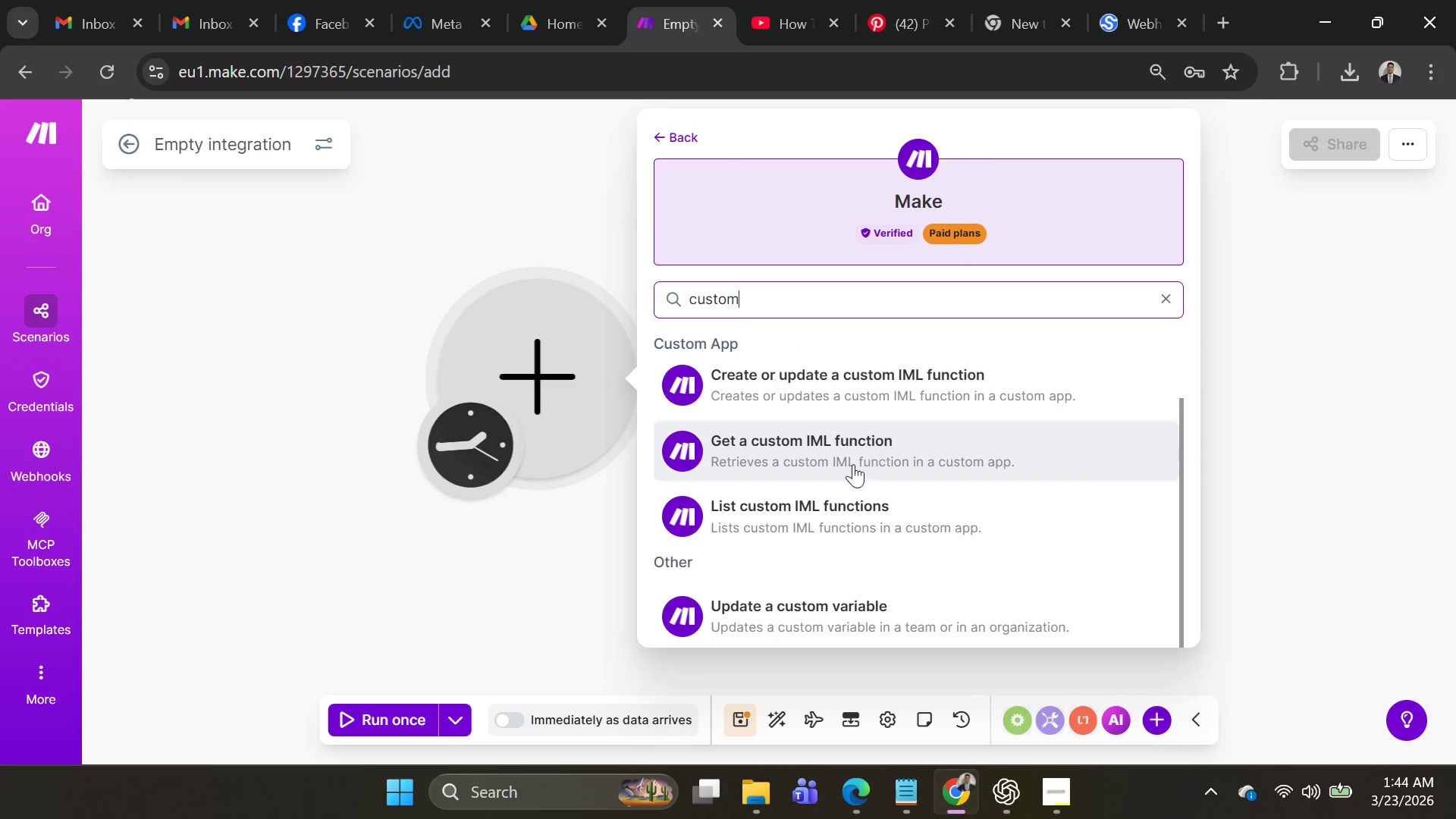 
scroll: coordinate [880, 566], scroll_direction: down, amount: 5.0
 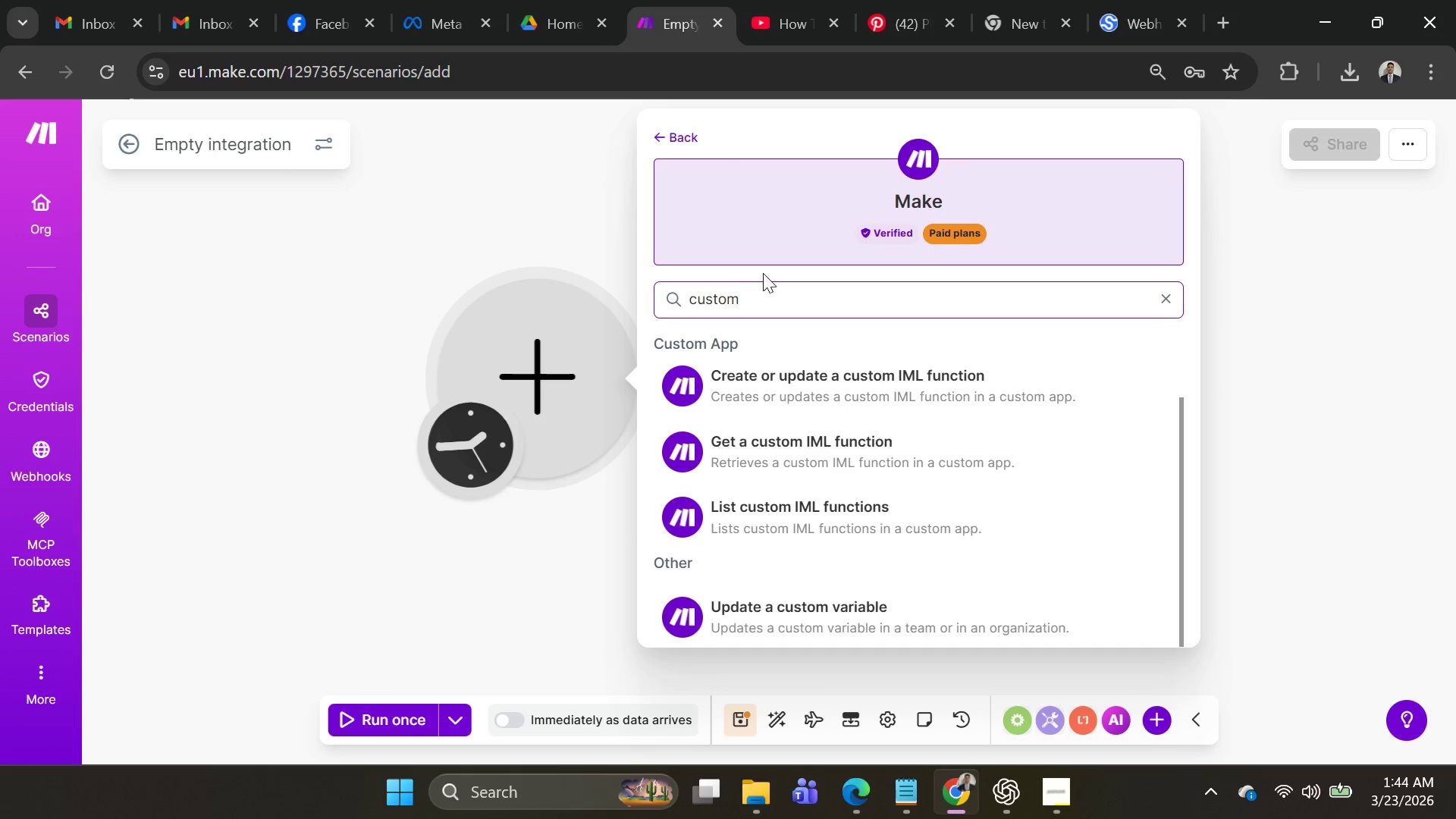 
left_click_drag(start_coordinate=[764, 297], to_coordinate=[656, 290])
 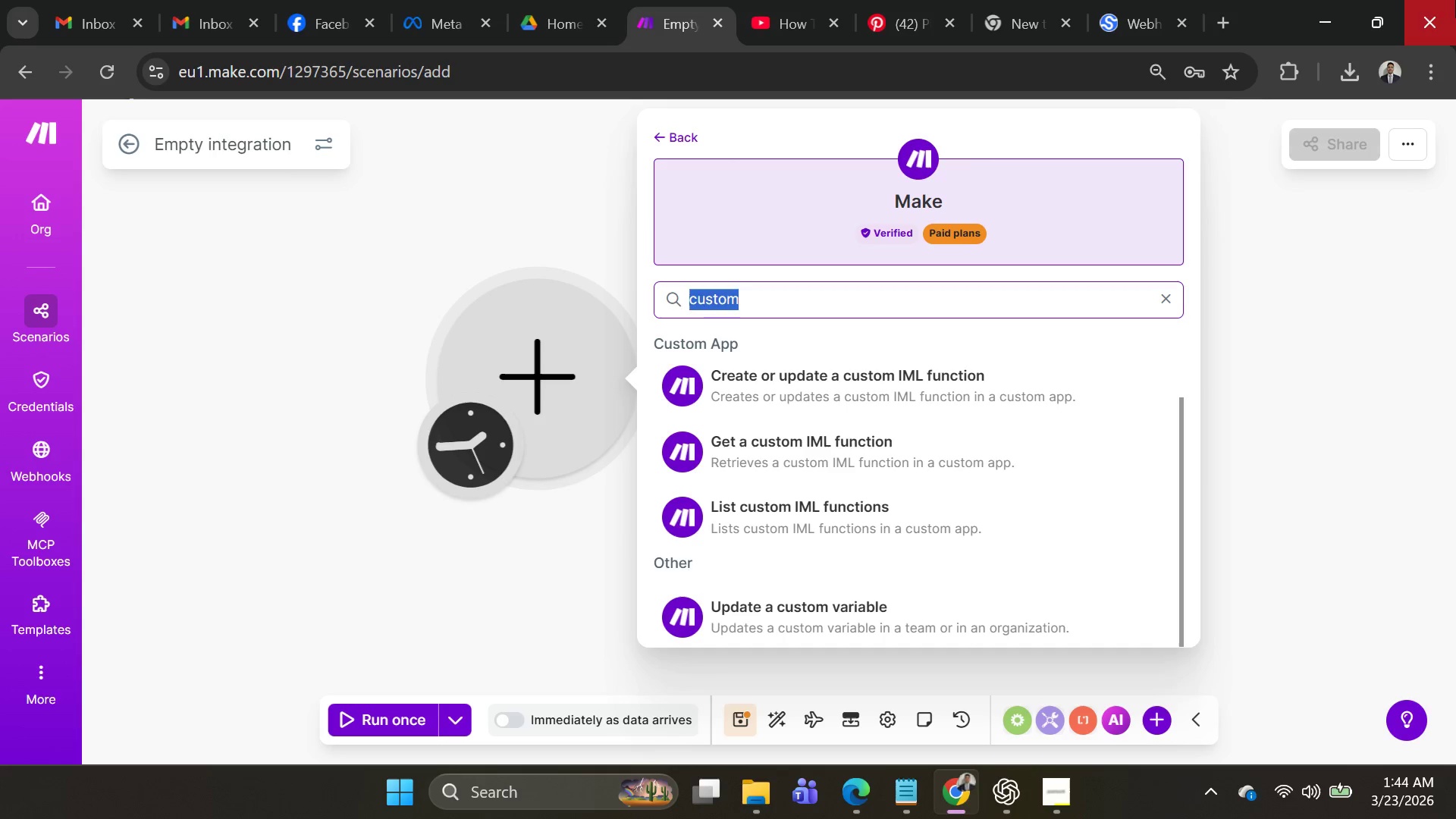 
type(we)
 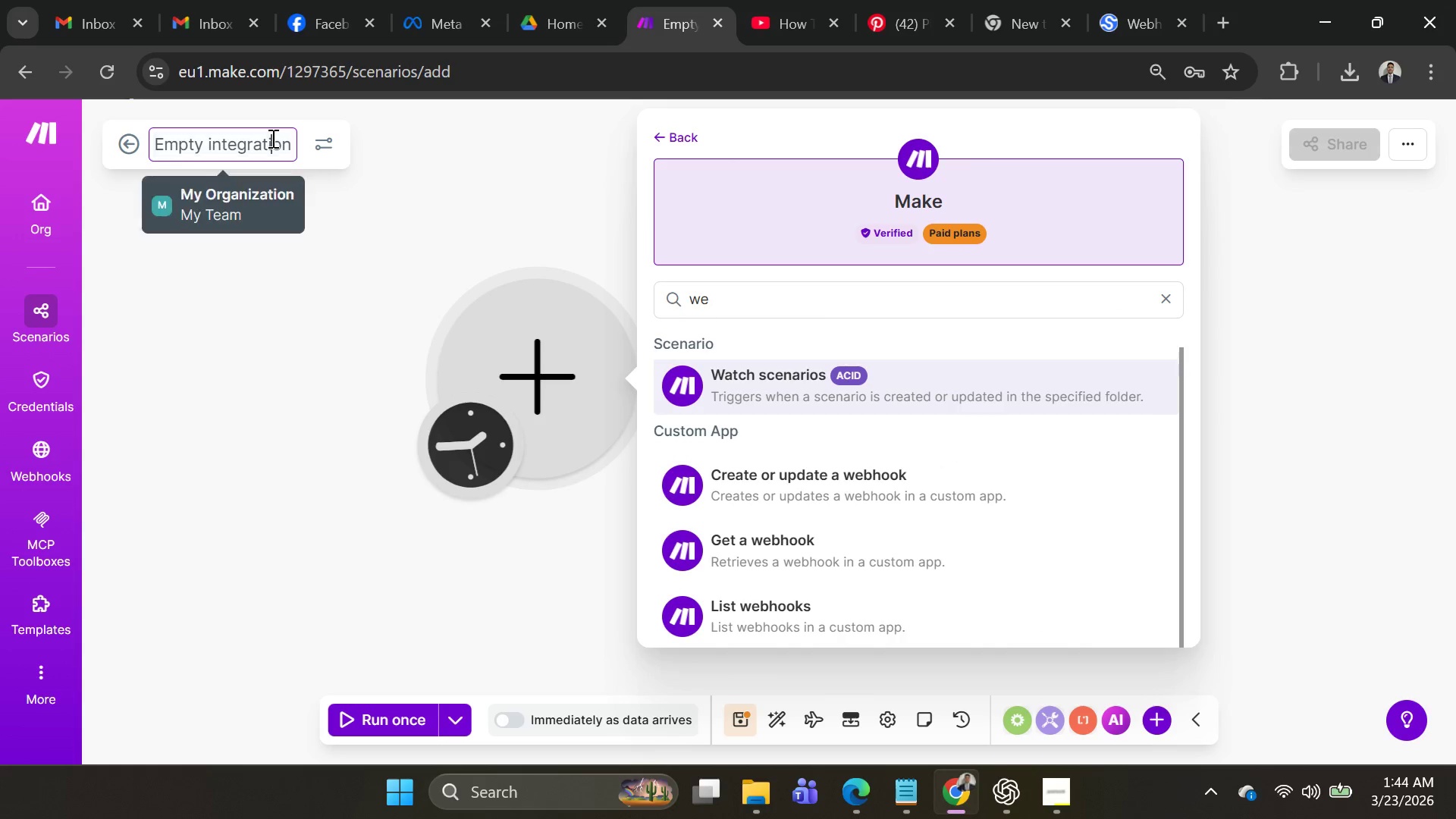 
key(Control+A)
 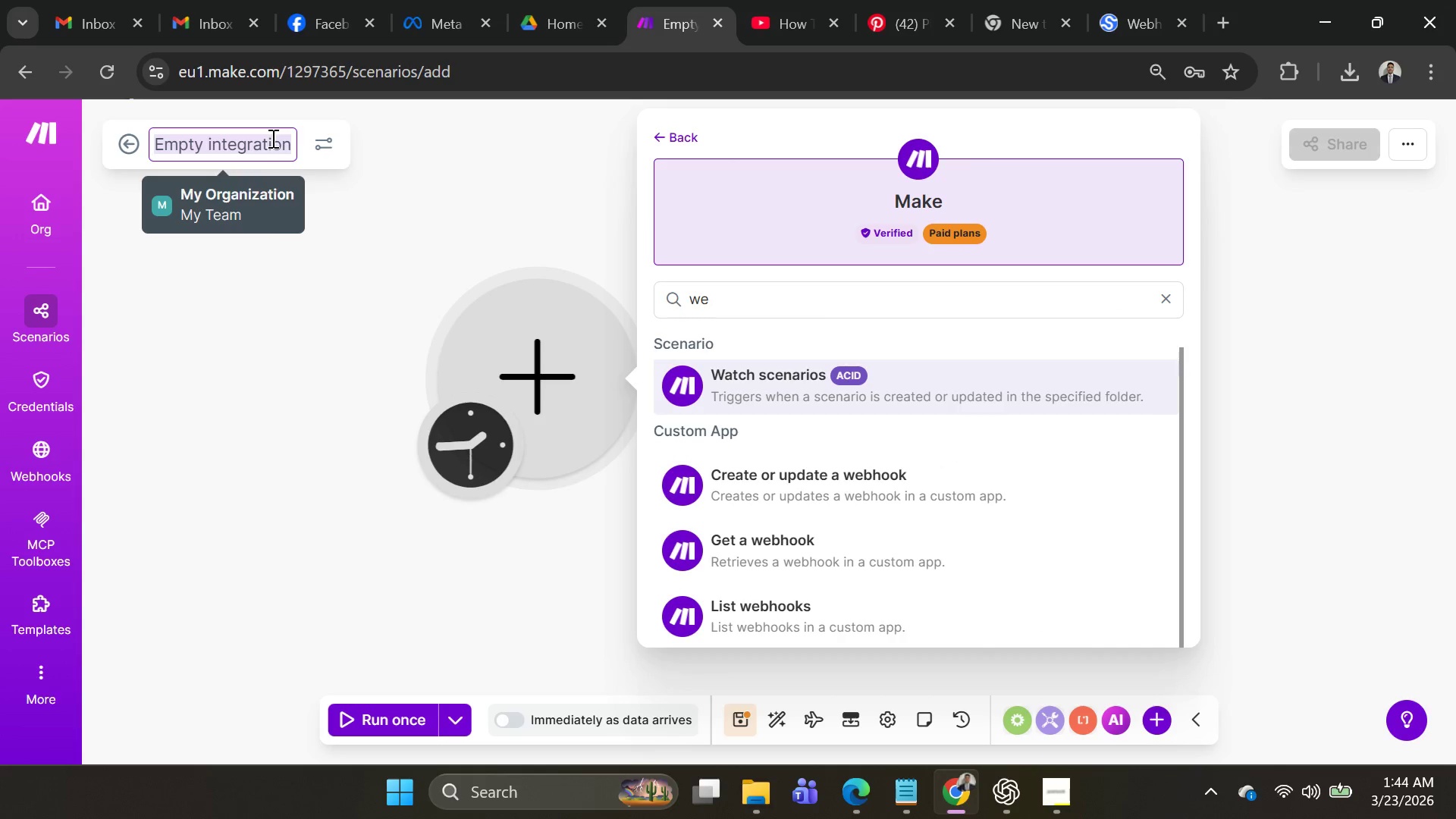 
key(Backspace)
type(we)
 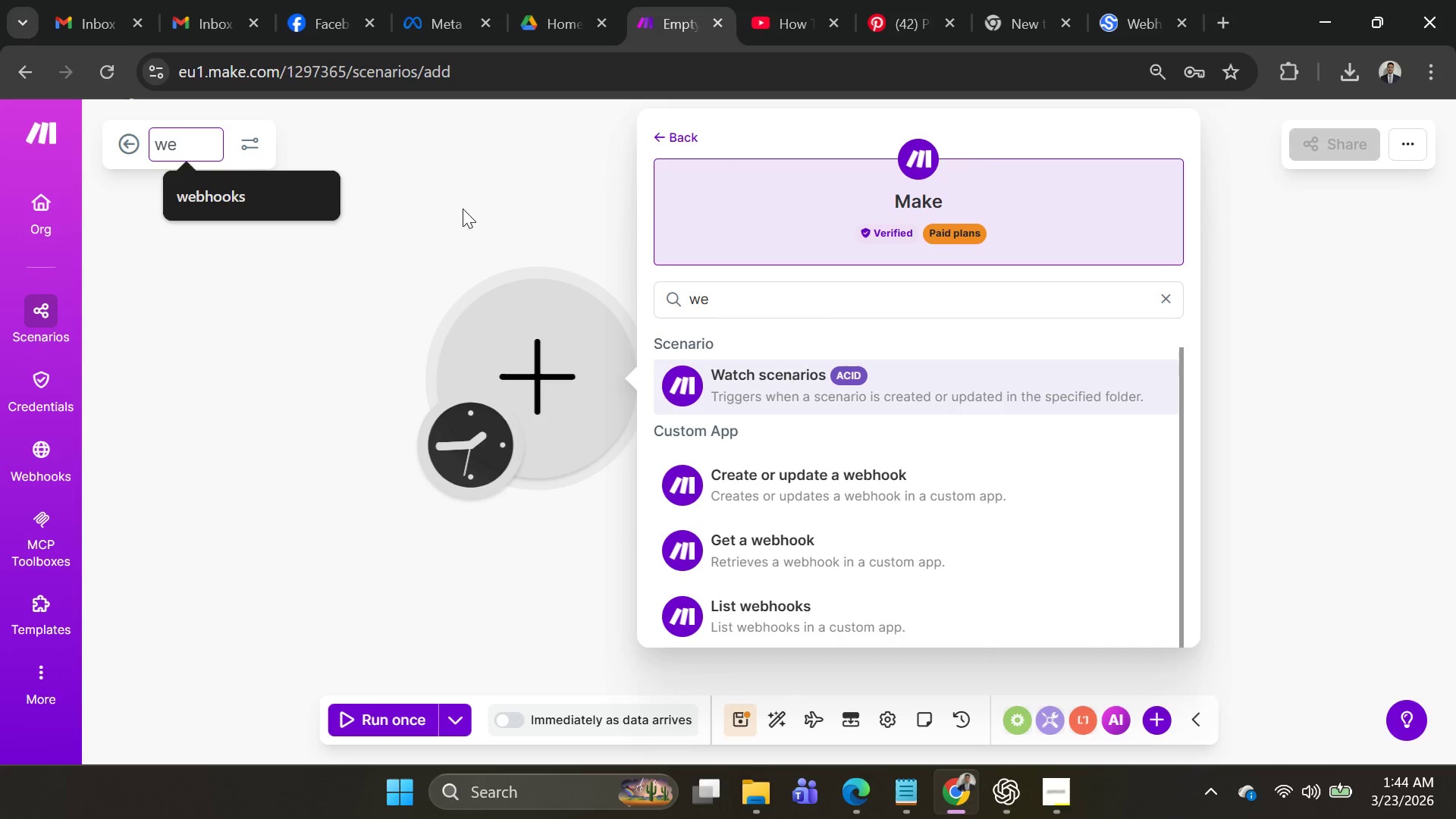 
left_click([734, 298])
 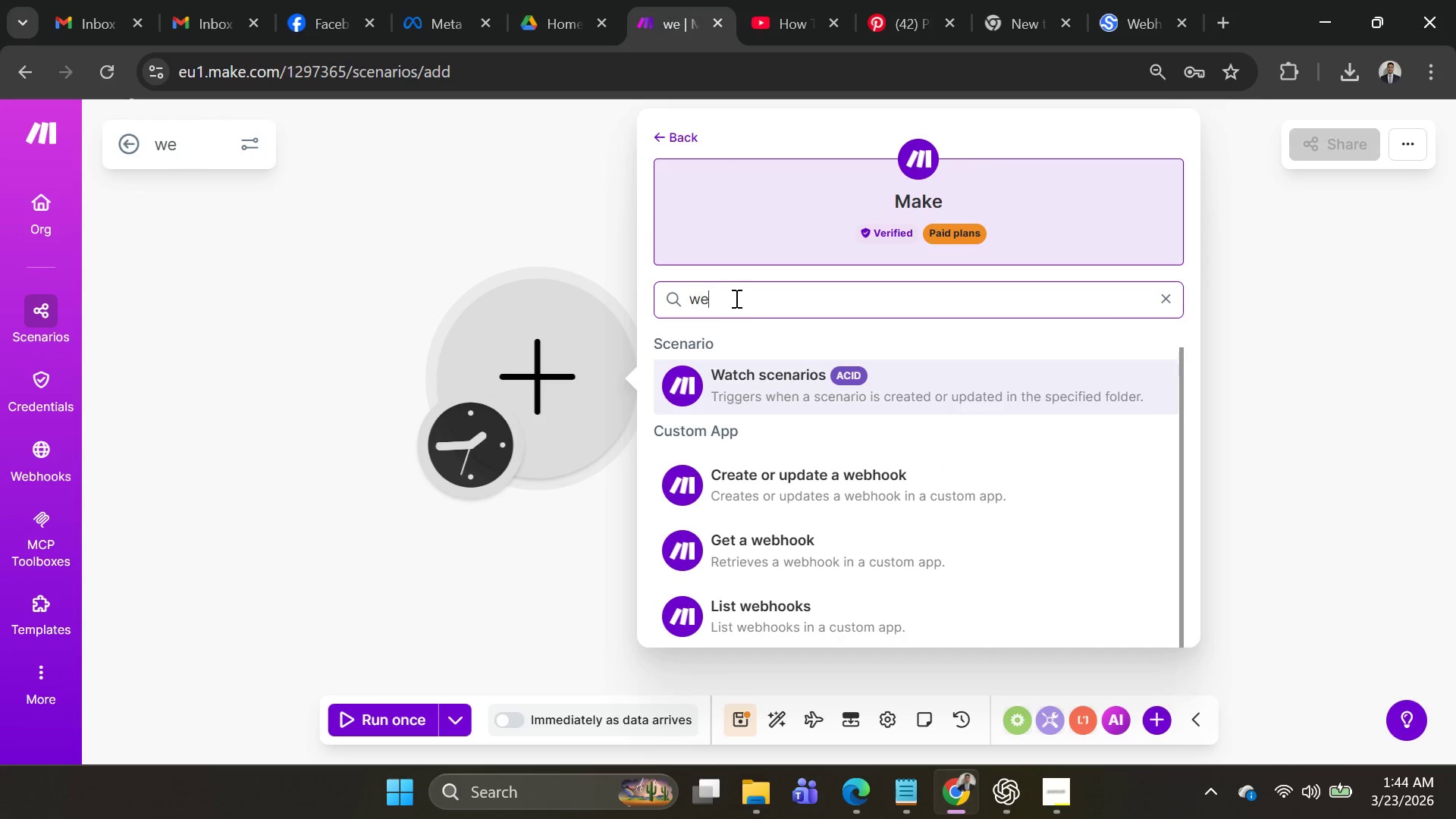 
left_click_drag(start_coordinate=[735, 298], to_coordinate=[672, 298])
 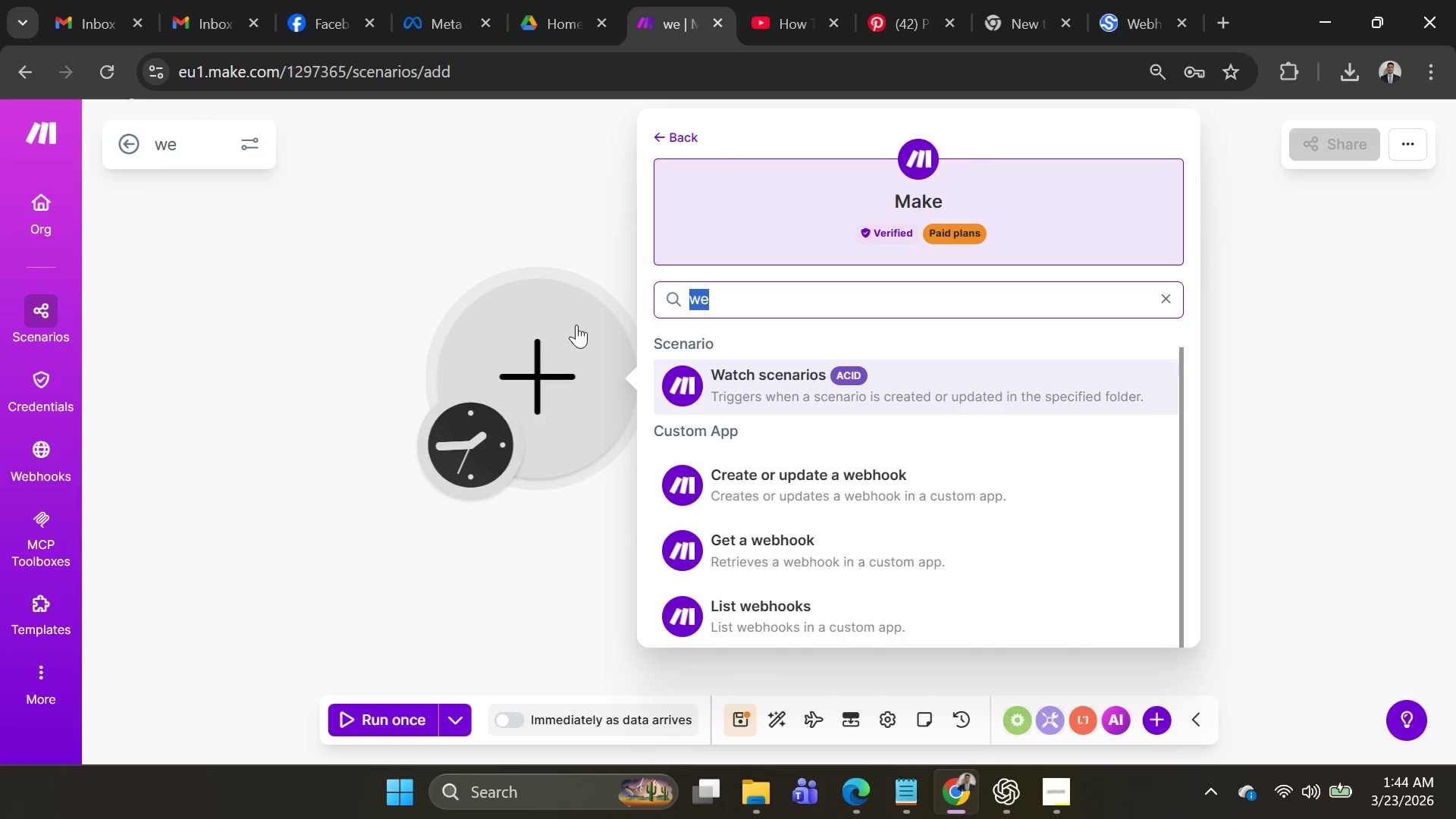 
left_click([548, 328])
 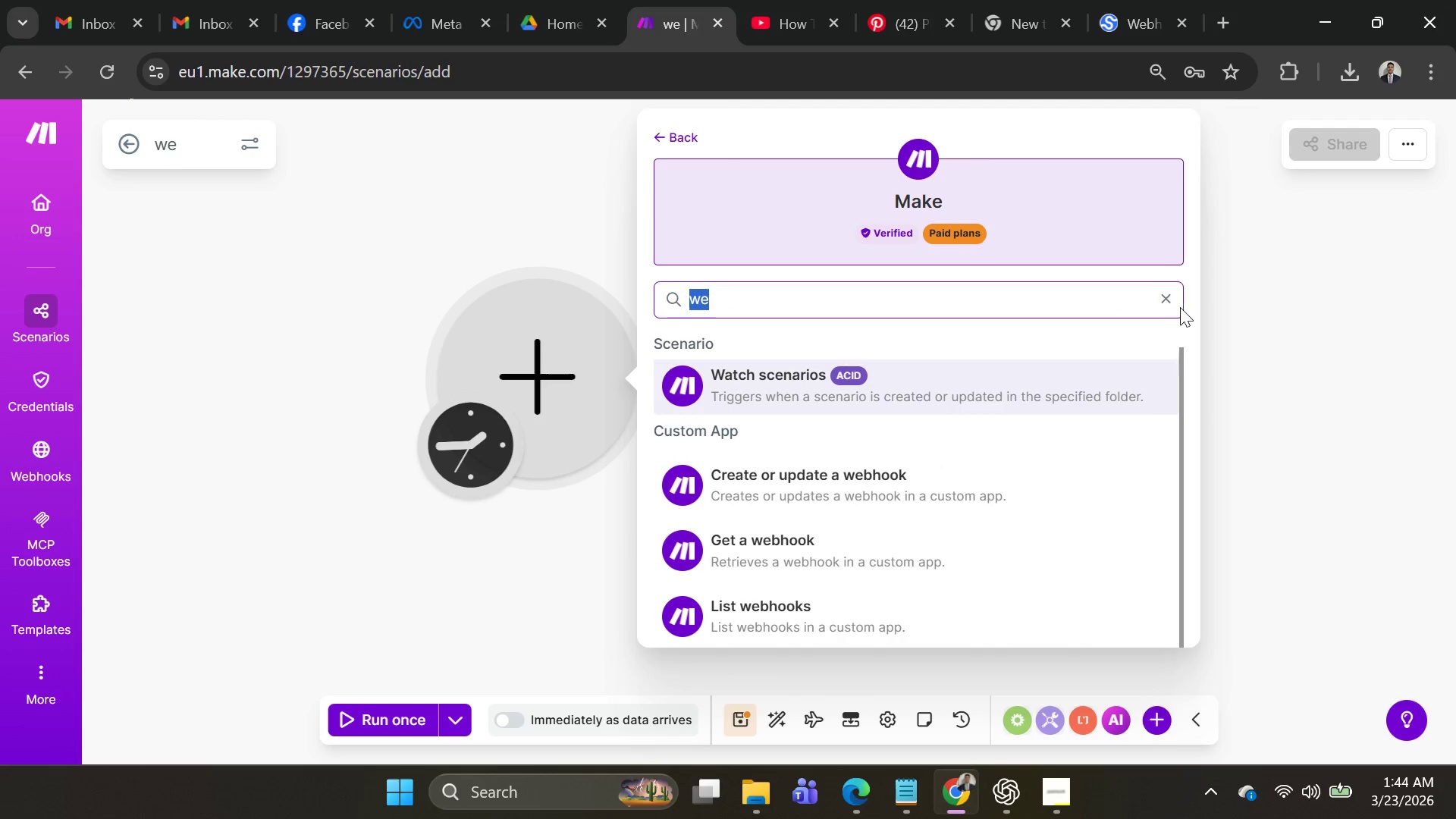 
left_click([1175, 304])
 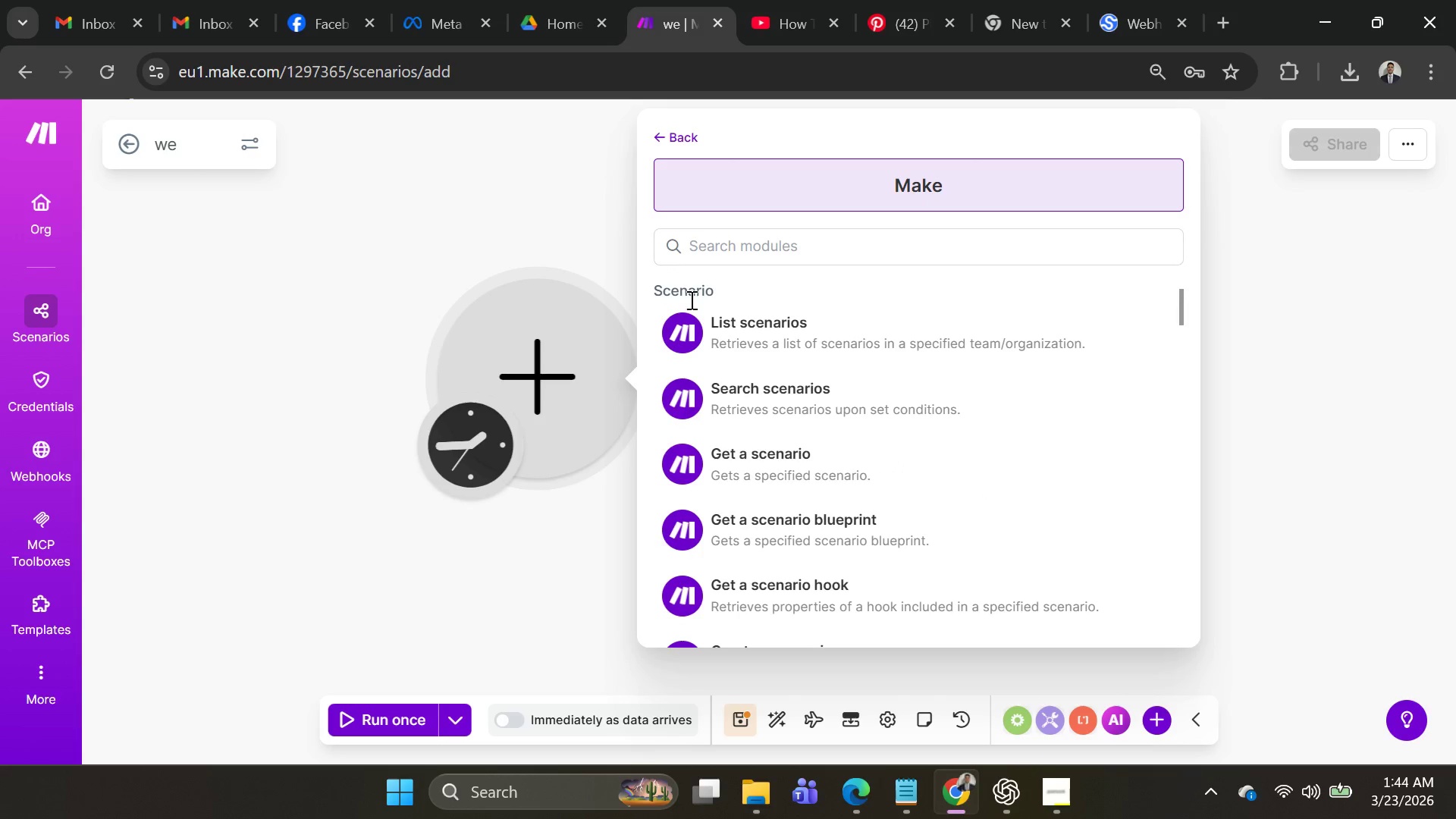 
left_click([516, 354])
 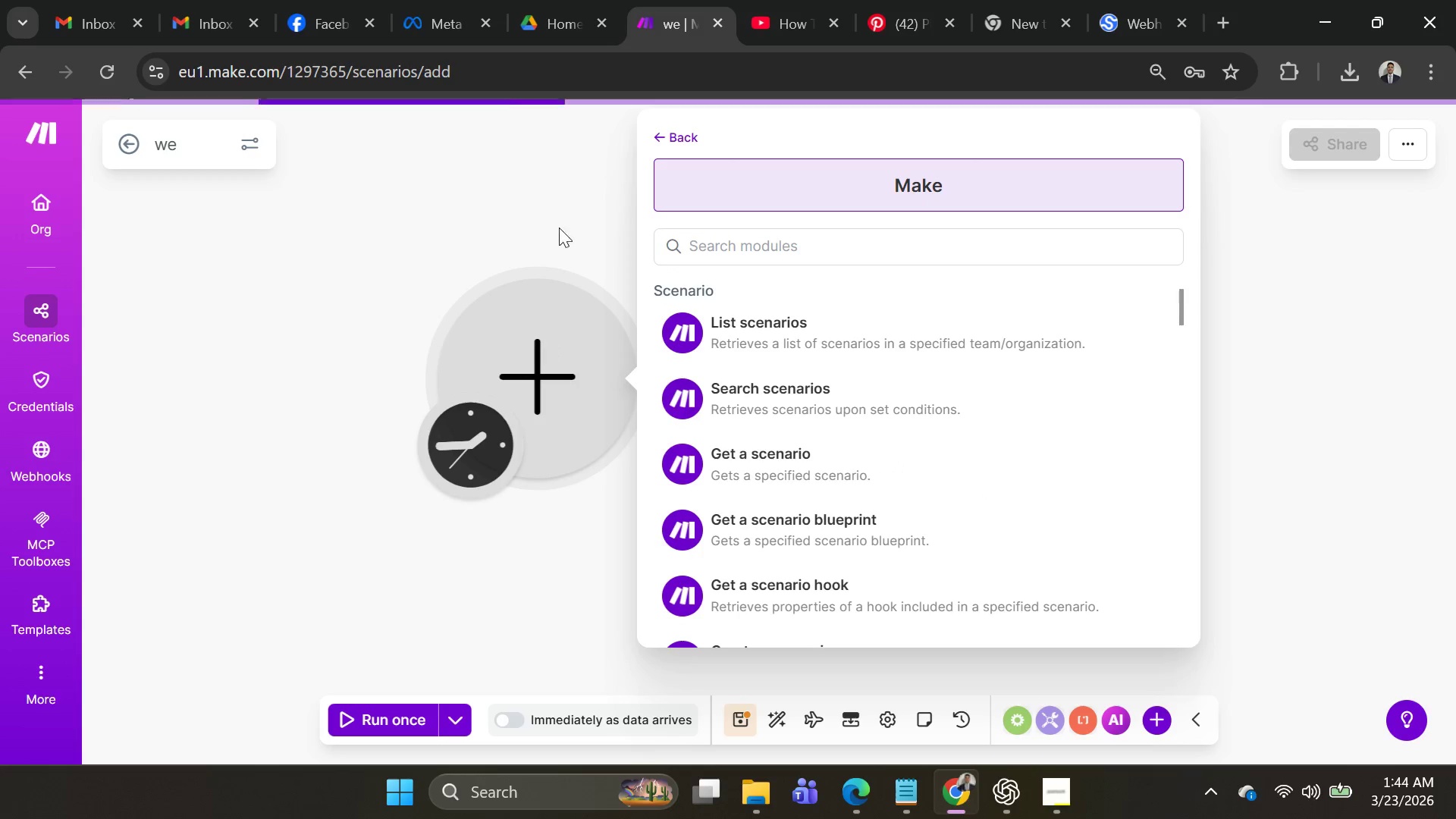 
left_click([548, 197])
 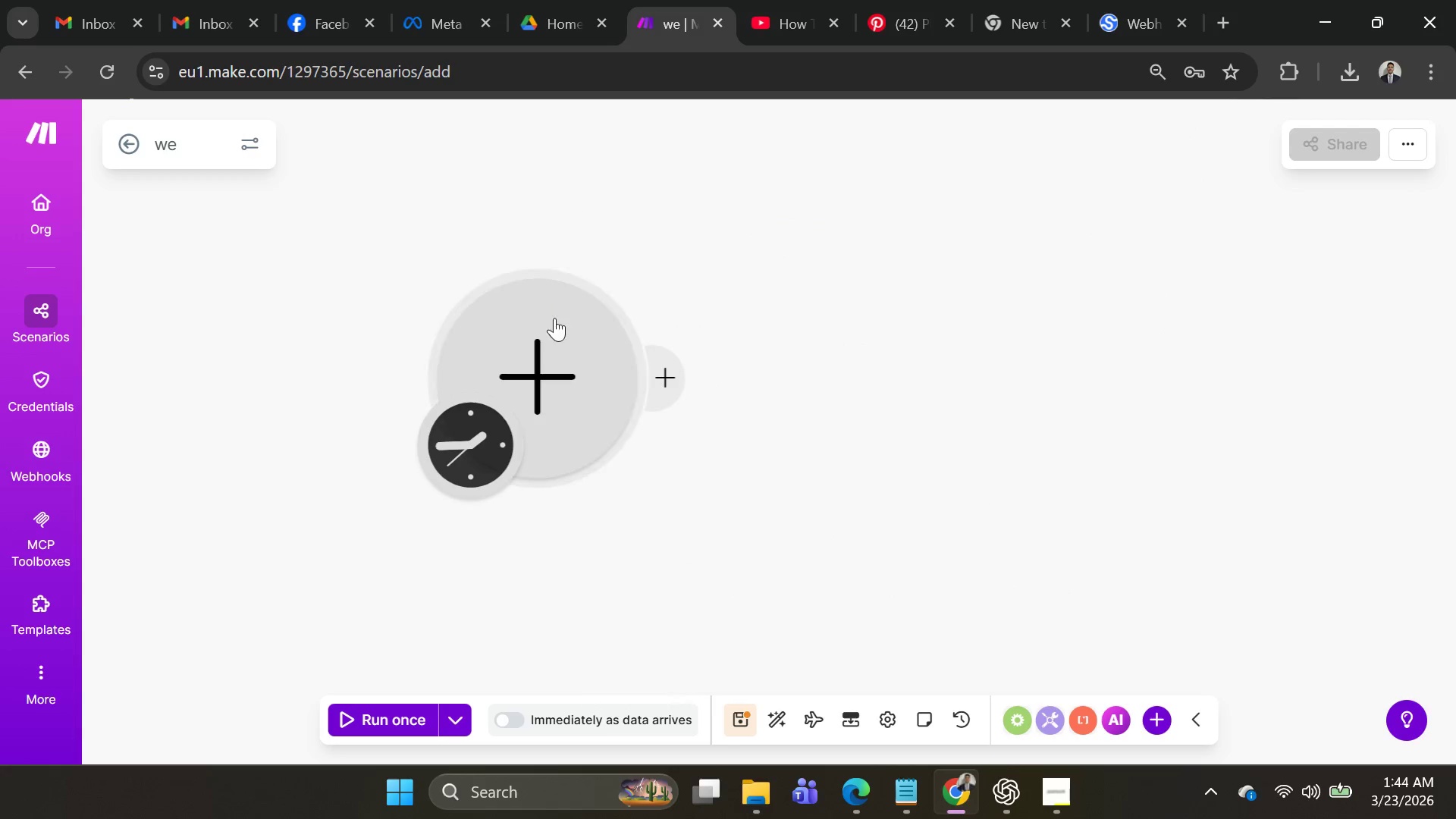 
left_click([554, 320])
 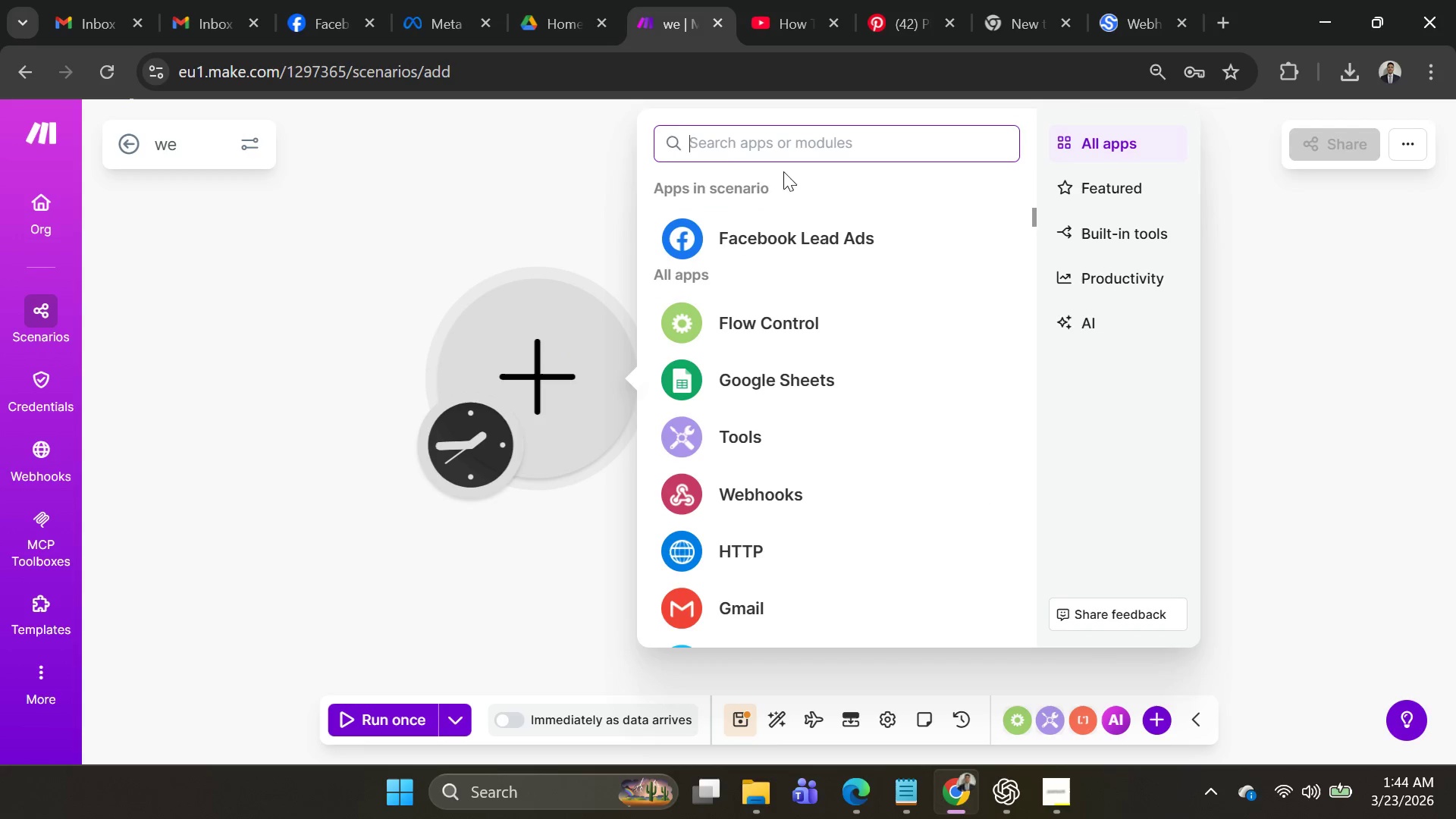 
type(webhoo)
 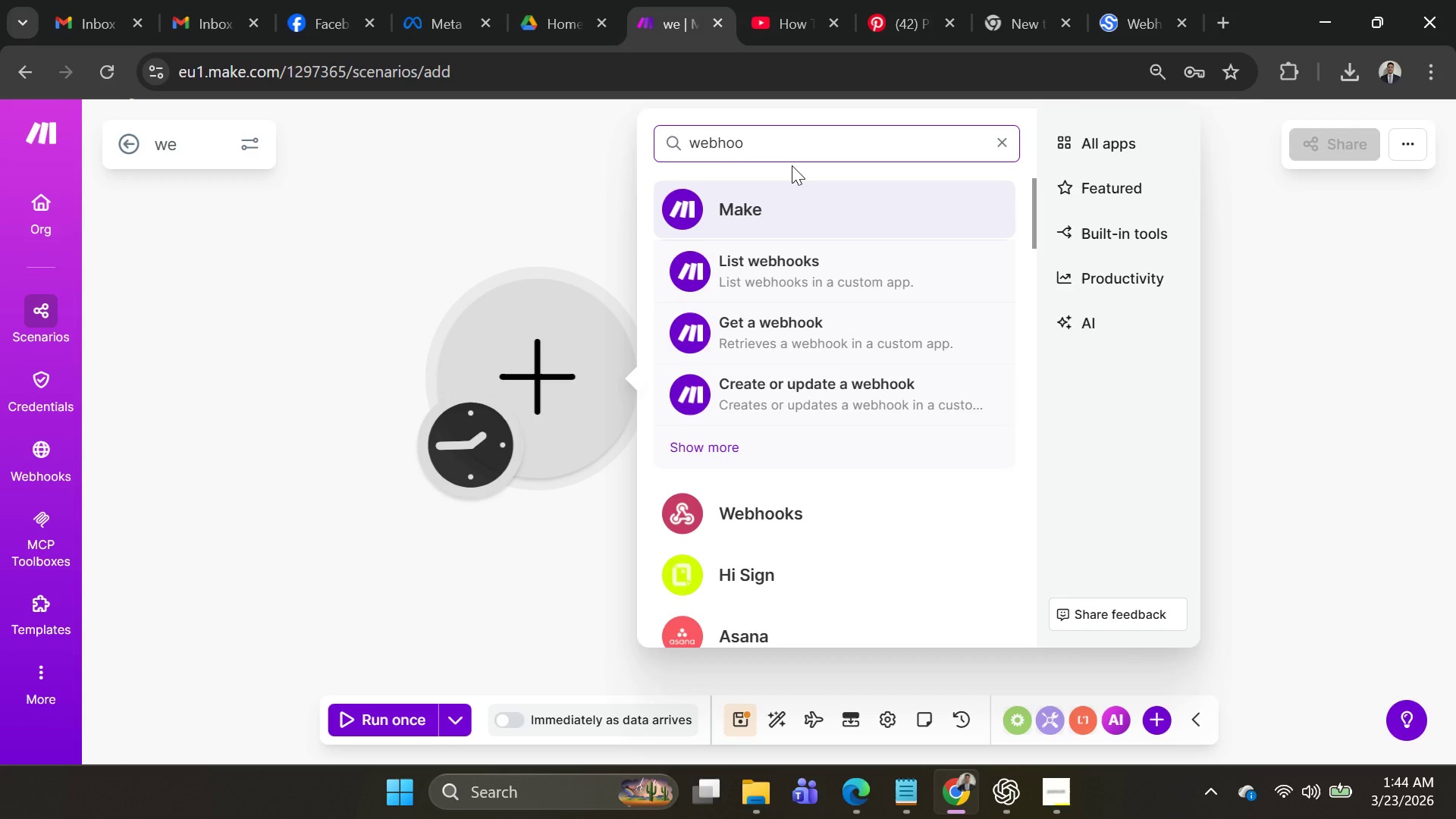 
type(ks)
 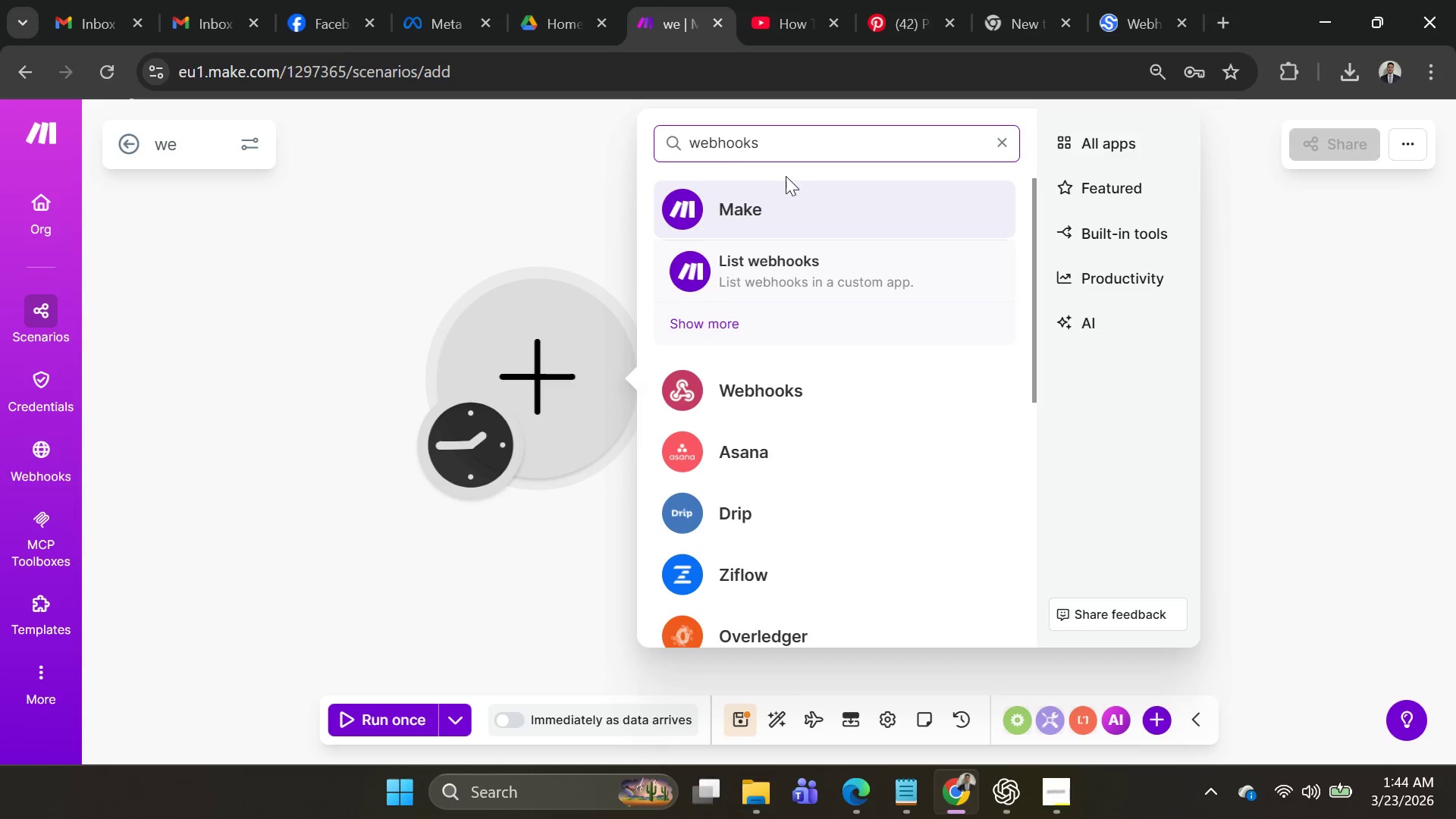 
scroll: coordinate [812, 257], scroll_direction: down, amount: 1.0
 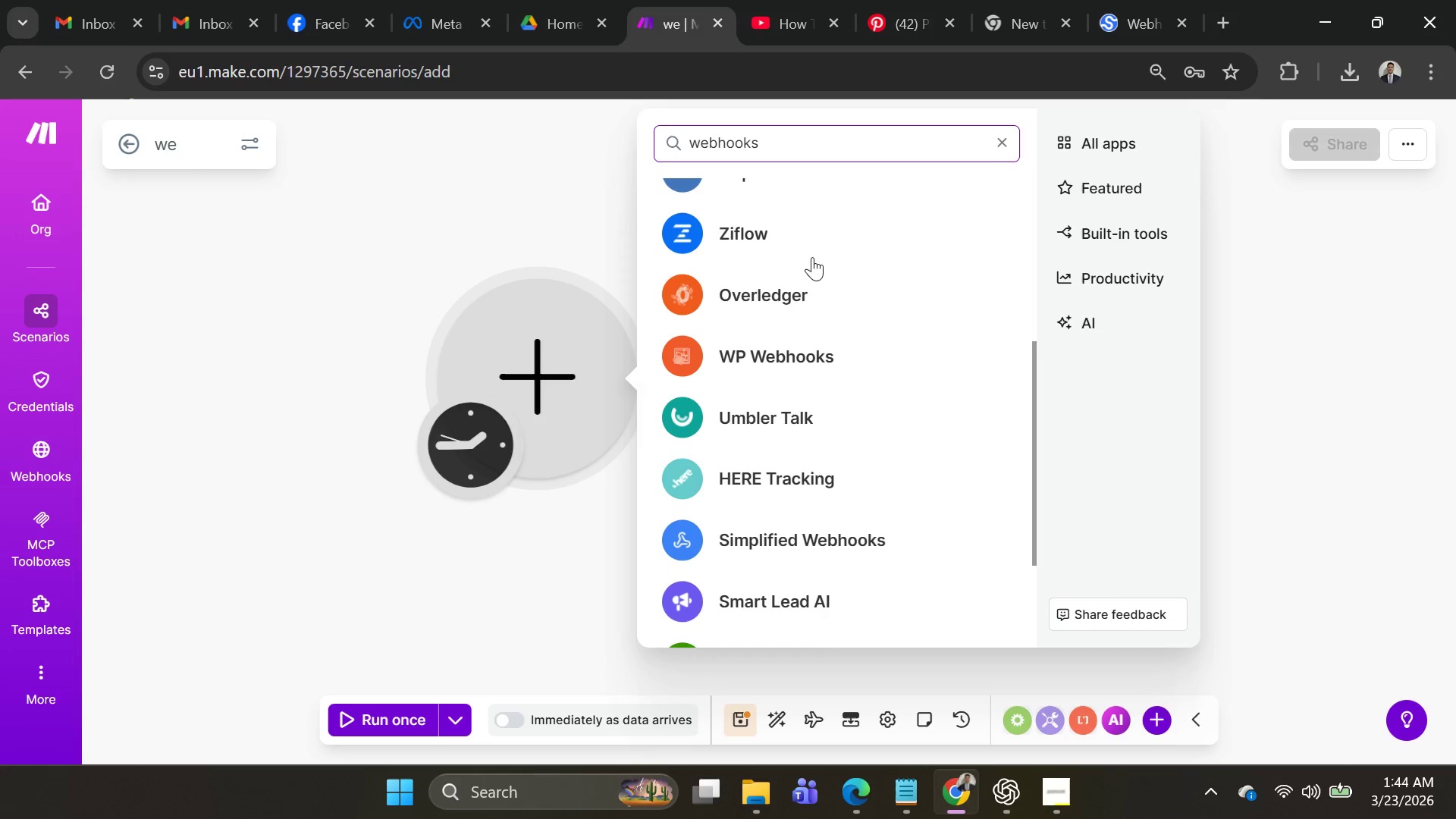 
scroll: coordinate [813, 258], scroll_direction: up, amount: 3.0
 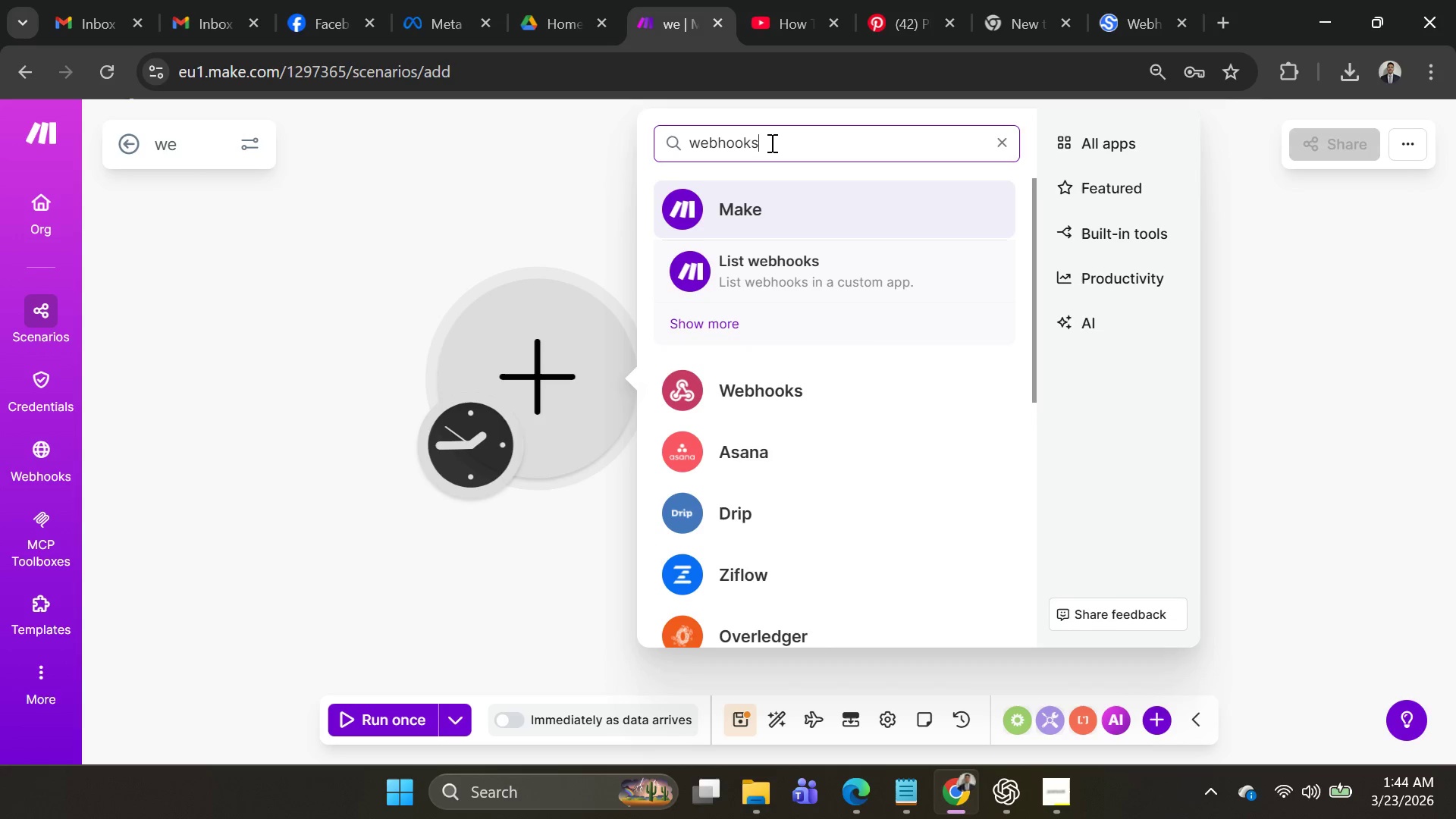 
type( )
key(Backspace)
key(Backspace)
key(Backspace)
key(Backspace)
key(Backspace)
key(Backspace)
key(Backspace)
key(Backspace)
key(Backspace)
key(Backspace)
type(custyom )
key(Backspace)
key(Backspace)
key(Backspace)
key(Backspace)
type(om we)
 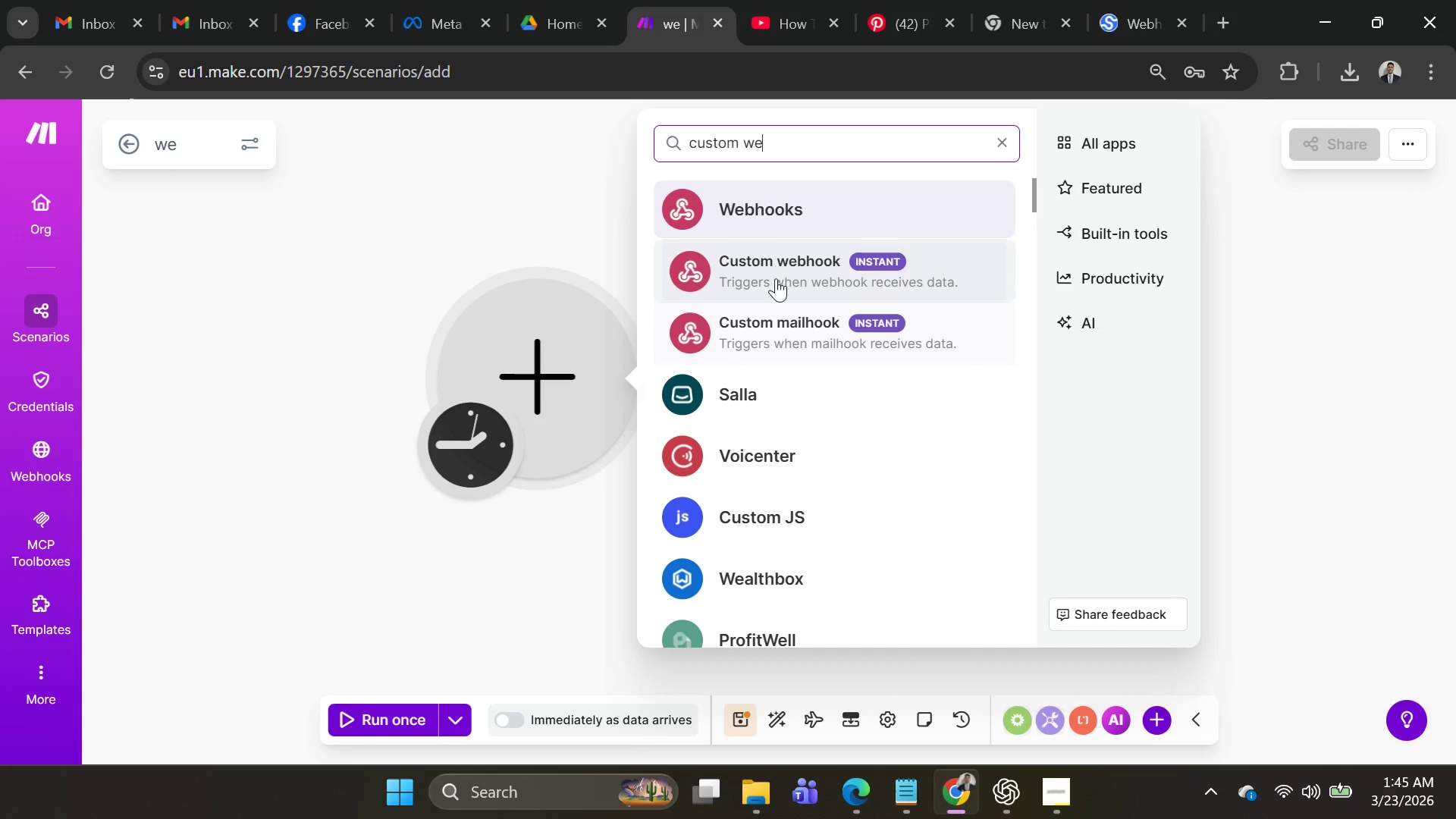 
left_click([787, 283])
 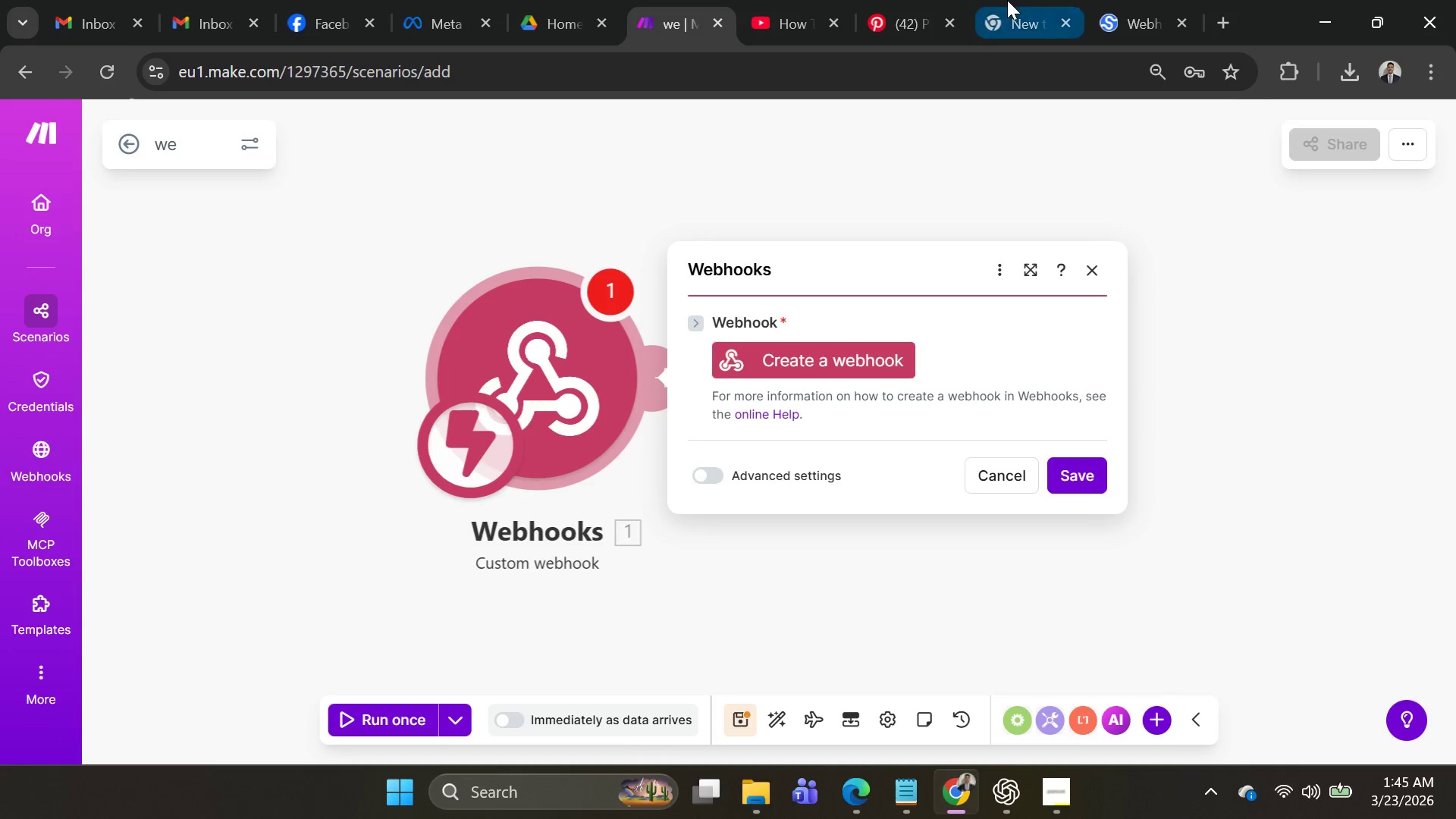 
key(Alt+AltLeft)
 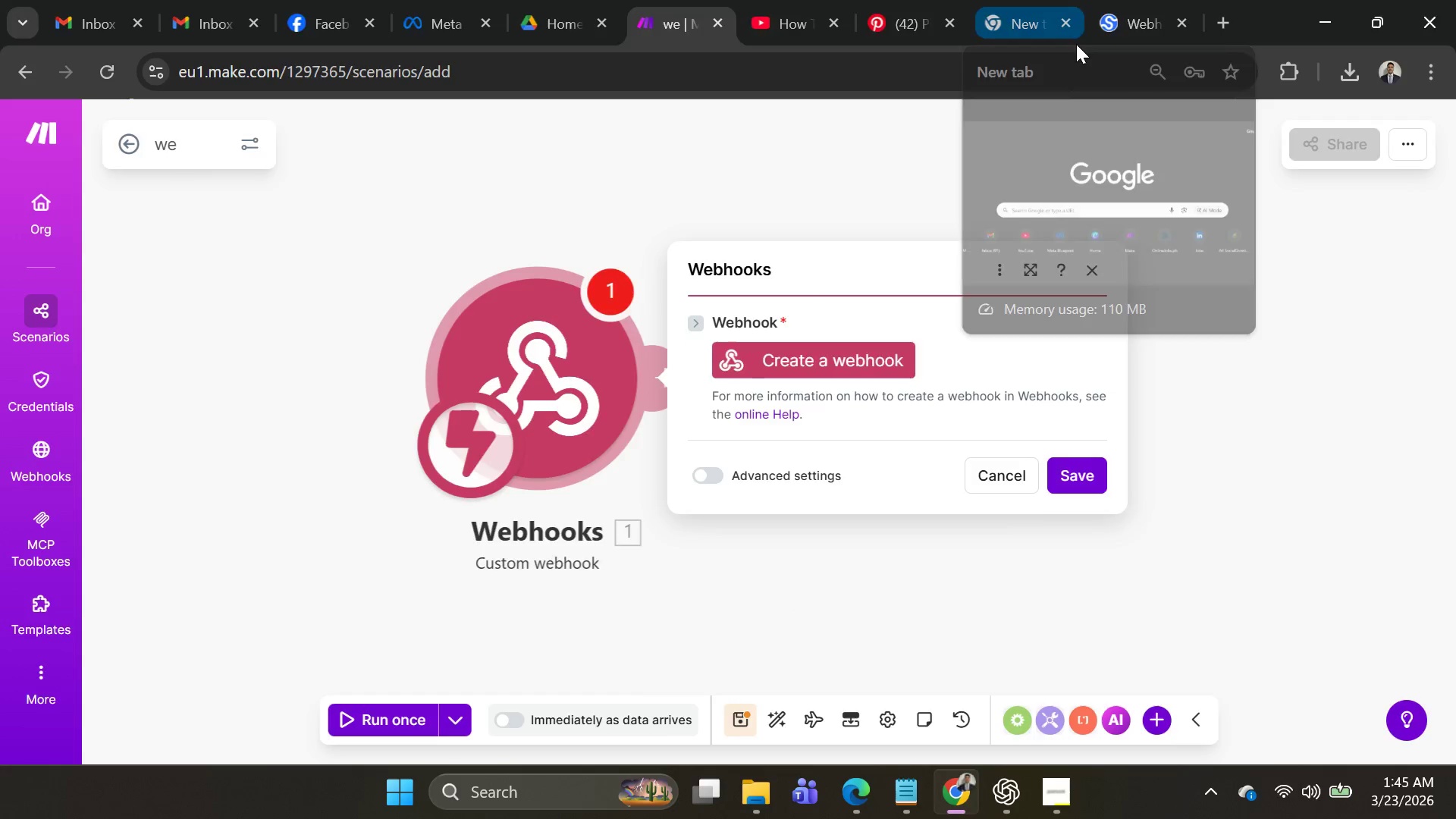 
key(Alt+Tab)
 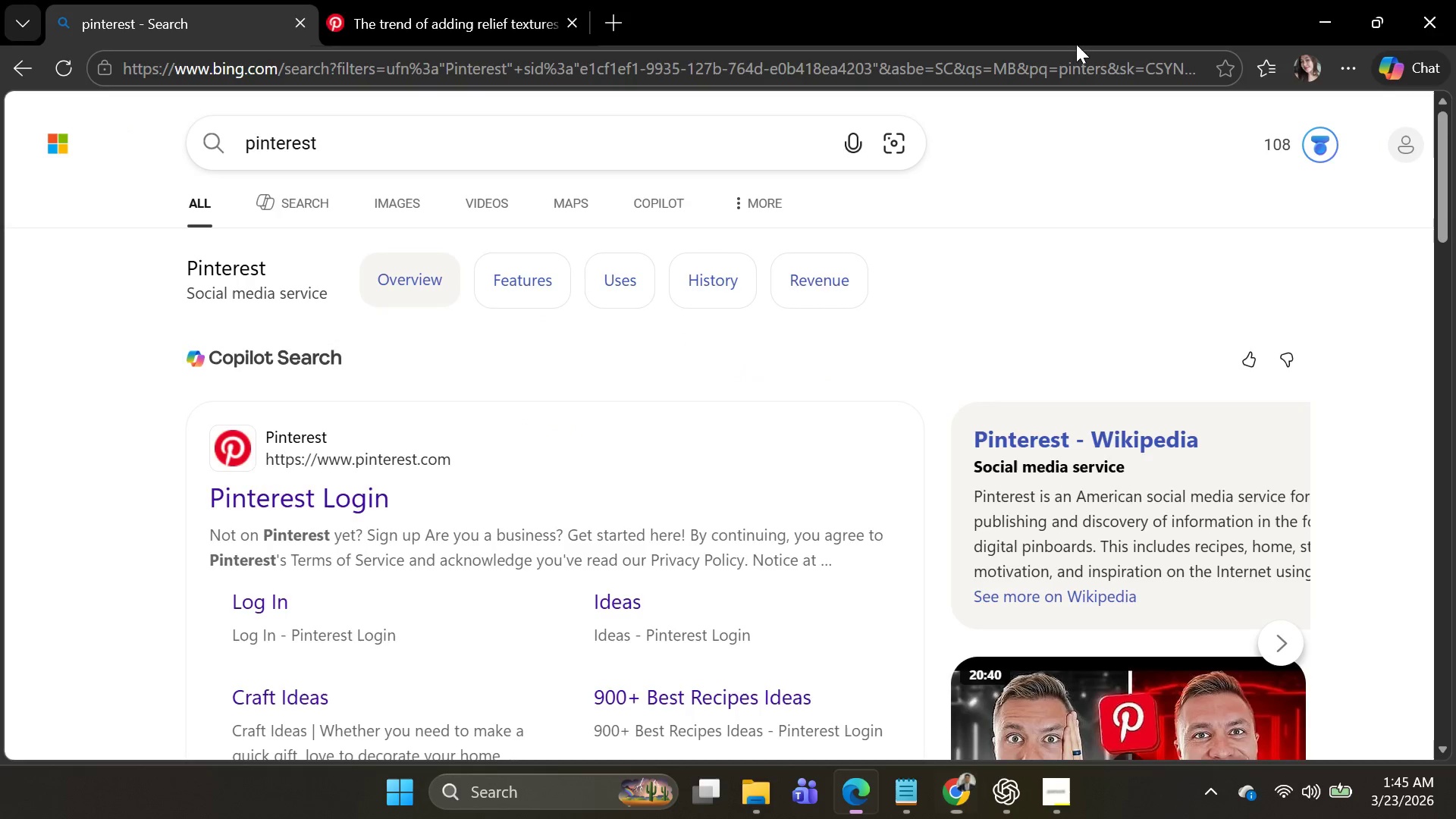 
key(Alt+AltLeft)
 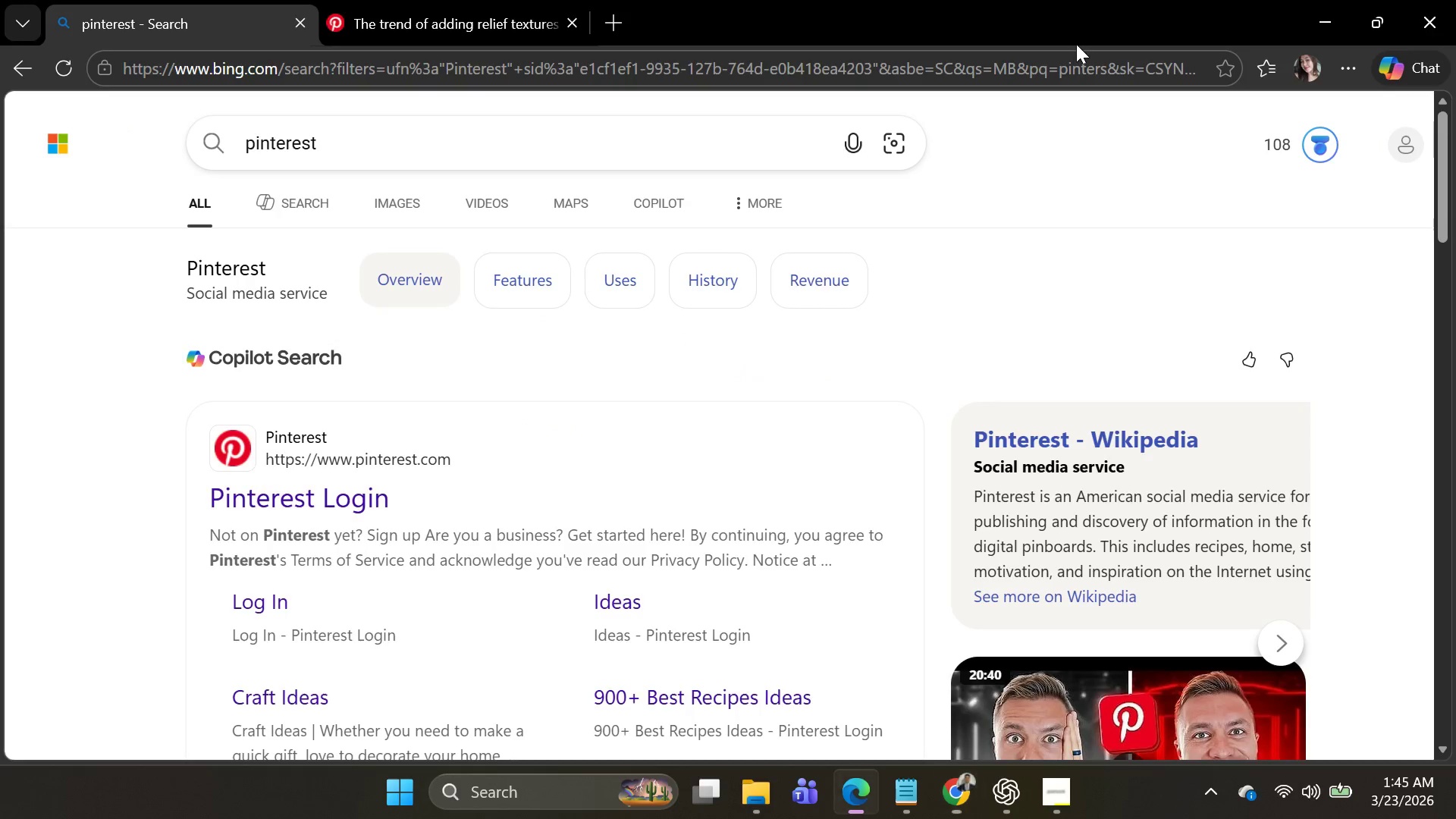 
key(Alt+Tab)
 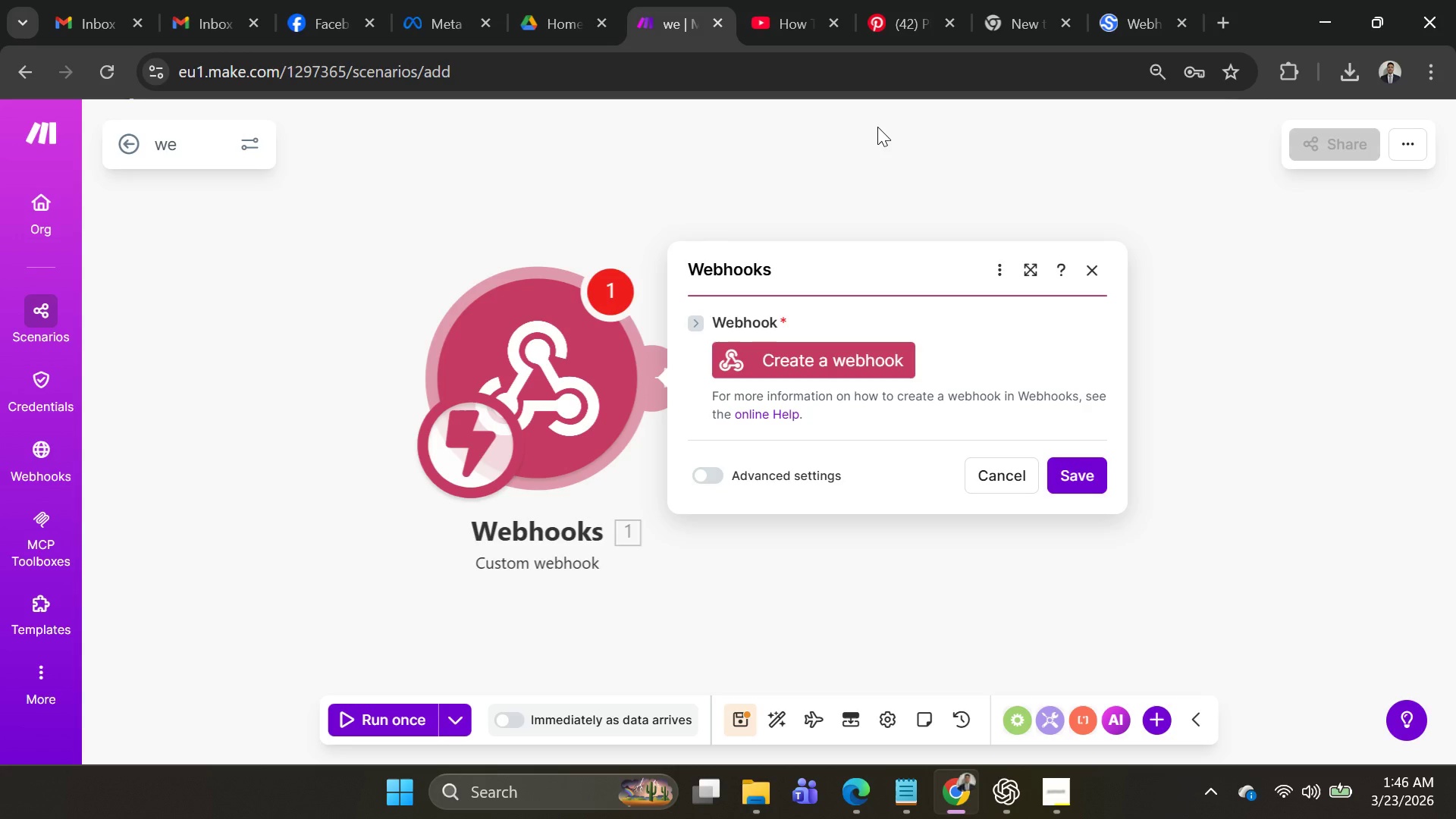 
wait(60.72)
 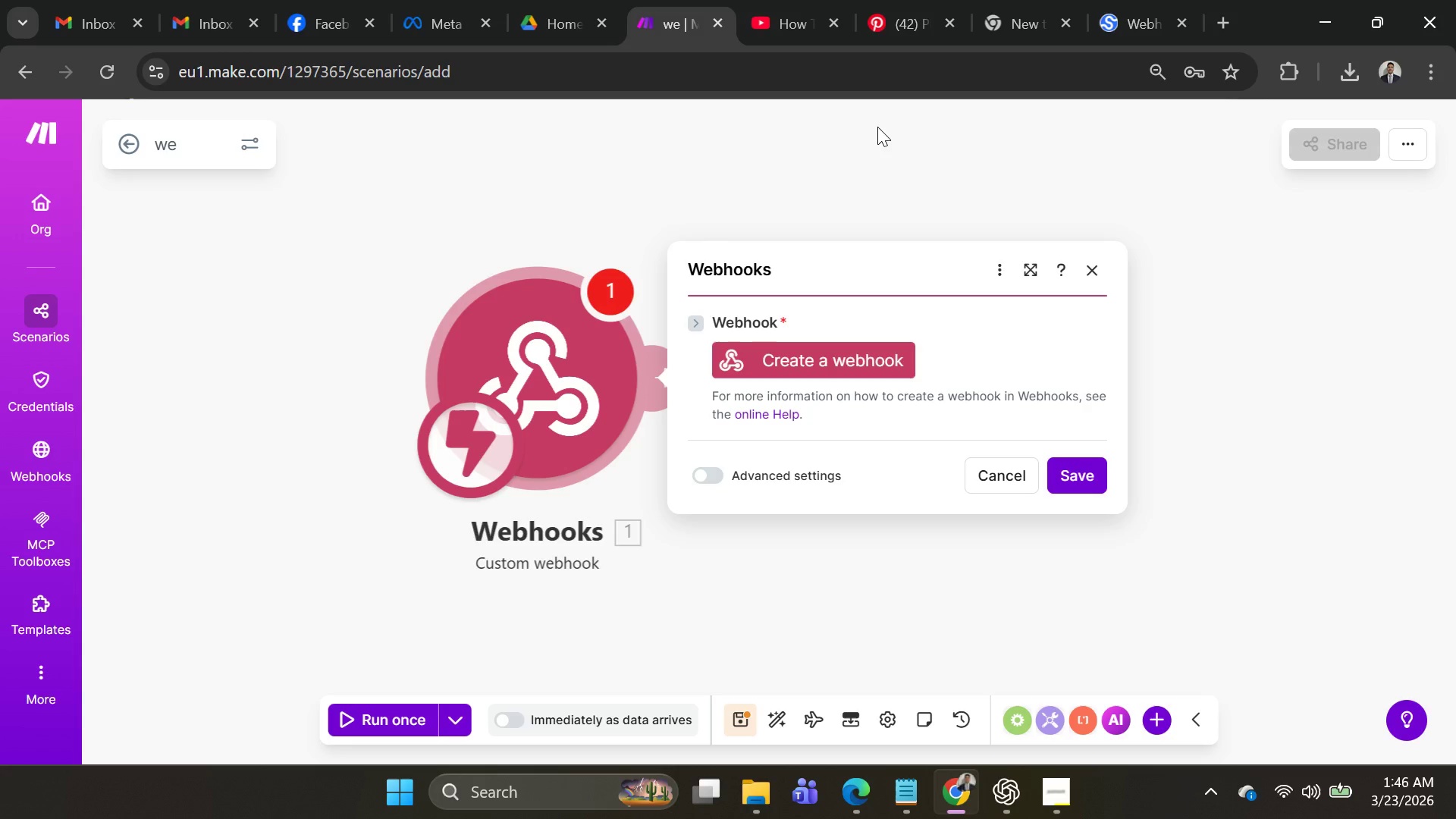 
left_click([738, 362])
 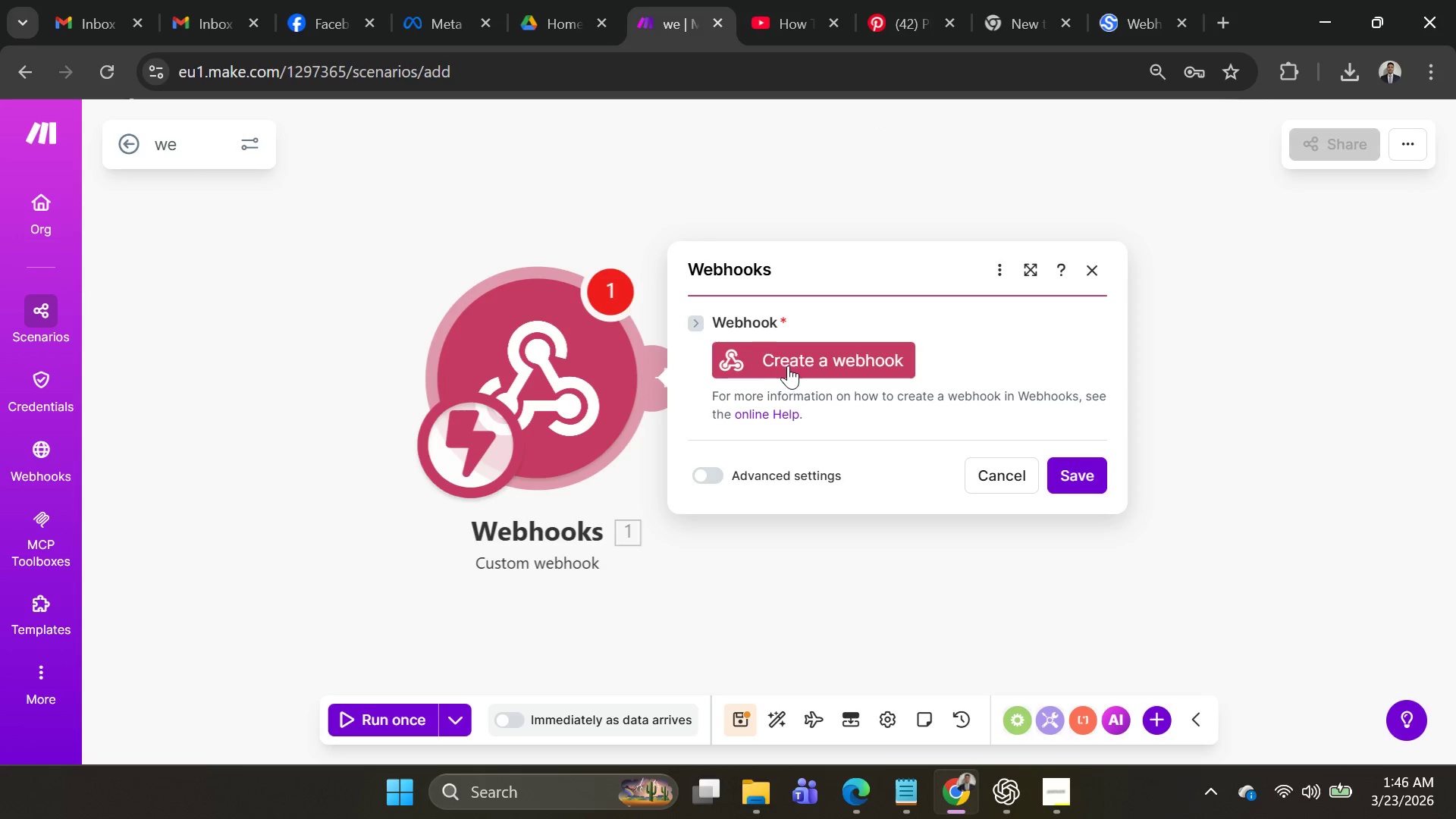 
left_click([797, 365])
 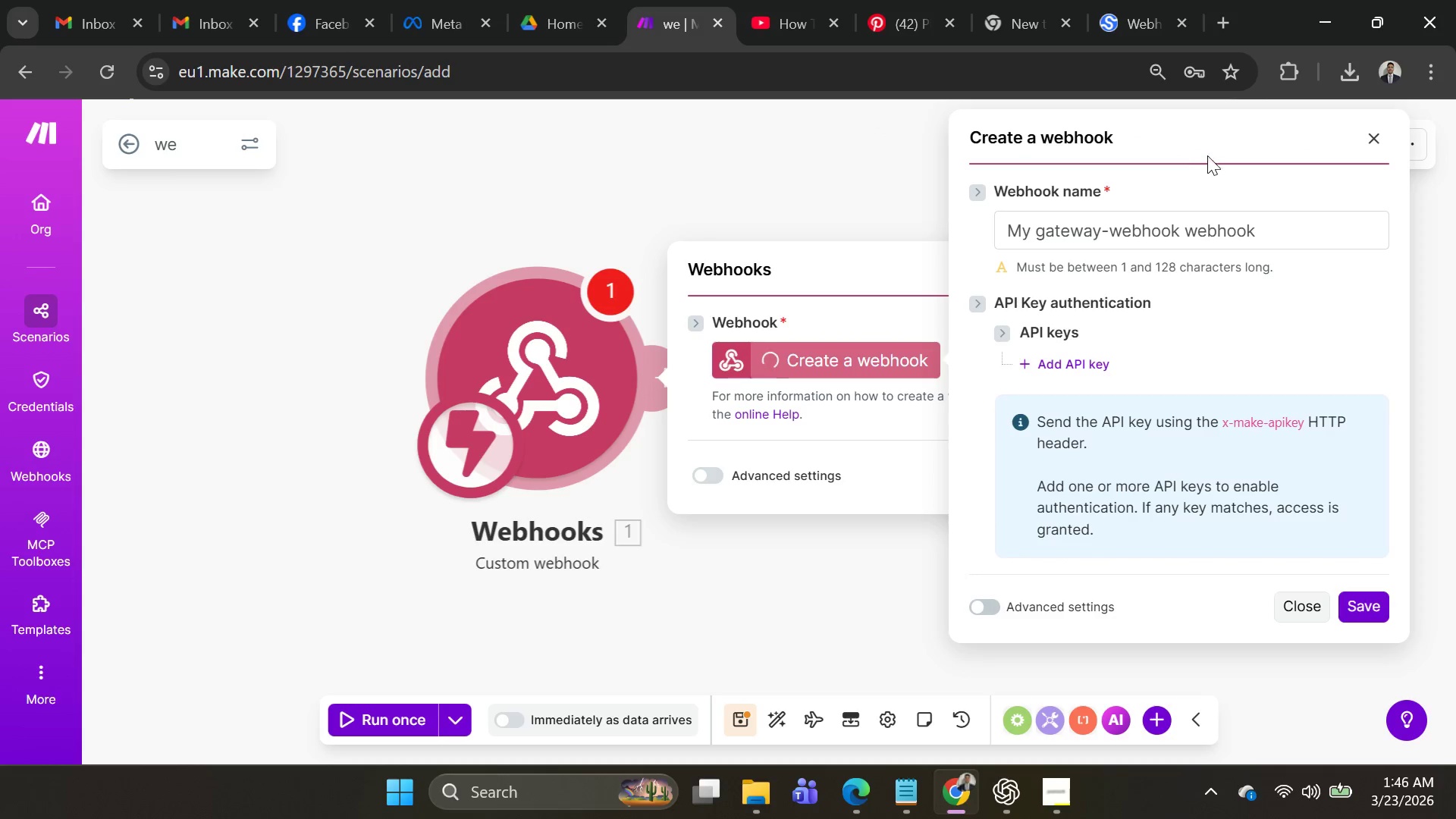 
wait(5.59)
 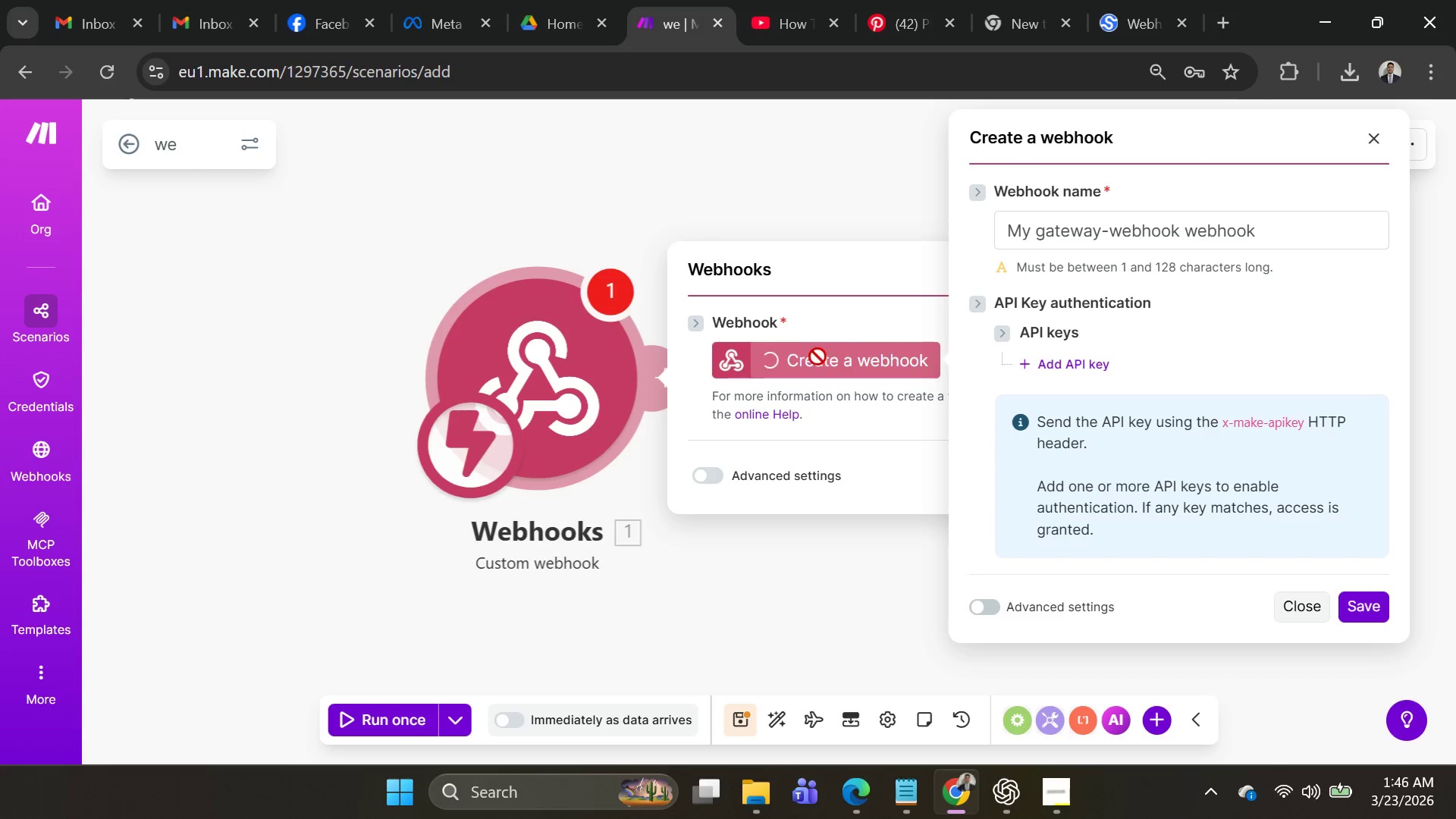 
left_click([1150, 24])
 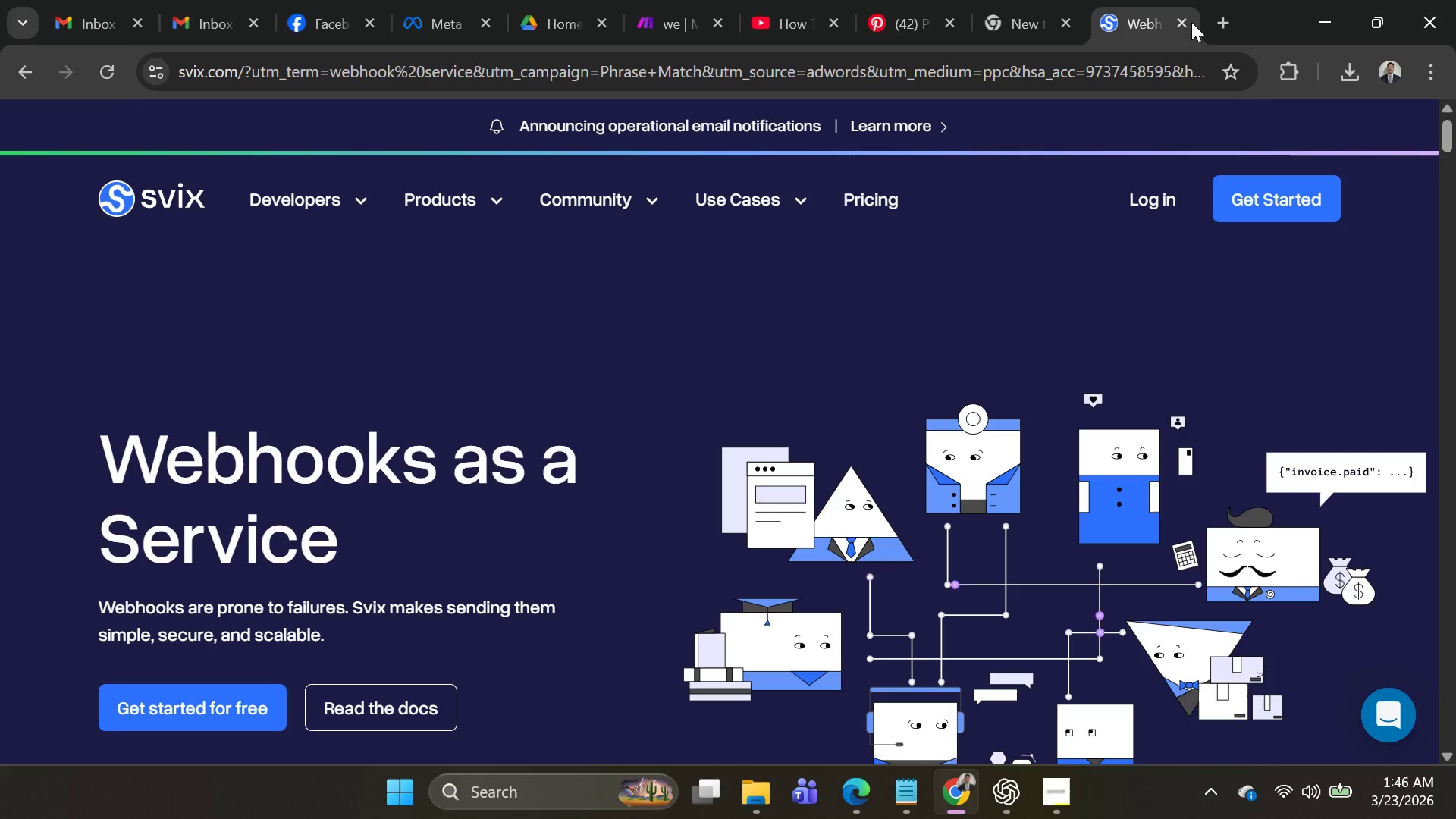 
left_click([1177, 25])
 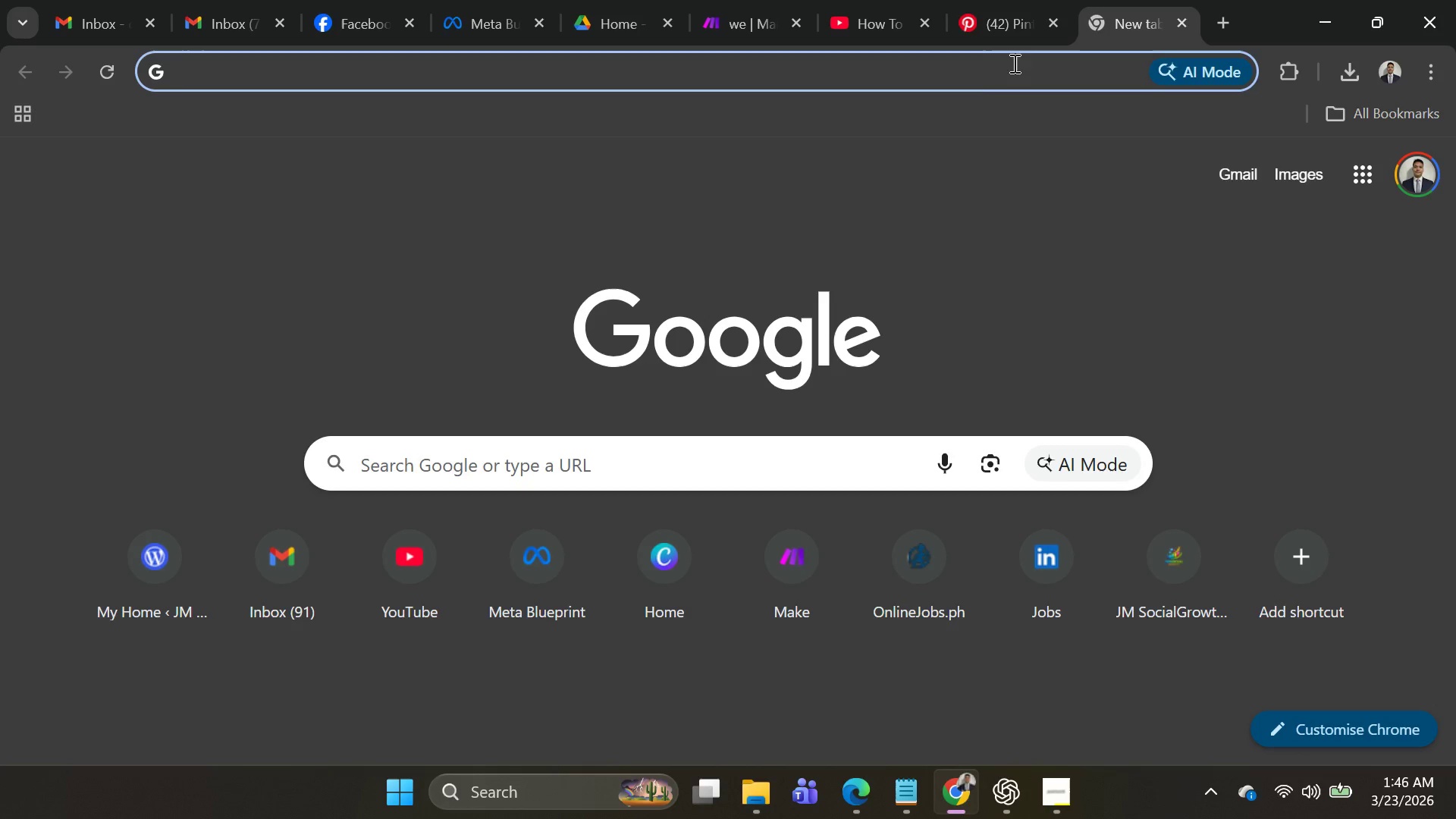 
type(webhooks.com)
 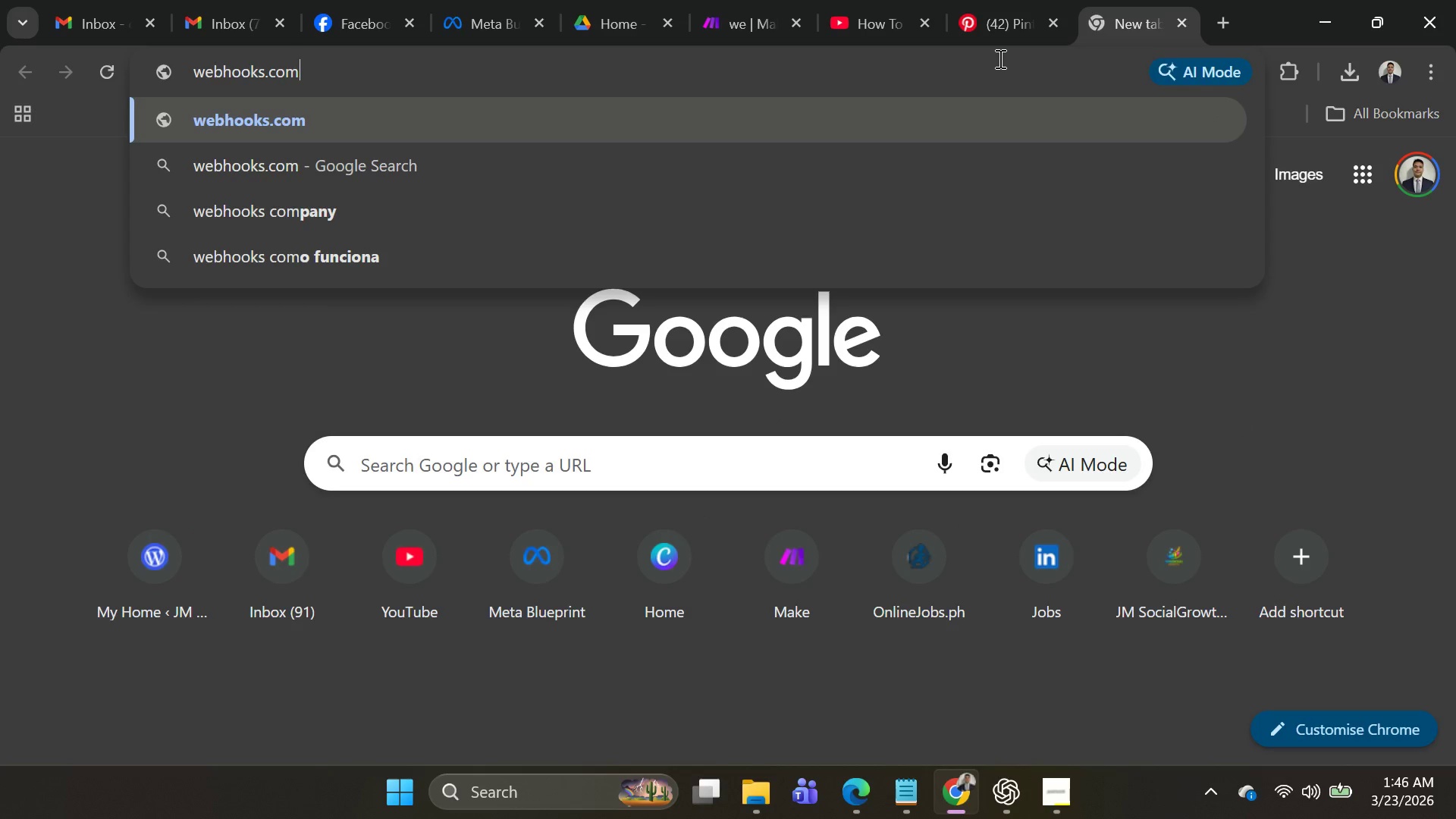 
key(Enter)
 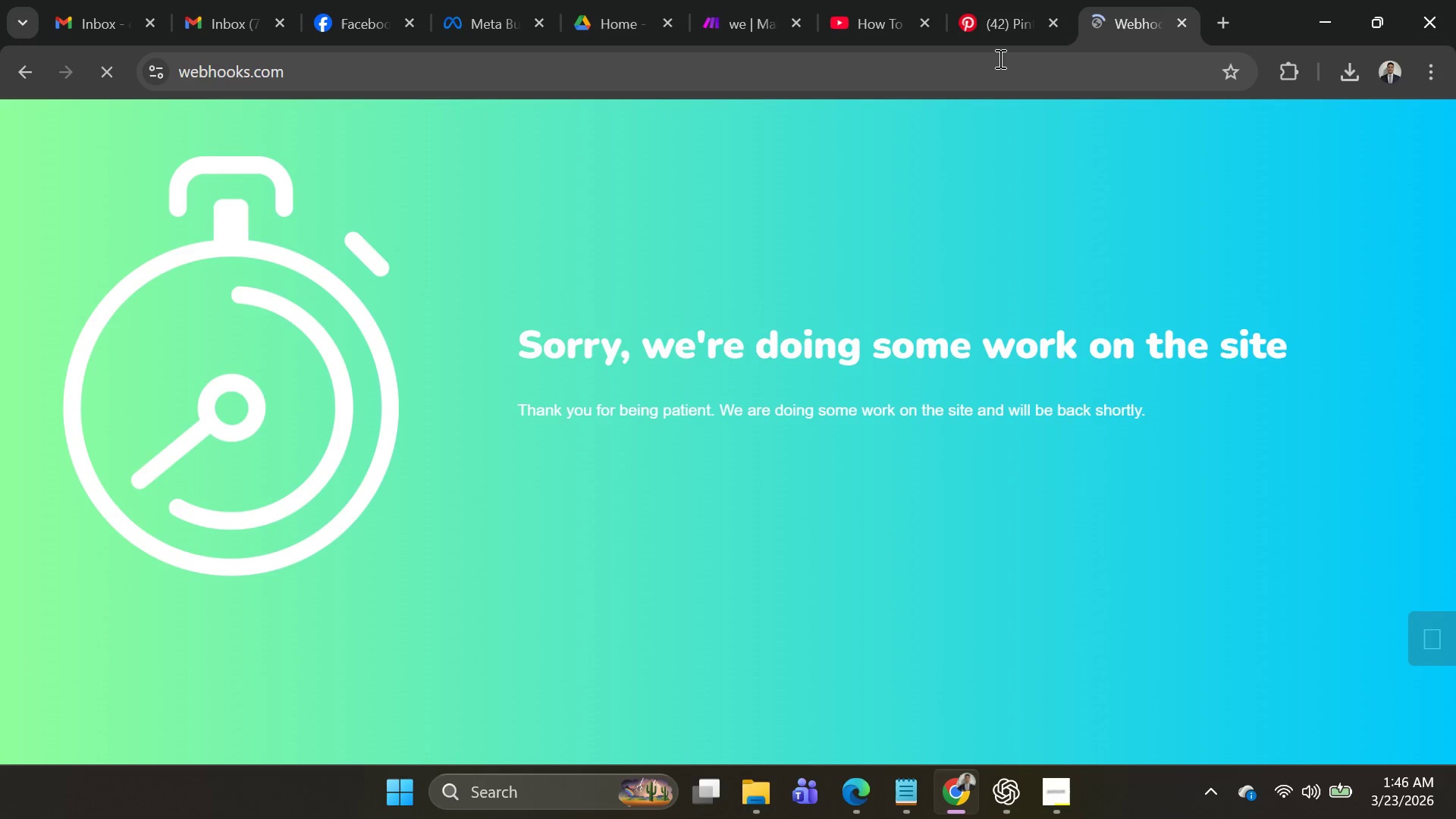 
wait(9.25)
 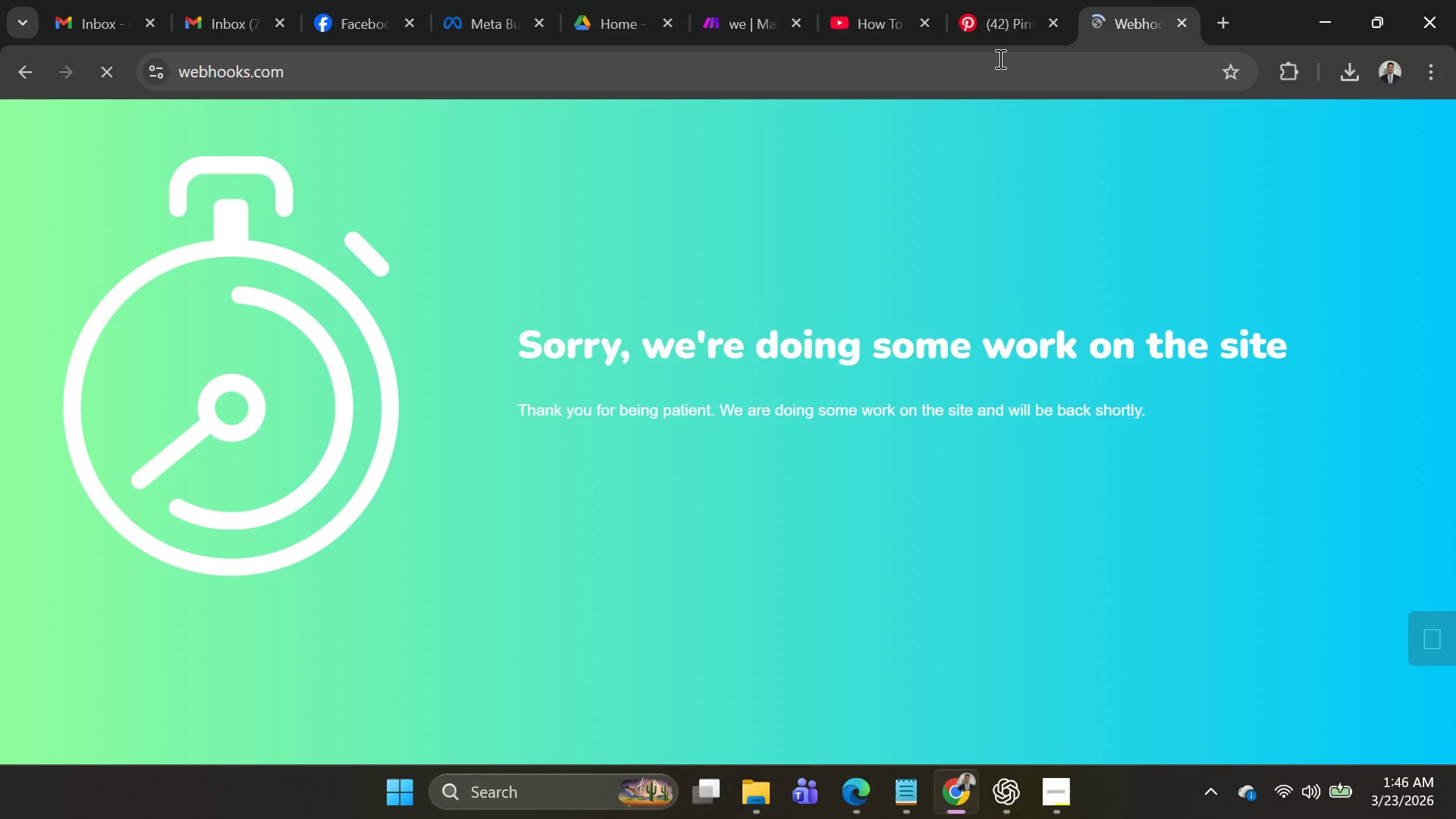 
left_click([24, 75])
 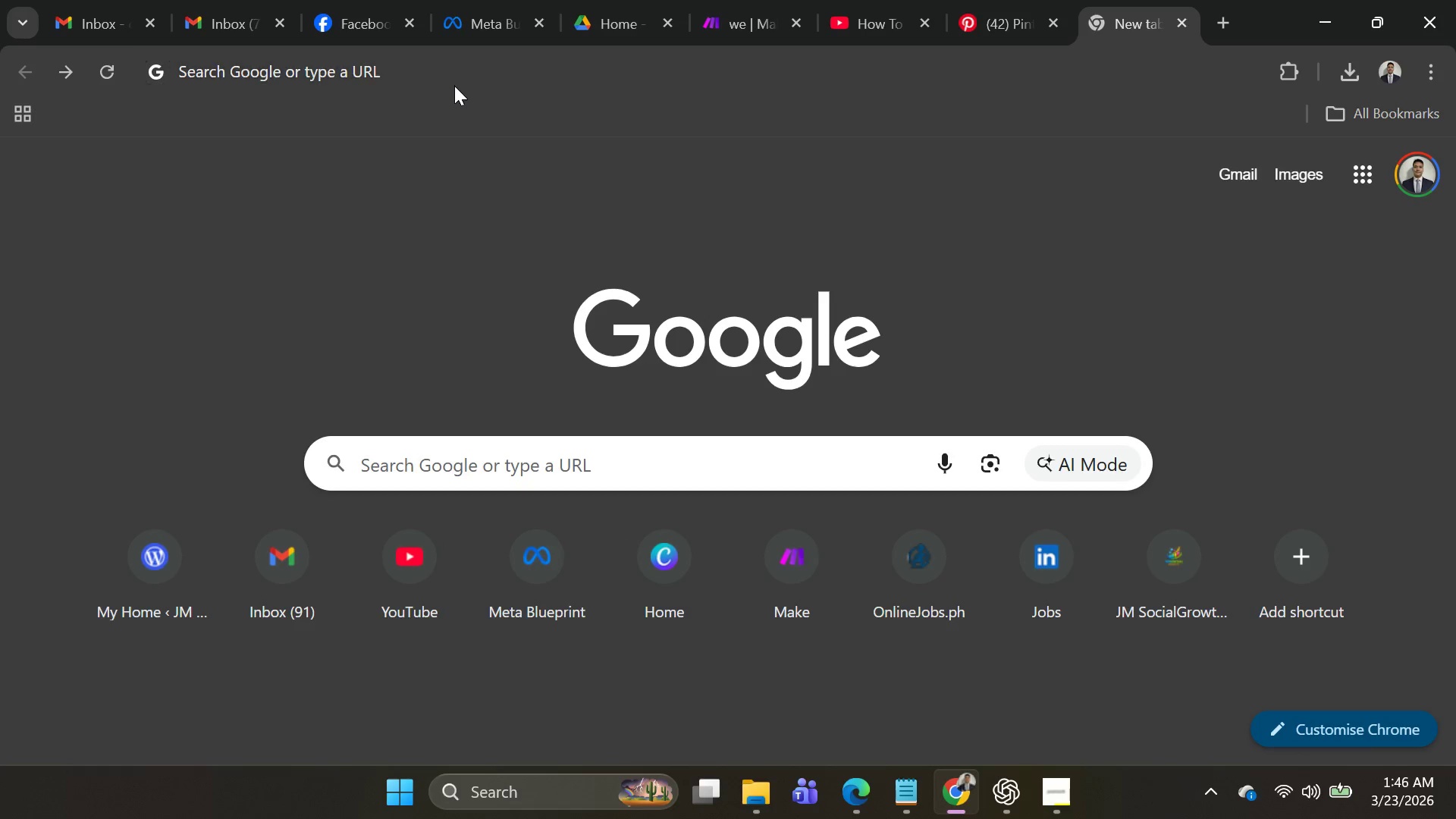 
type(we)
 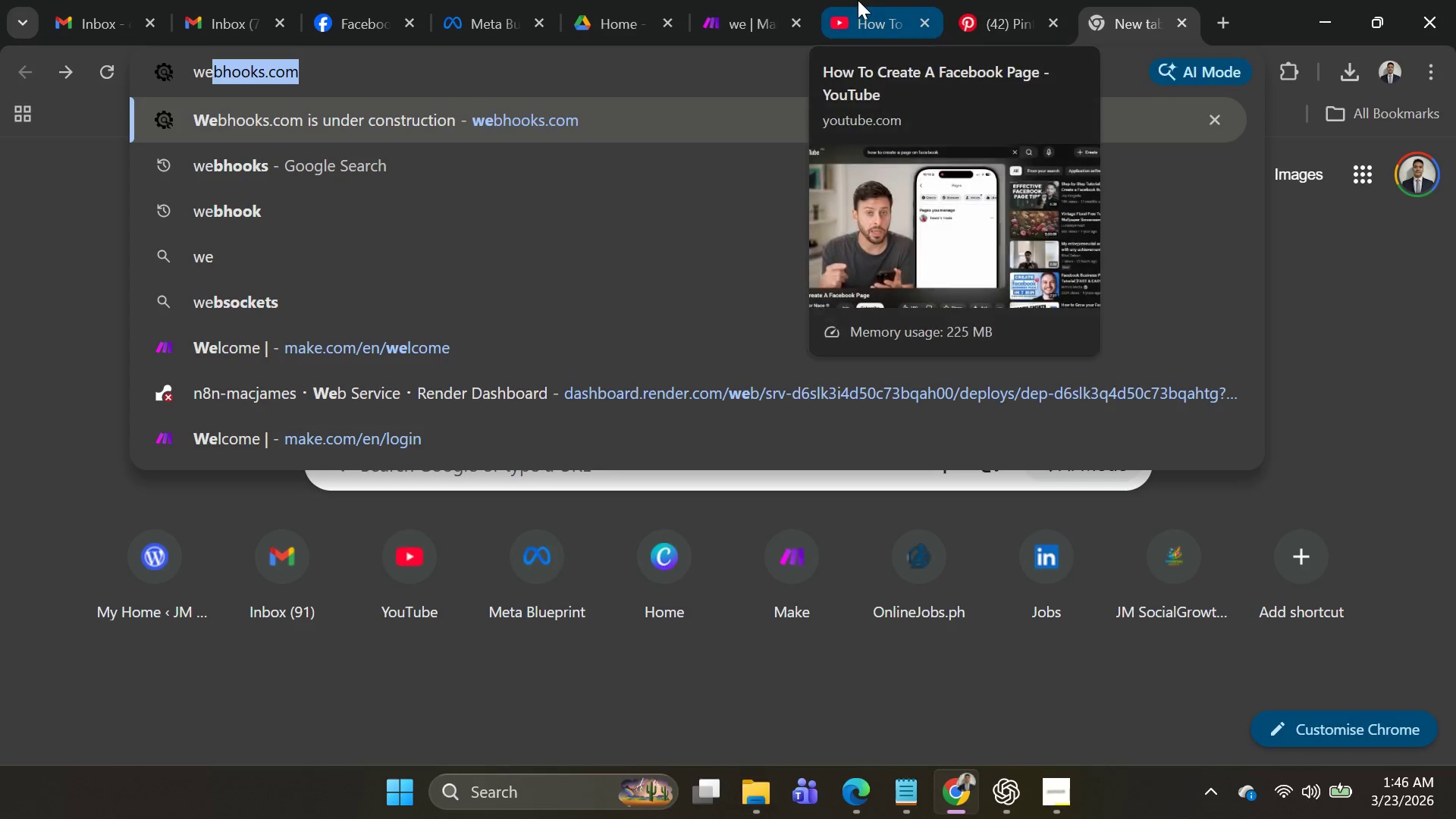 
left_click([858, 0])
 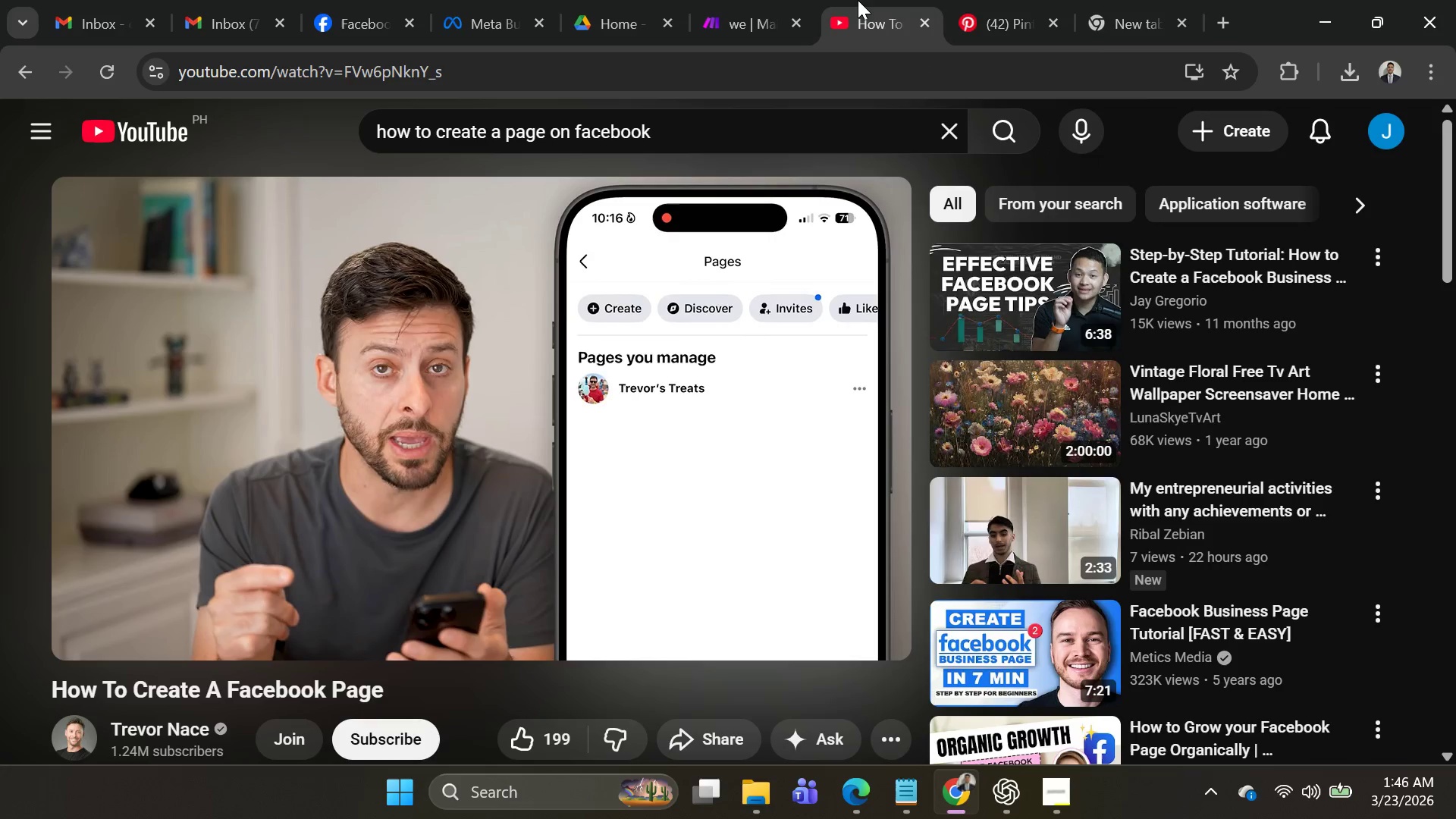 
type(bhoo)
 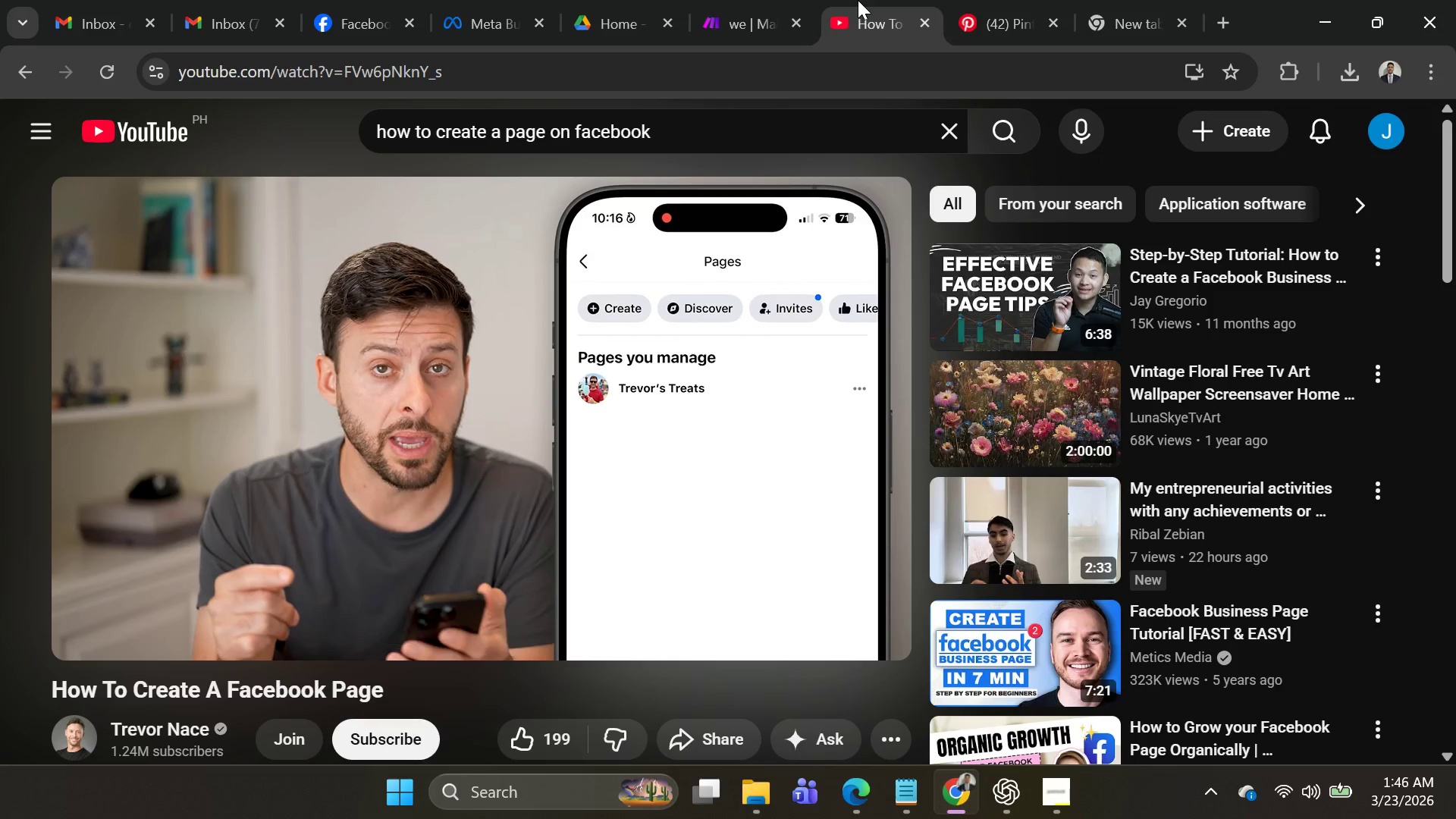 
key(Alt+AltLeft)
 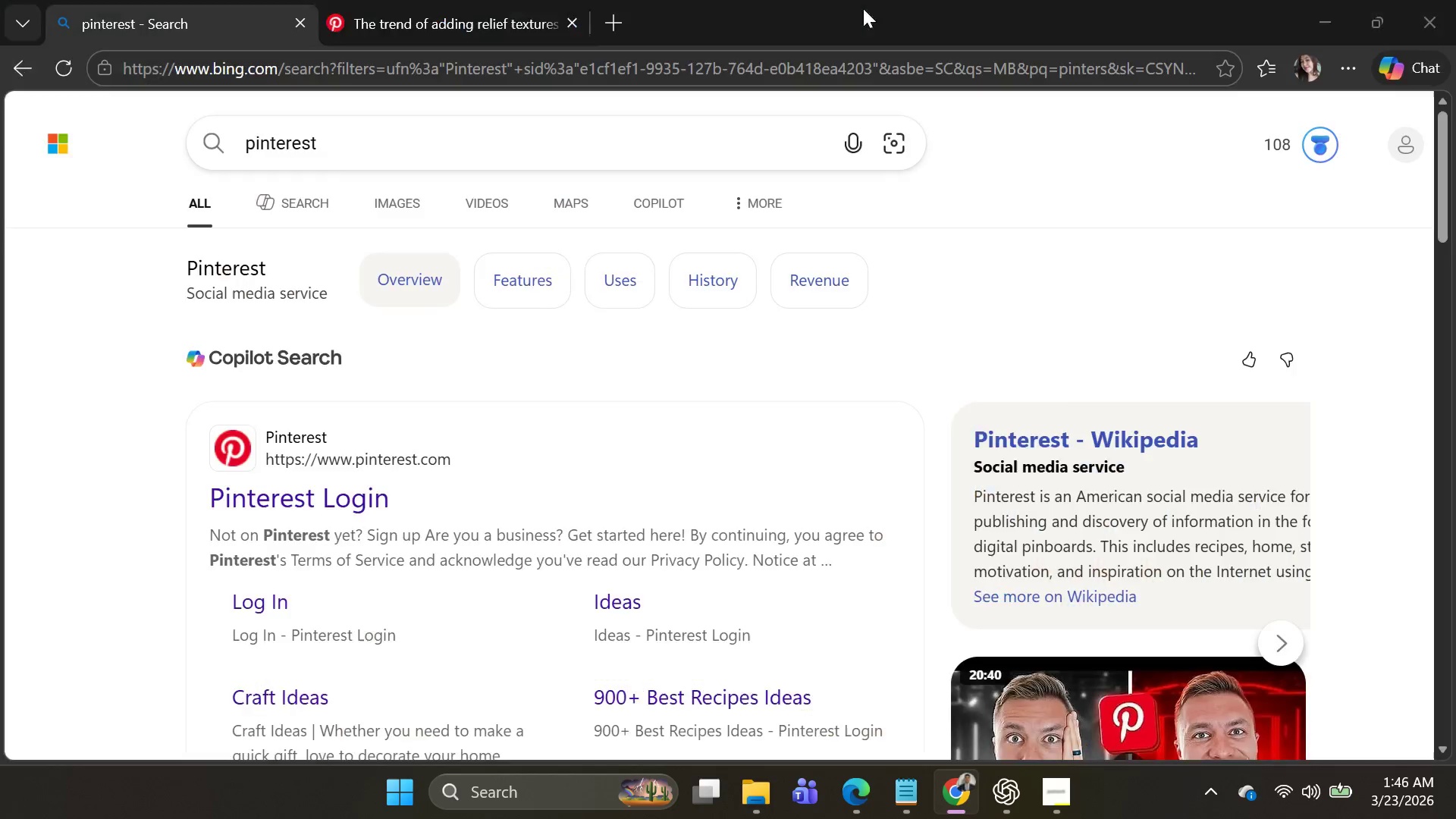 
key(Alt+Tab)
 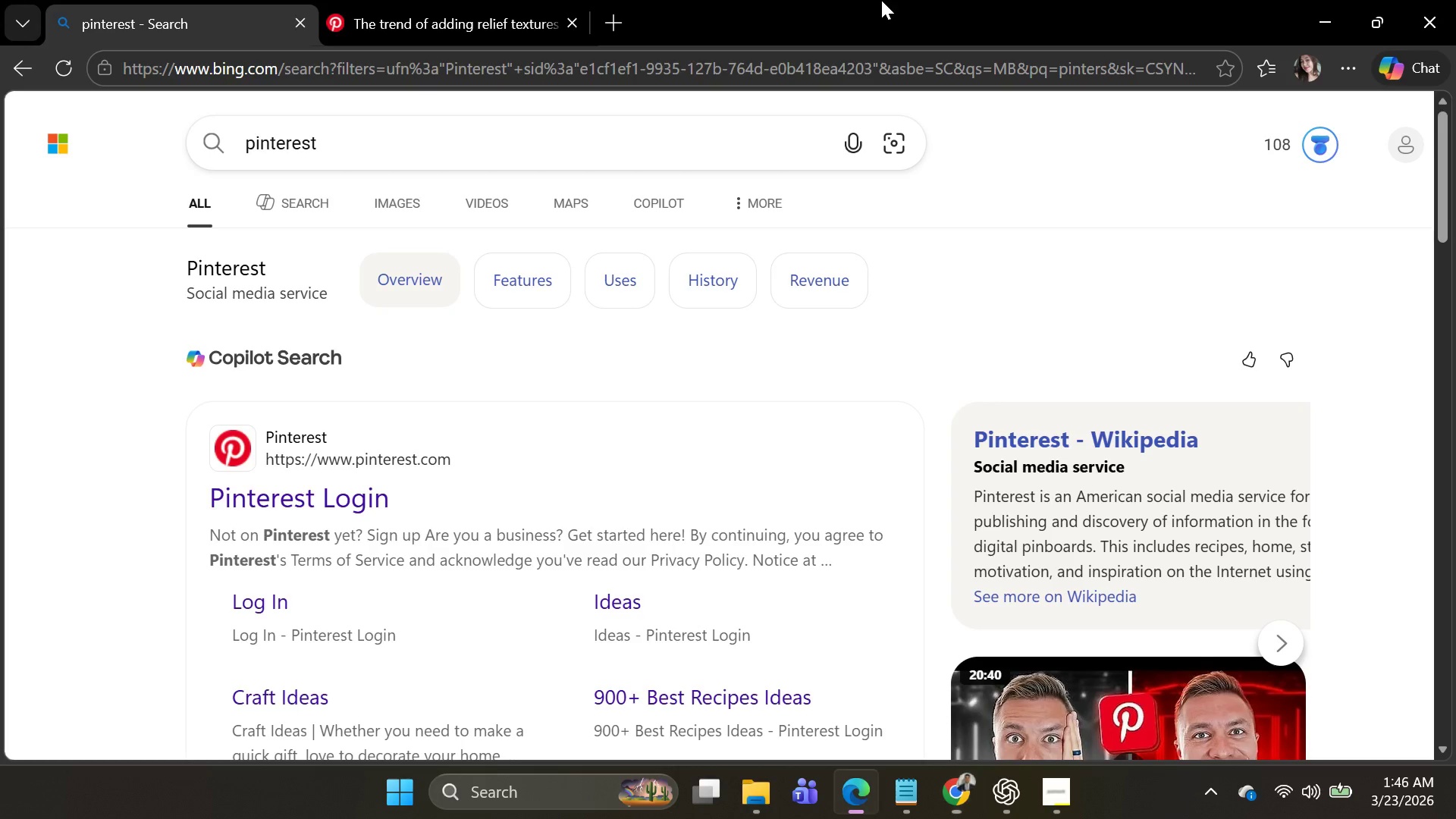 
key(Alt+AltLeft)
 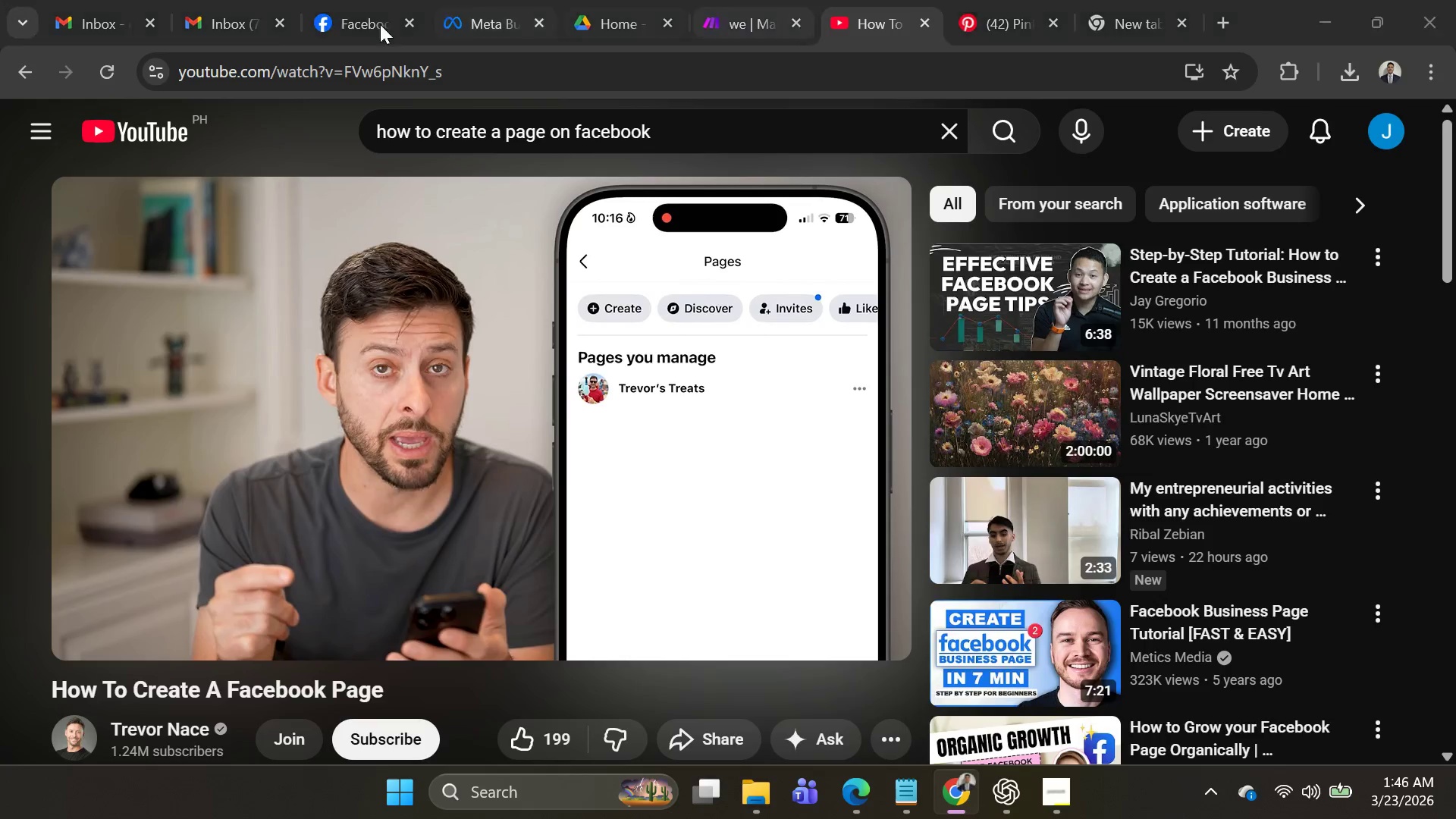 
key(Alt+Tab)
 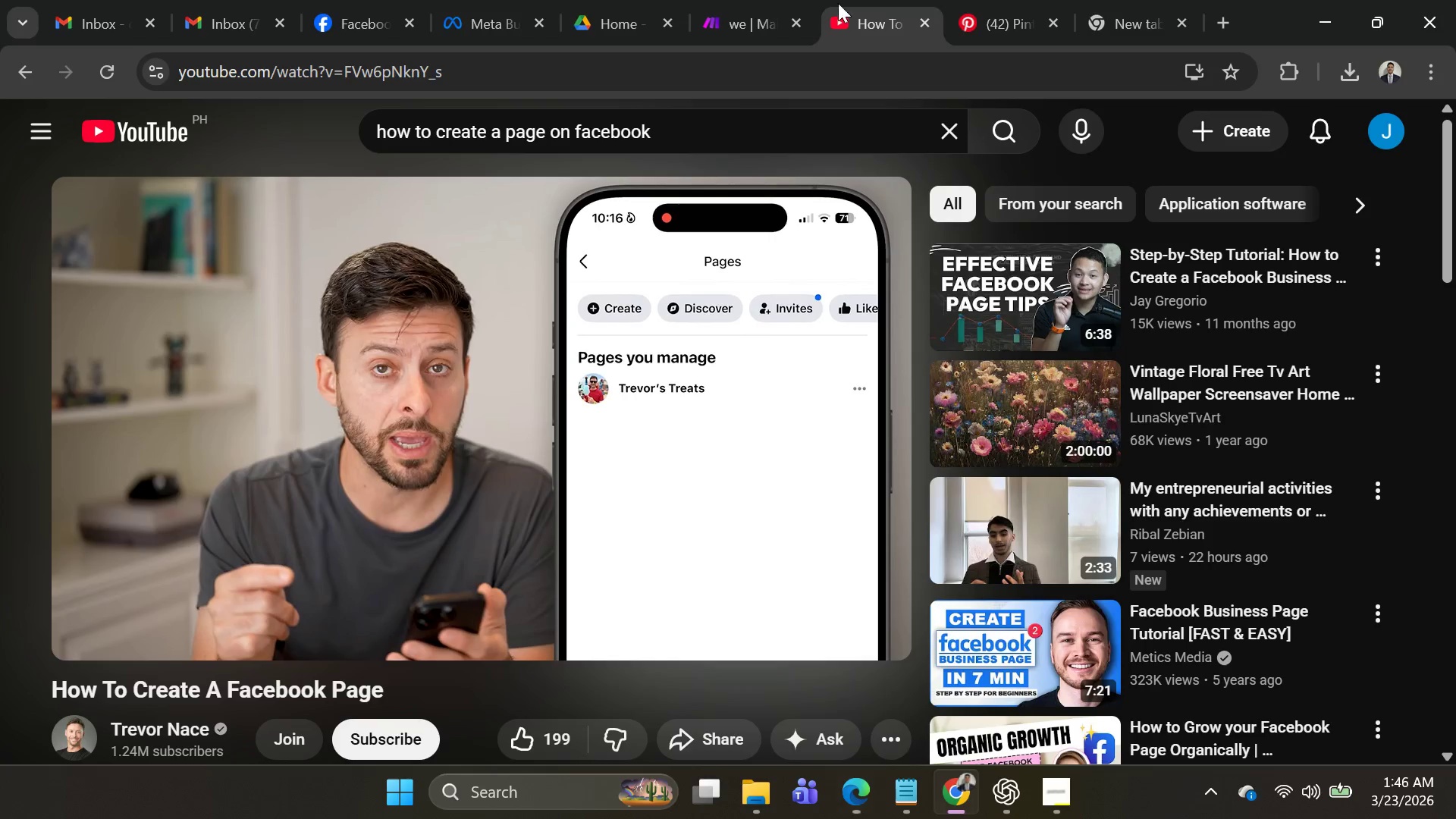 
key(Alt+AltLeft)
 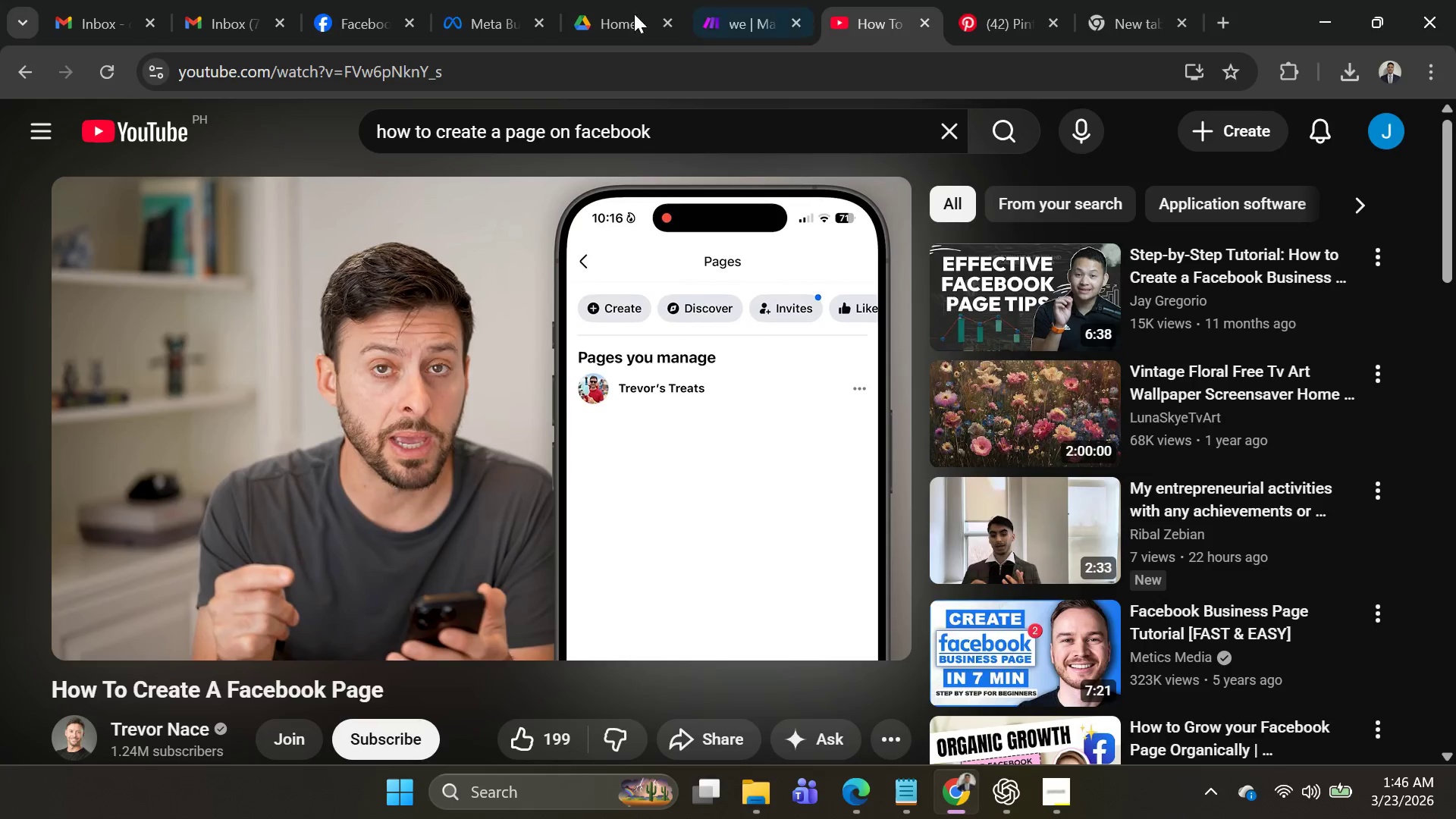 
key(Alt+Tab)
 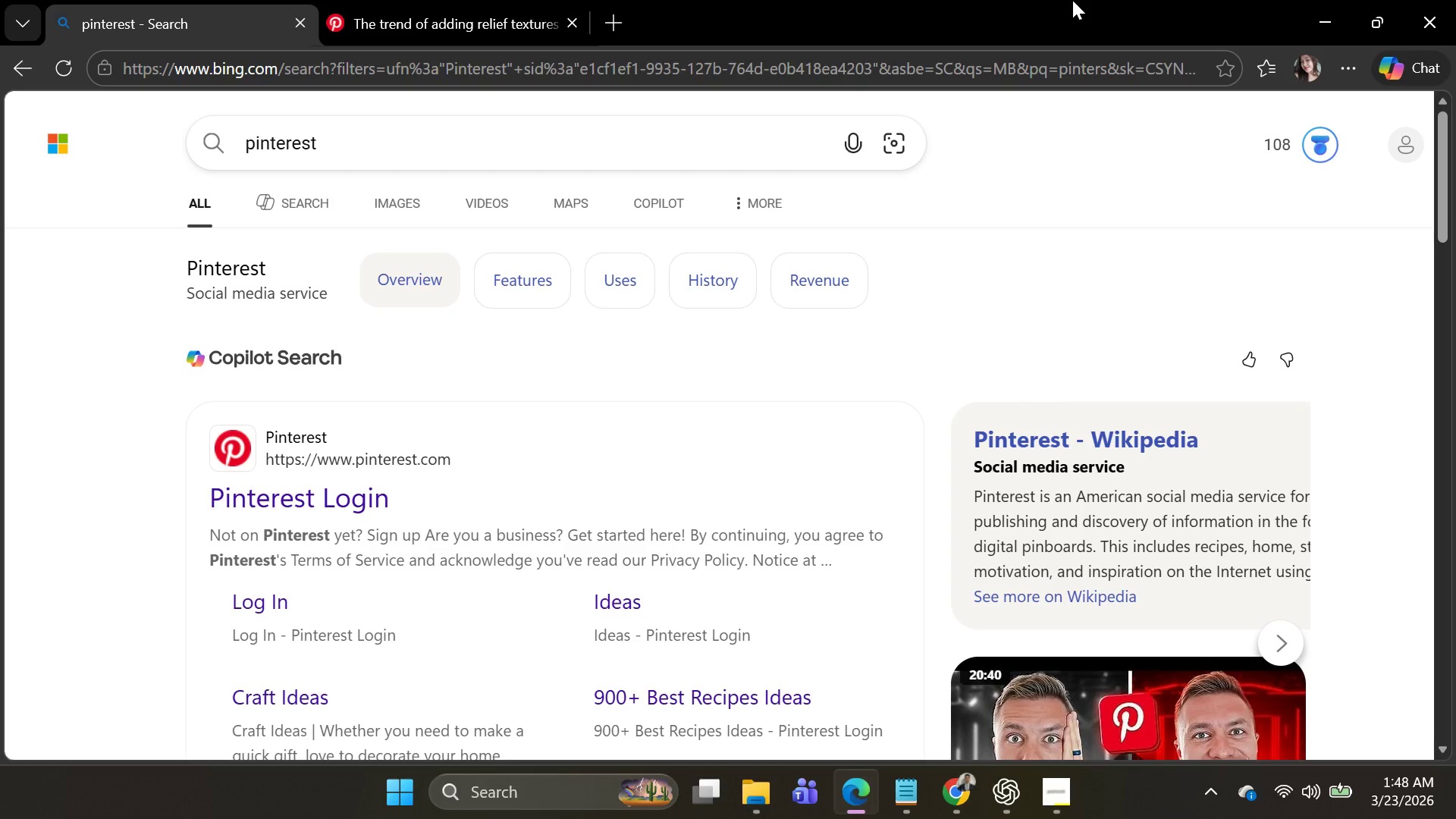 
wait(108.28)
 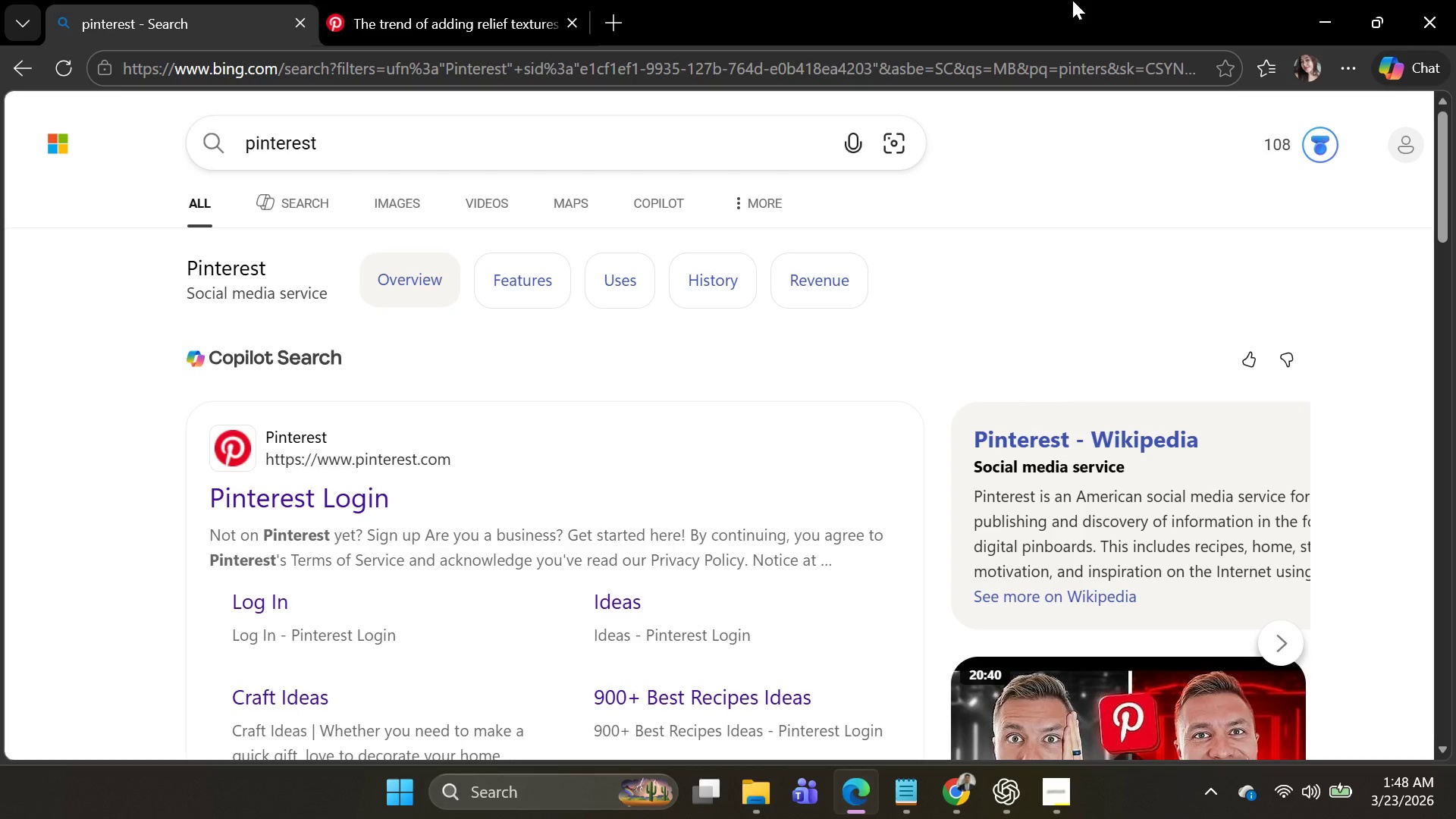 
left_click([633, 32])
 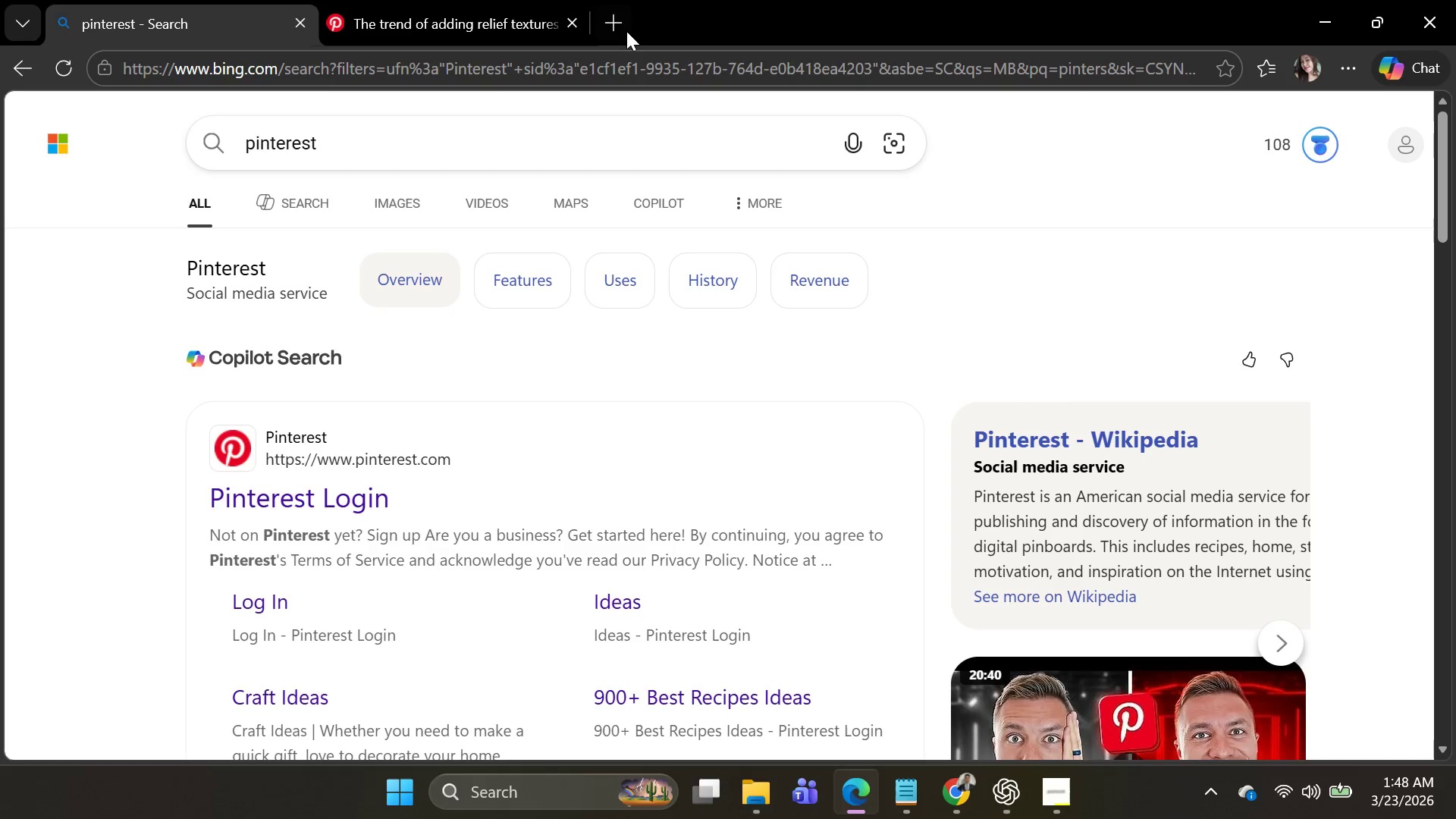 
left_click([620, 27])
 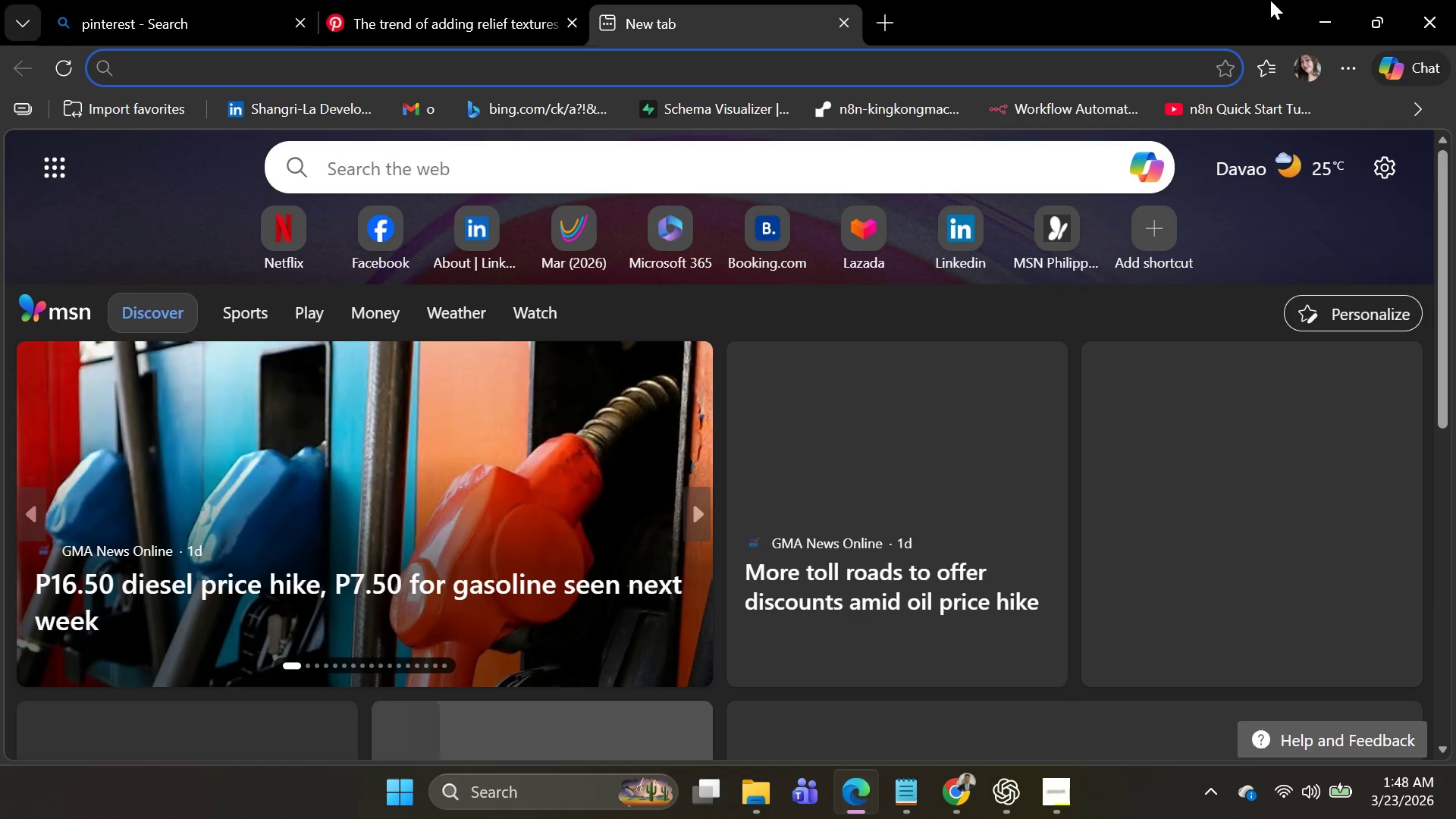 
type(dico)
key(Backspace)
key(Backspace)
type(s)
 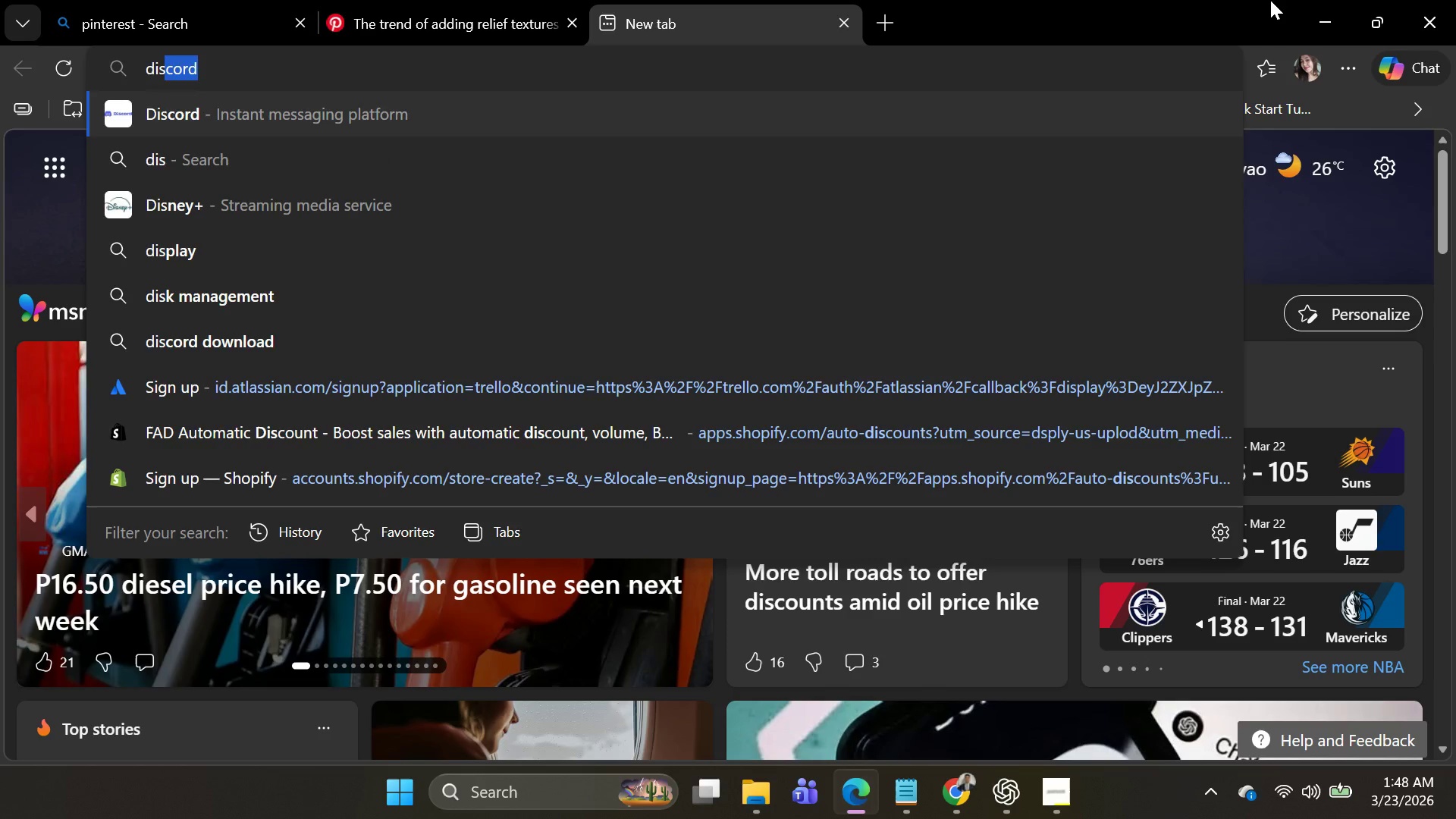 
key(Enter)
 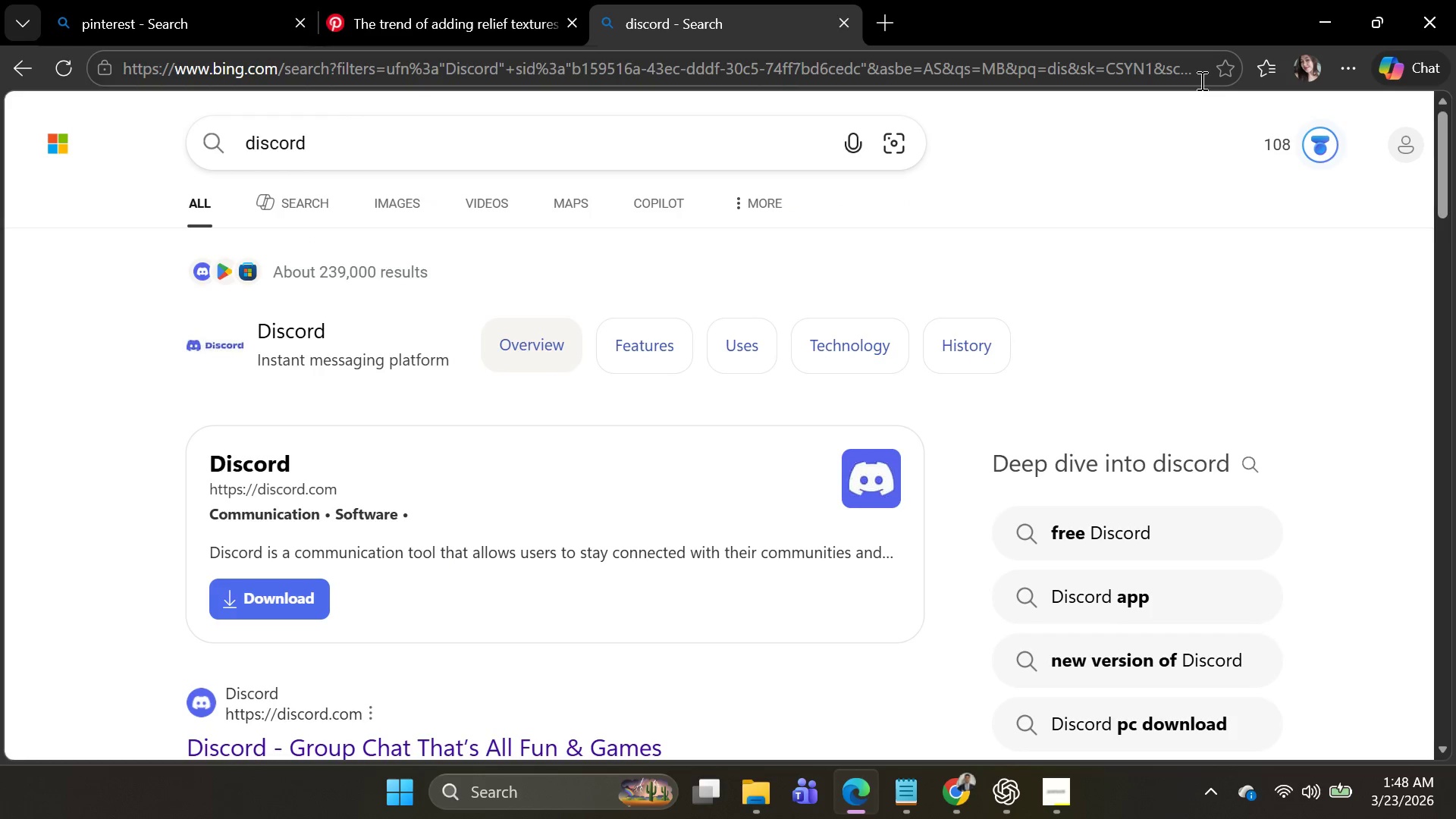 
scroll: coordinate [612, 290], scroll_direction: down, amount: 2.0
 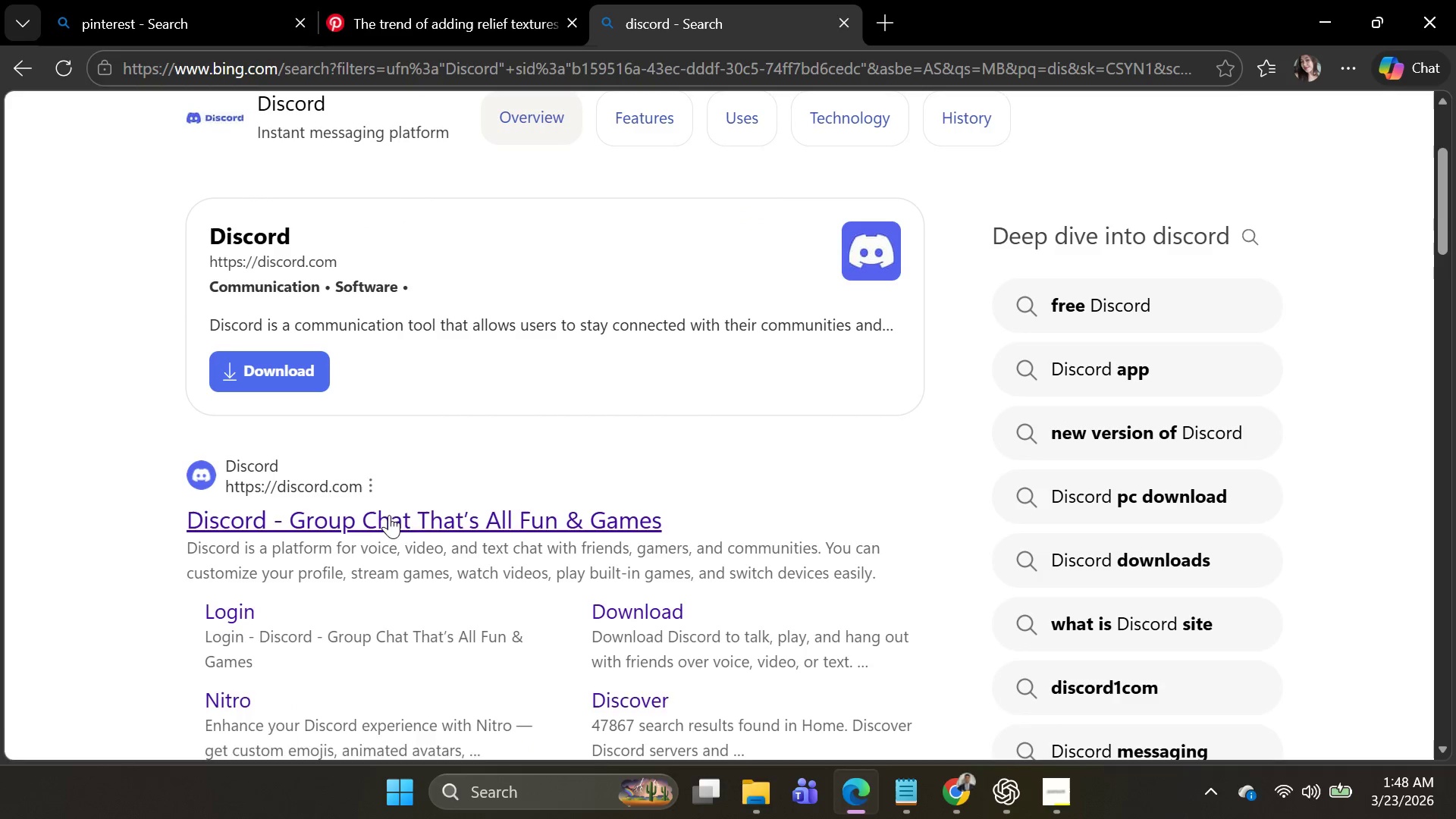 
left_click([391, 516])
 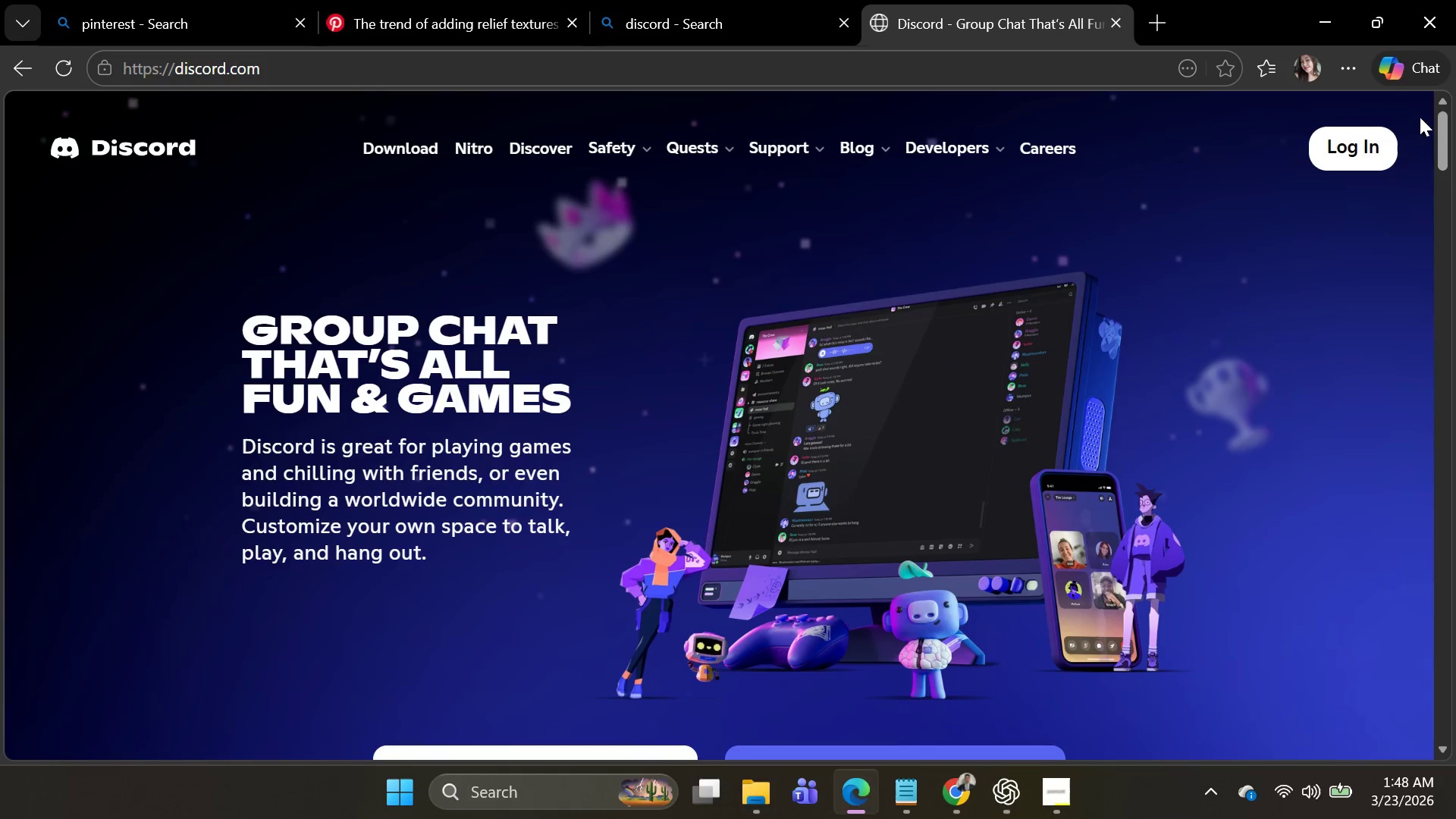 
left_click([1376, 158])
 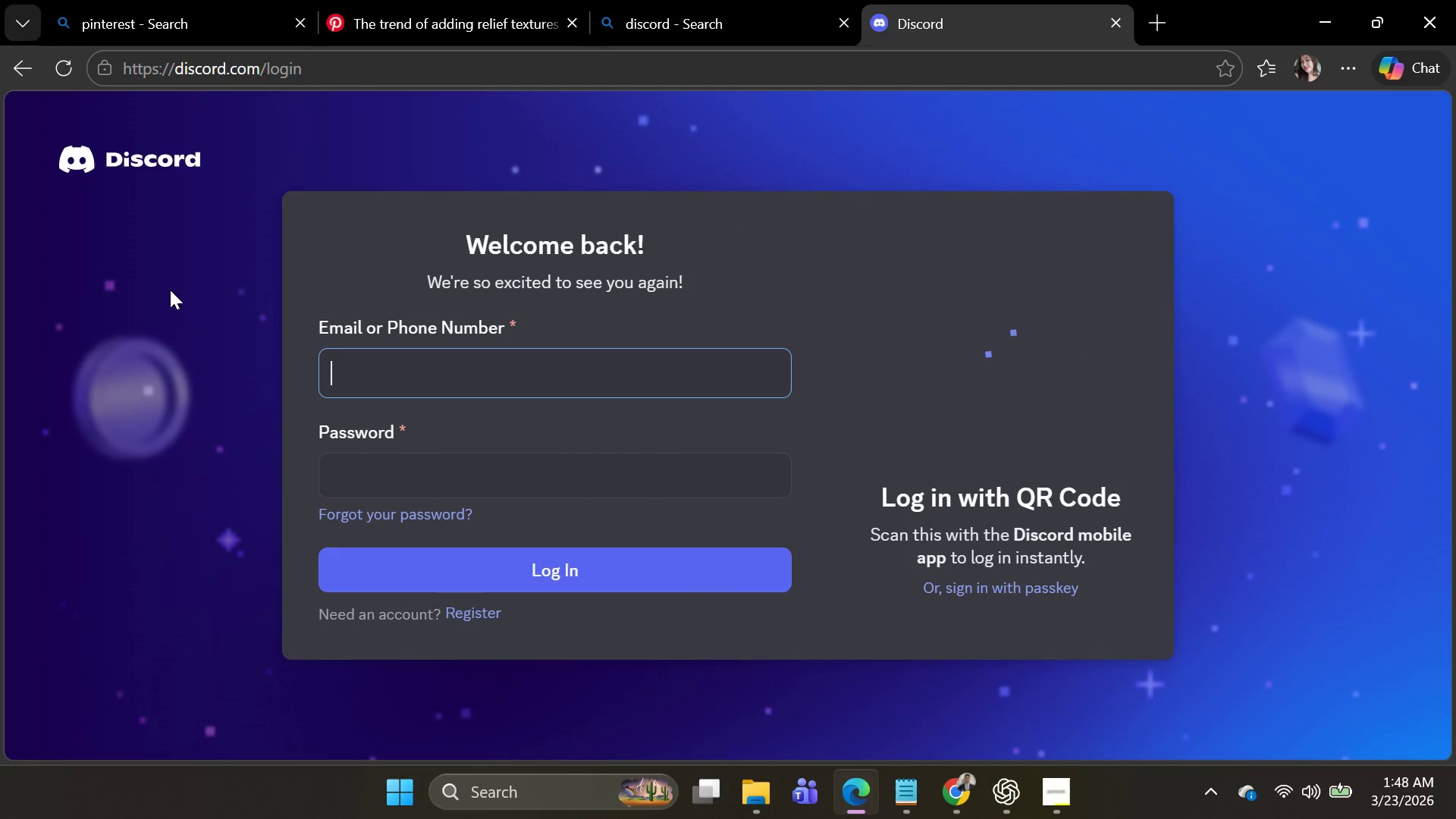 
scroll: coordinate [576, 430], scroll_direction: down, amount: 3.0
 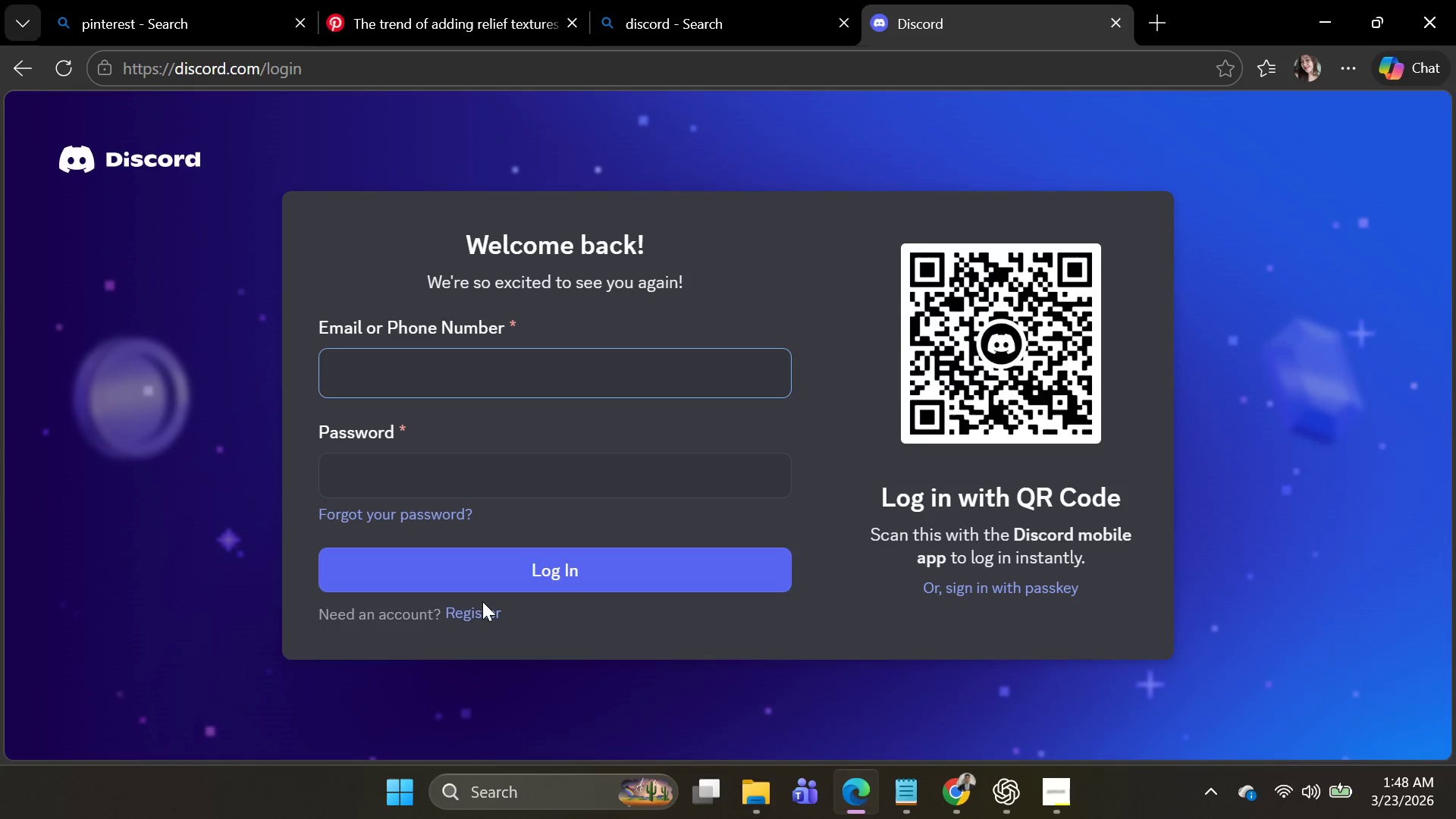 
left_click([482, 607])
 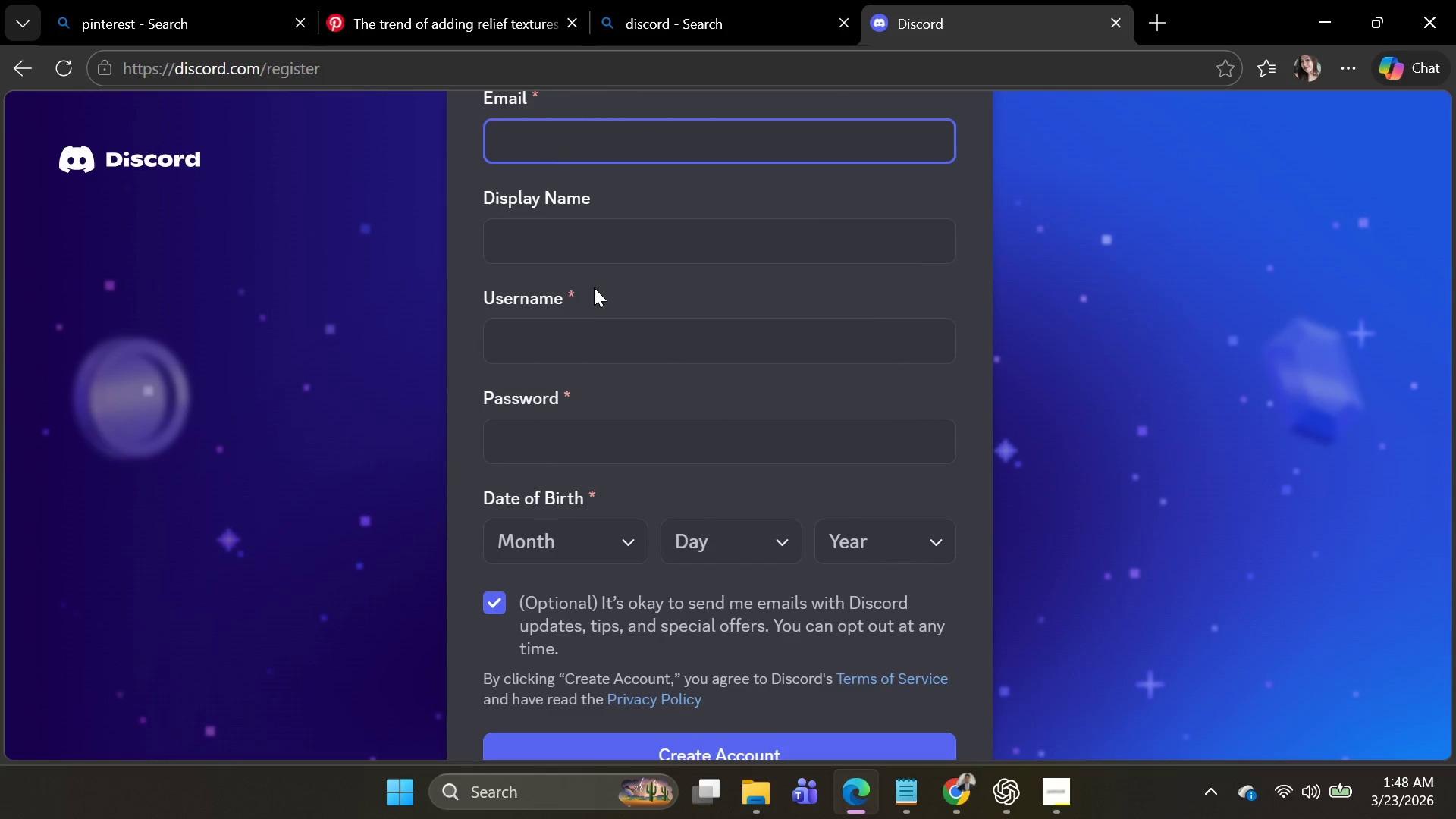 
scroll: coordinate [577, 219], scroll_direction: up, amount: 3.0
 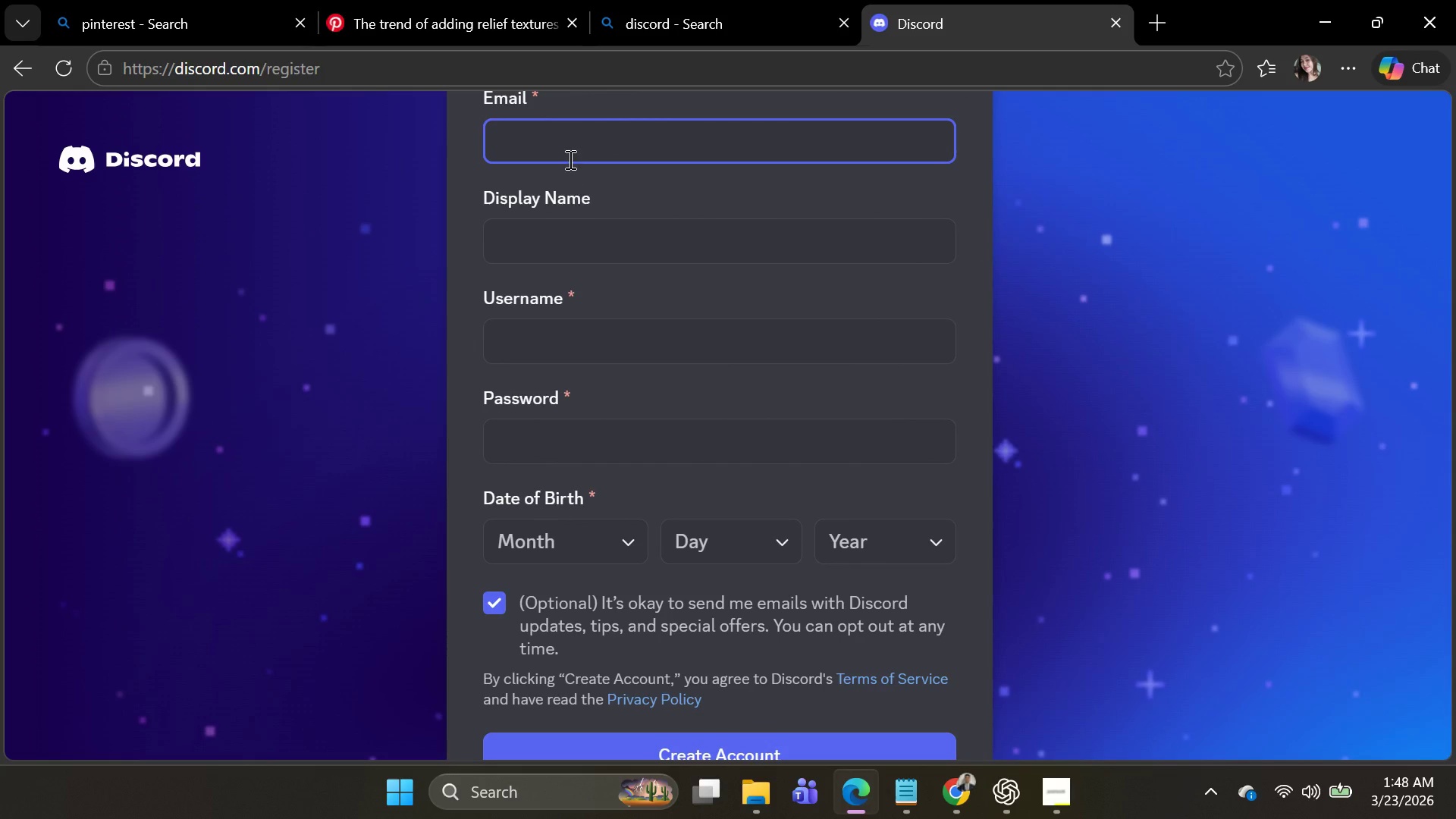 
left_click([569, 159])
 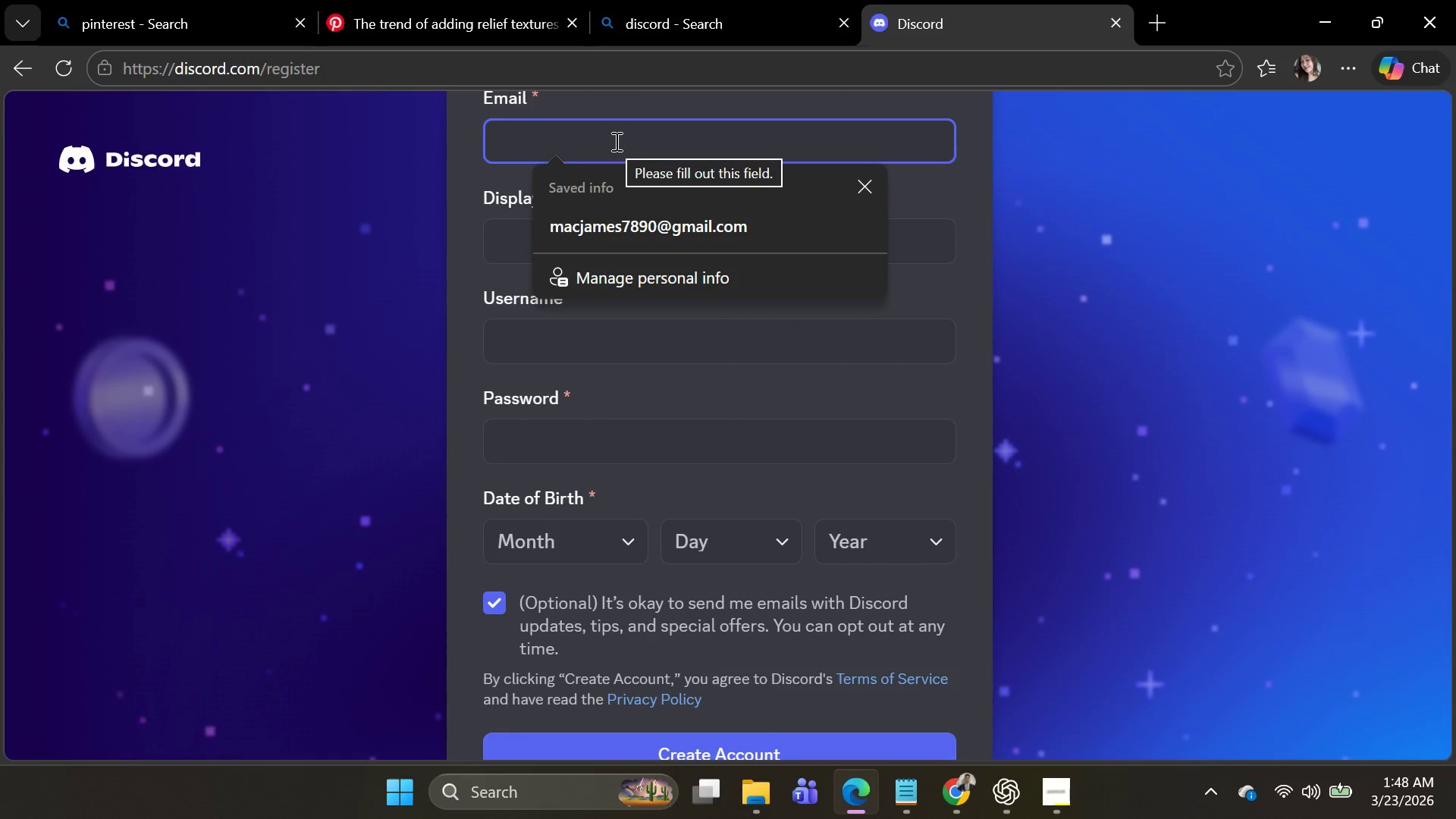 
type(mendi)
 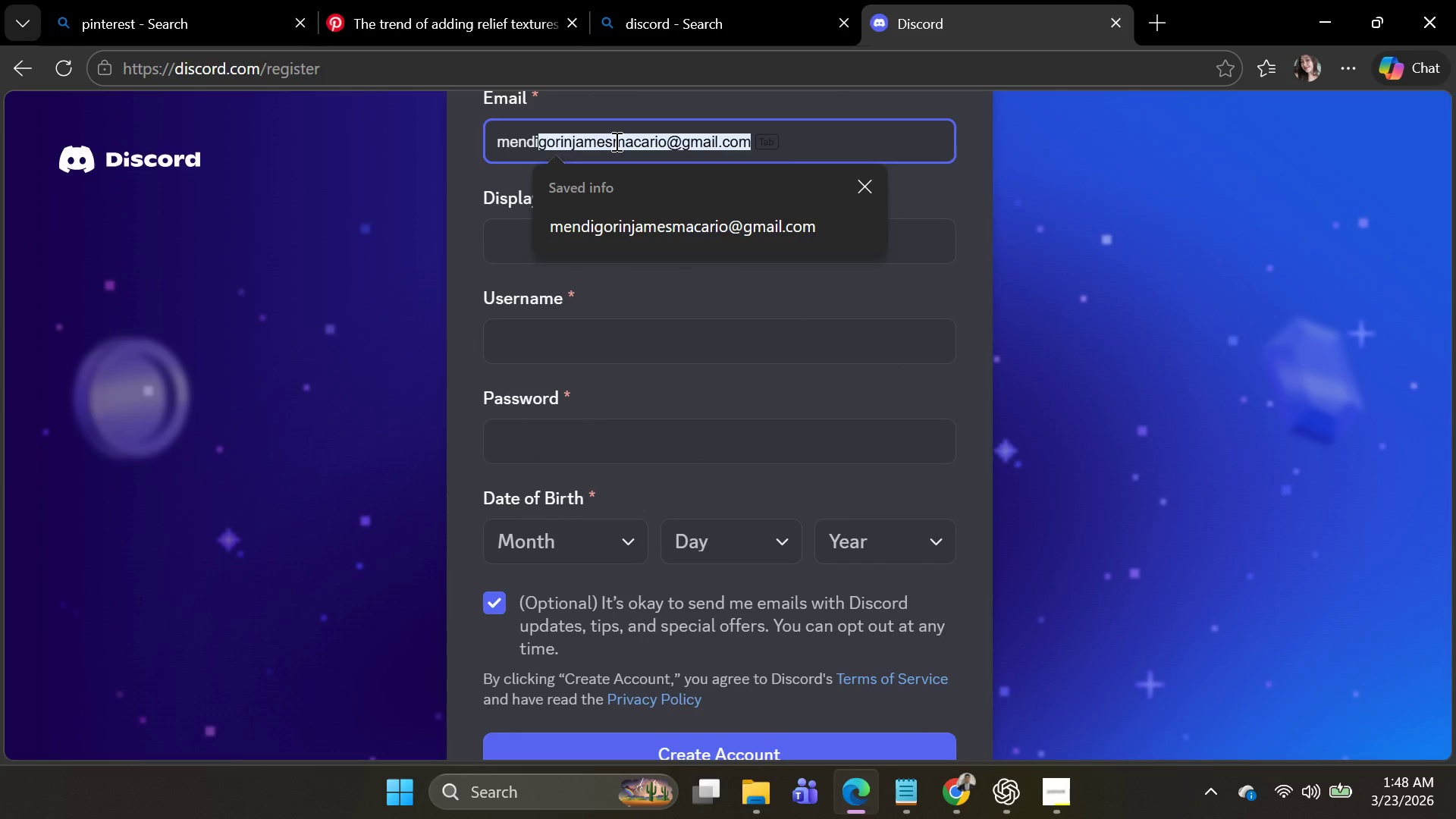 
hold_key(key=Backspace, duration=0.95)
 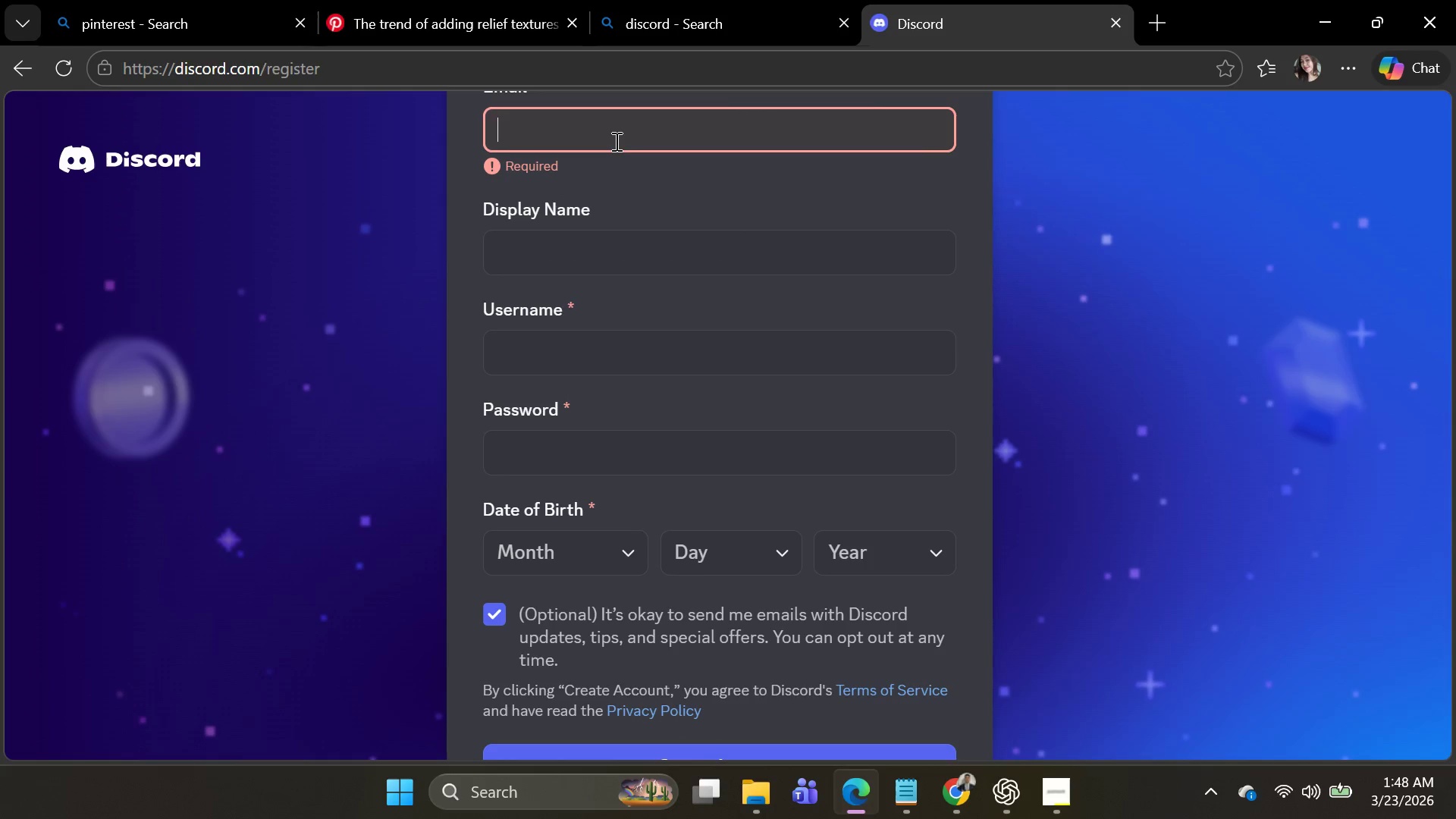 
key(Alt+AltLeft)
 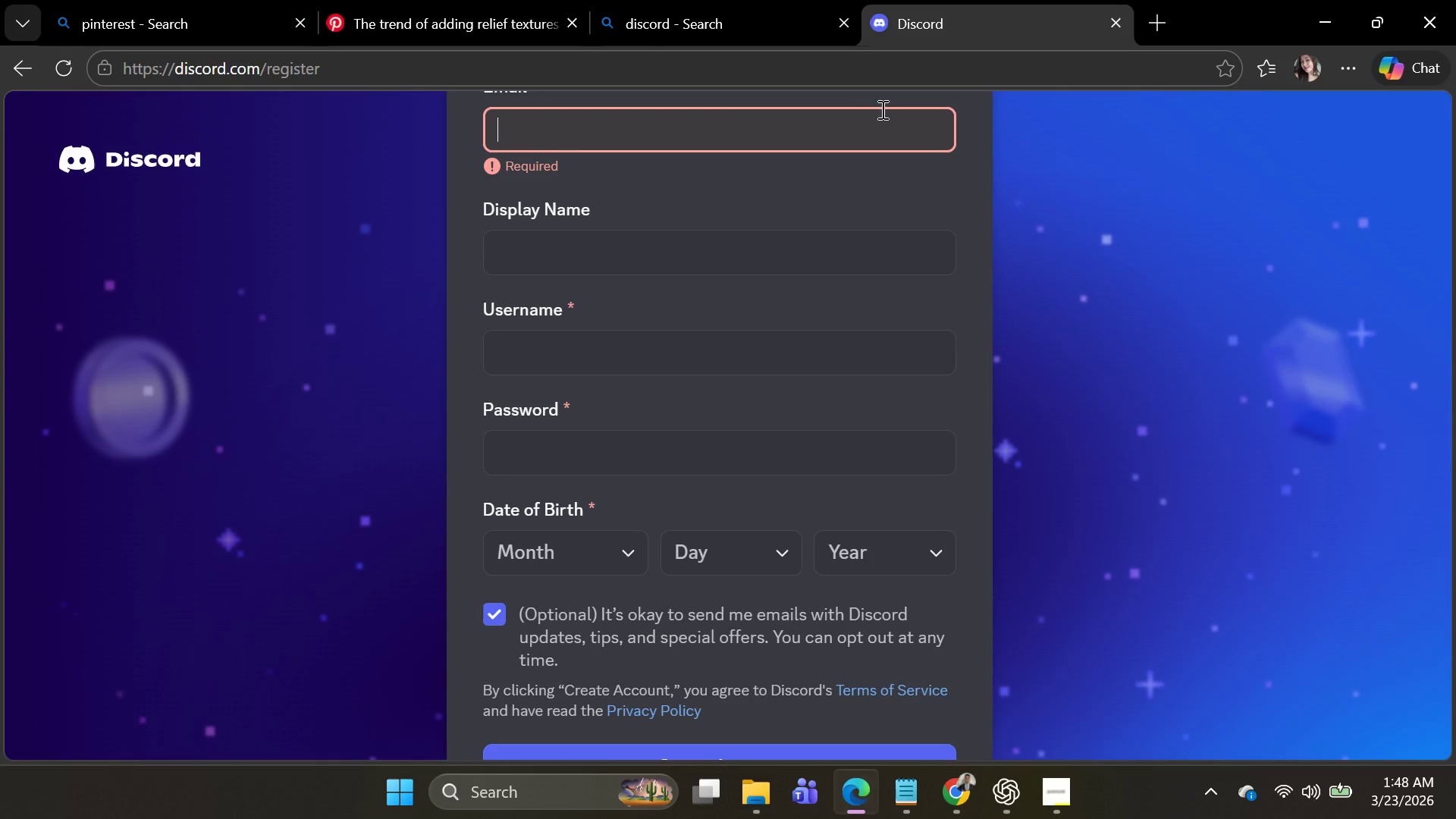 
key(Alt+Tab)
 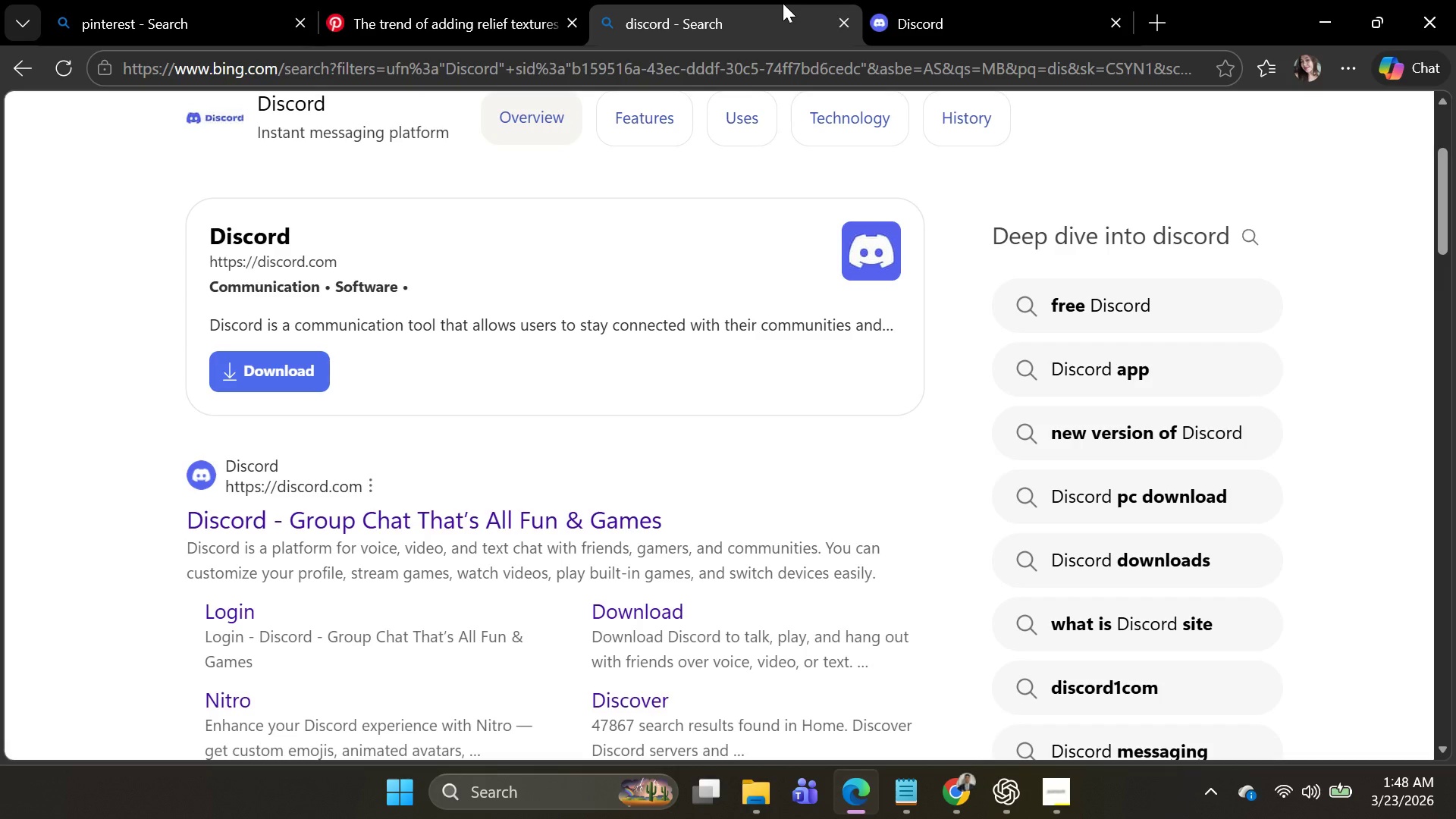 
key(Alt+AltLeft)
 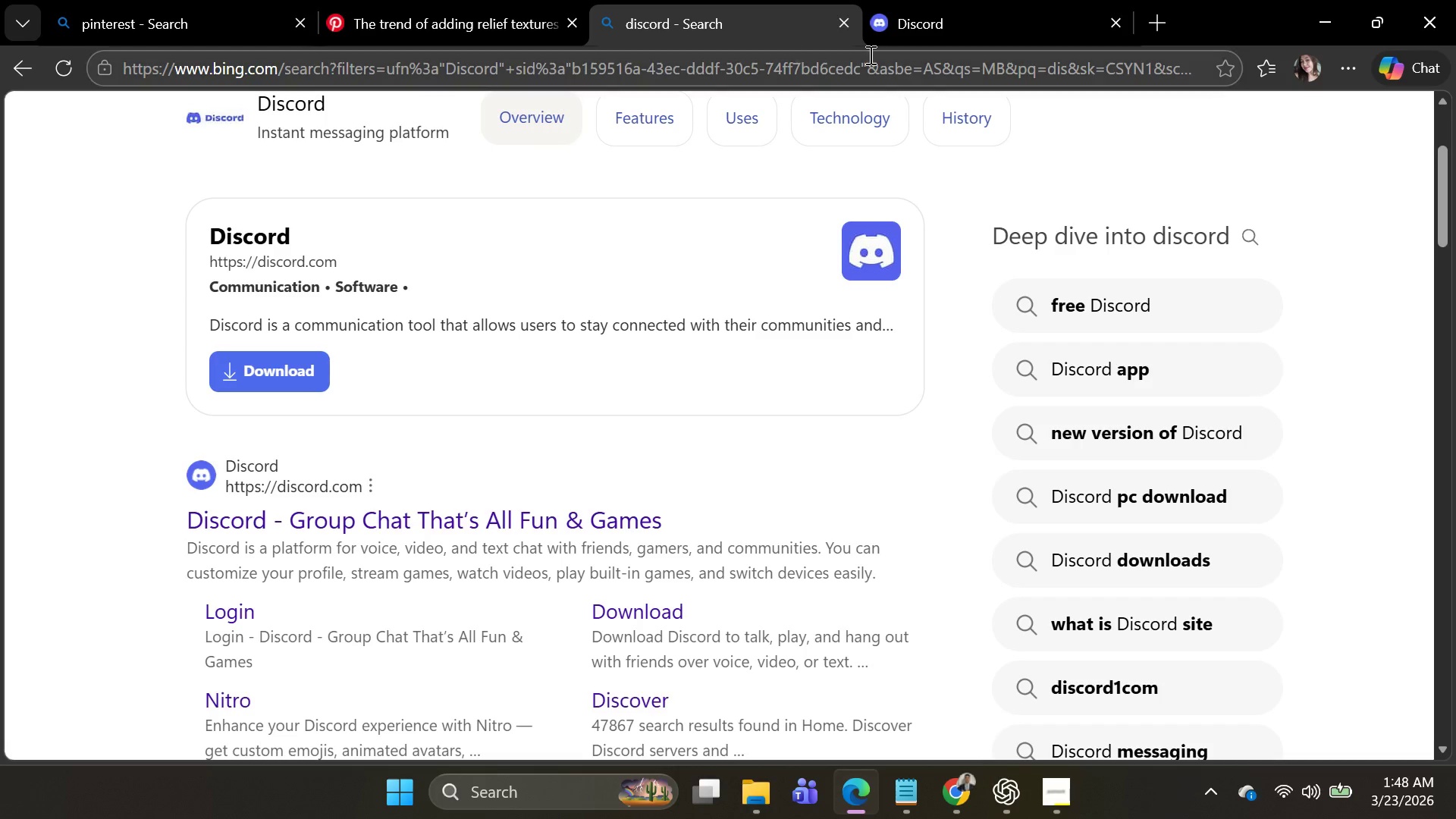 
key(Alt+Tab)
 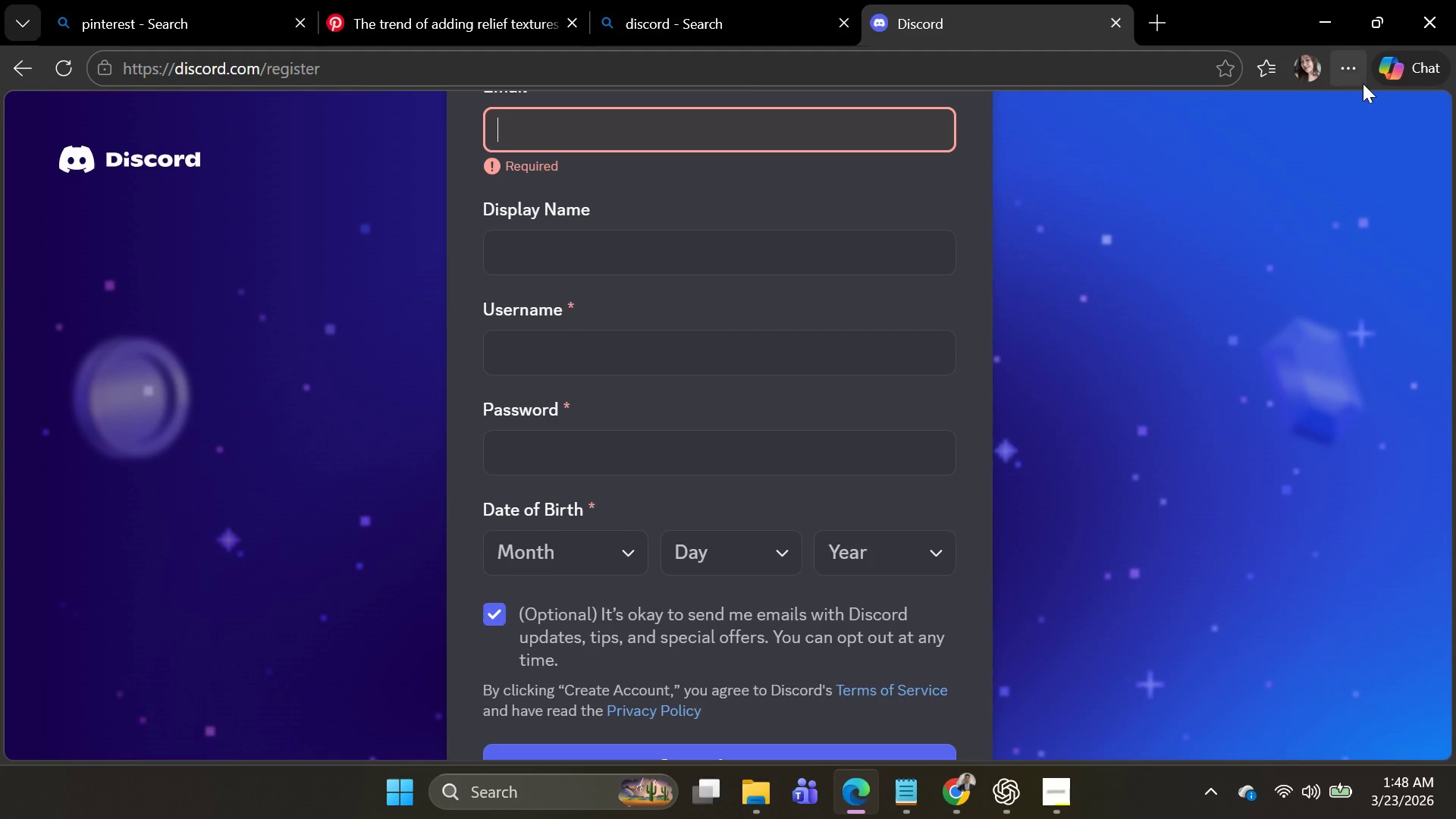 
key(Alt+AltLeft)
 